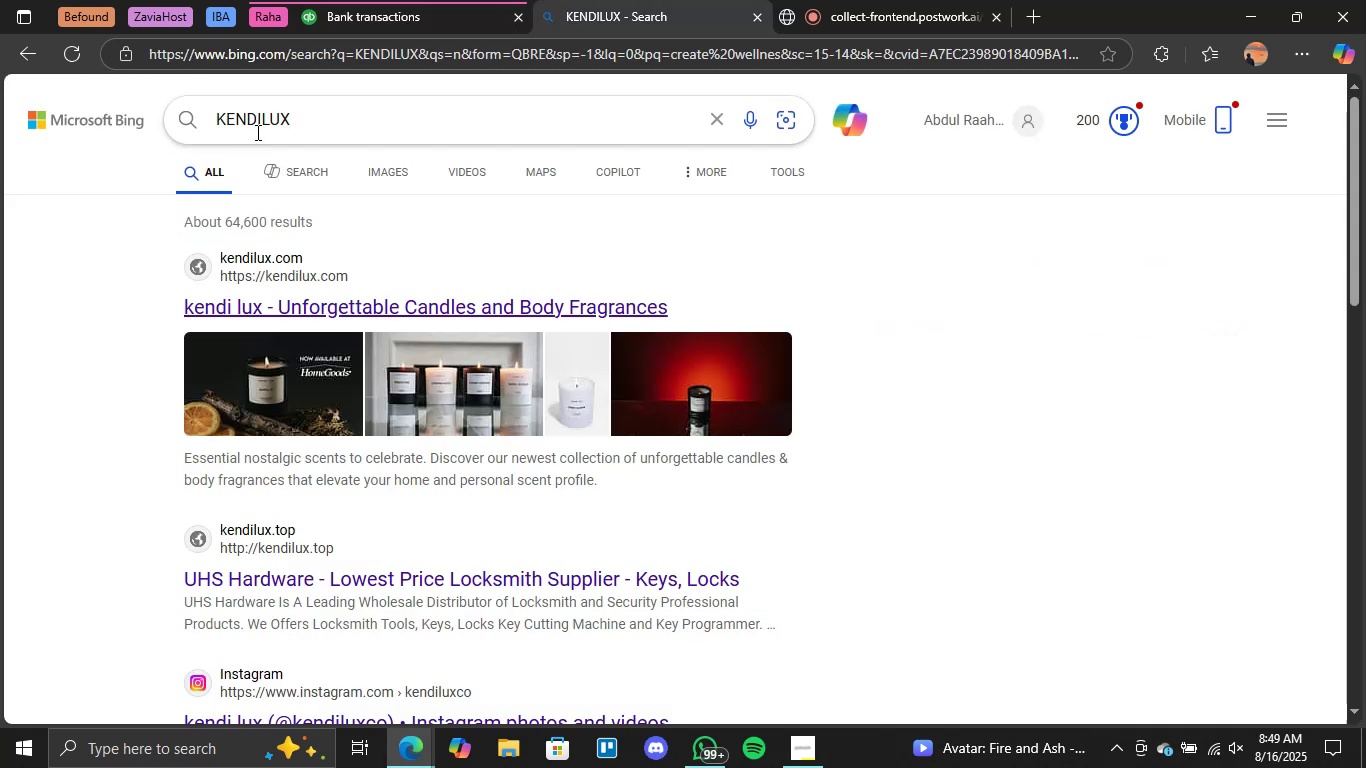 
double_click([256, 132])
 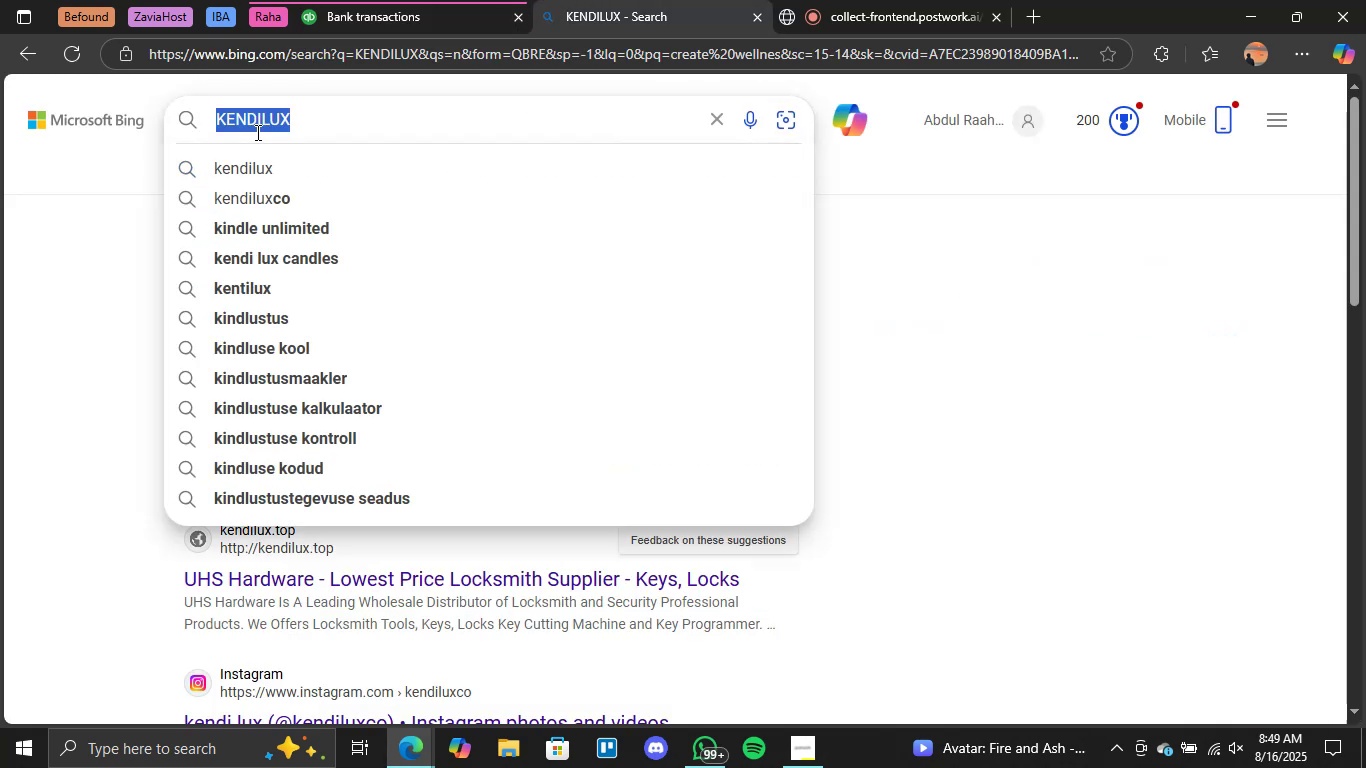 
key(Control+V)
 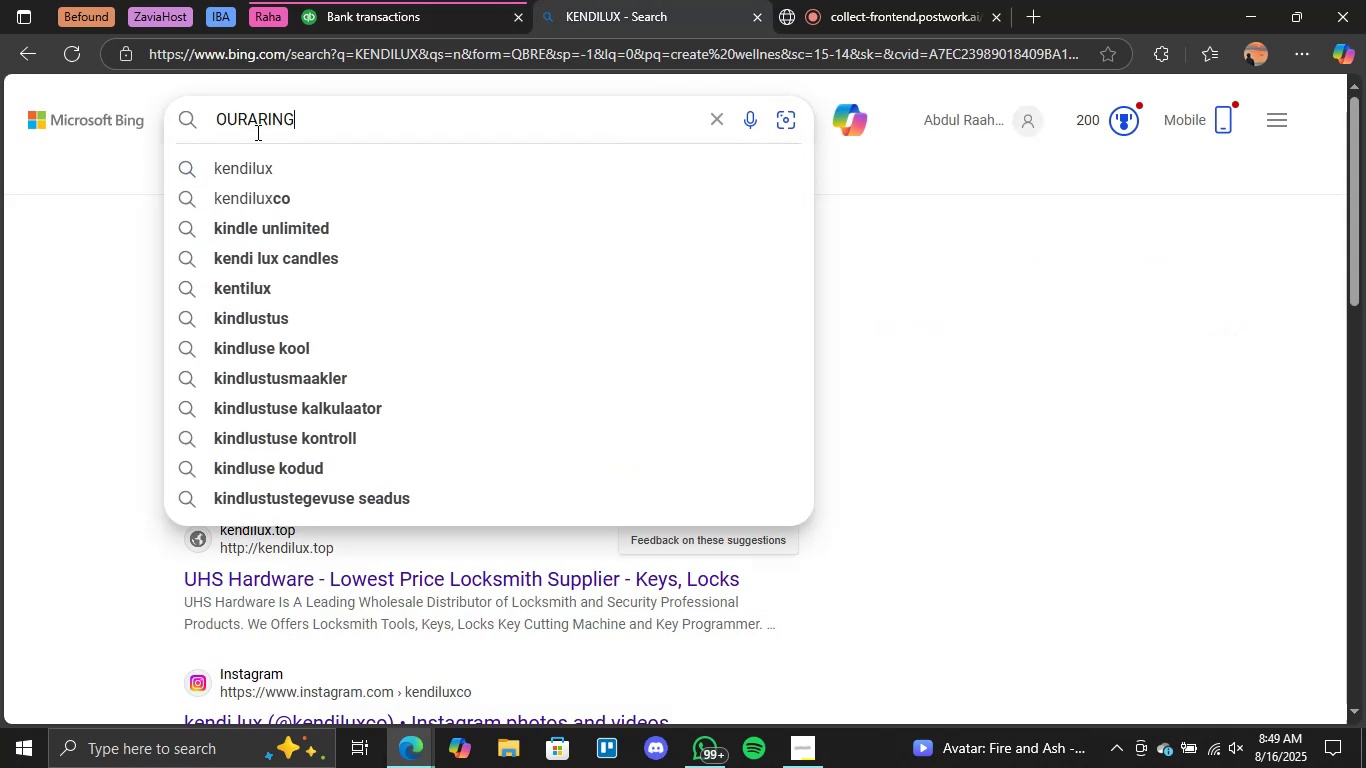 
key(Enter)
 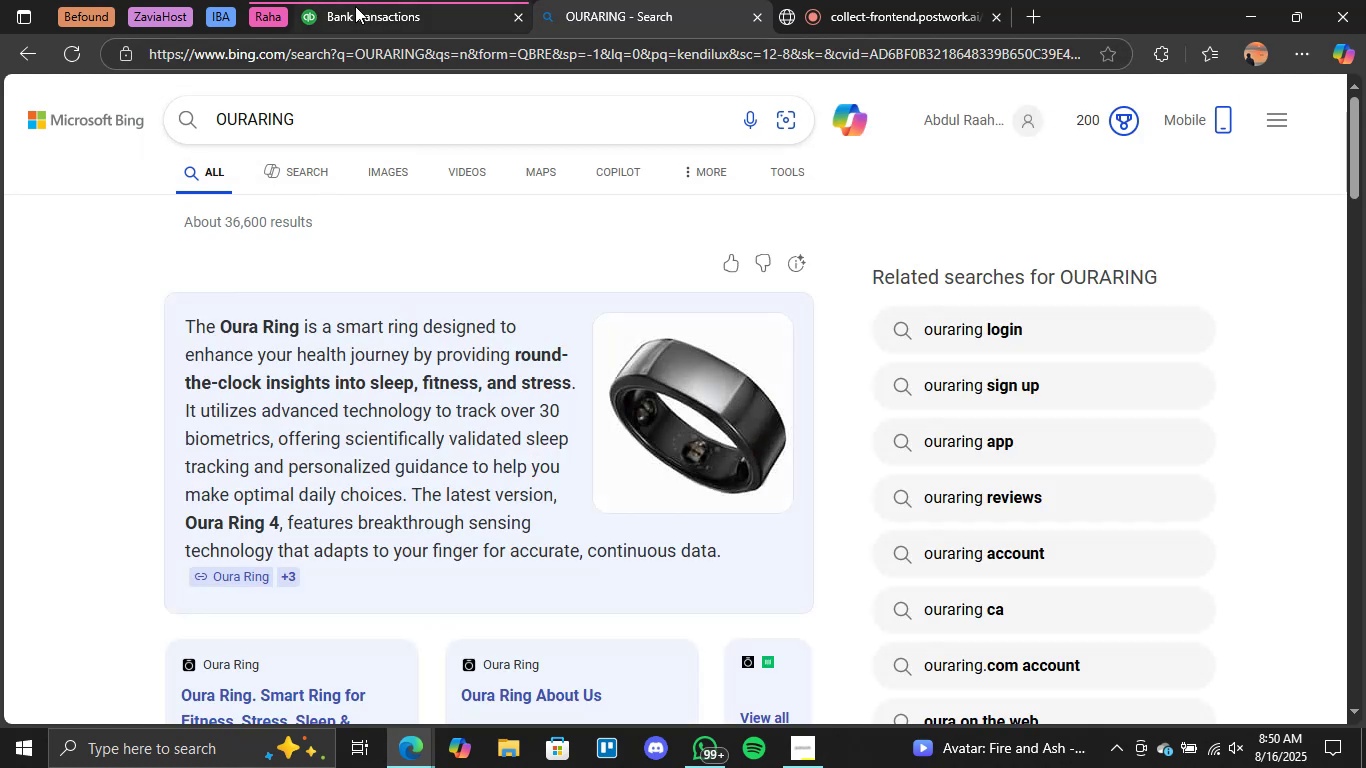 
left_click([785, 547])
 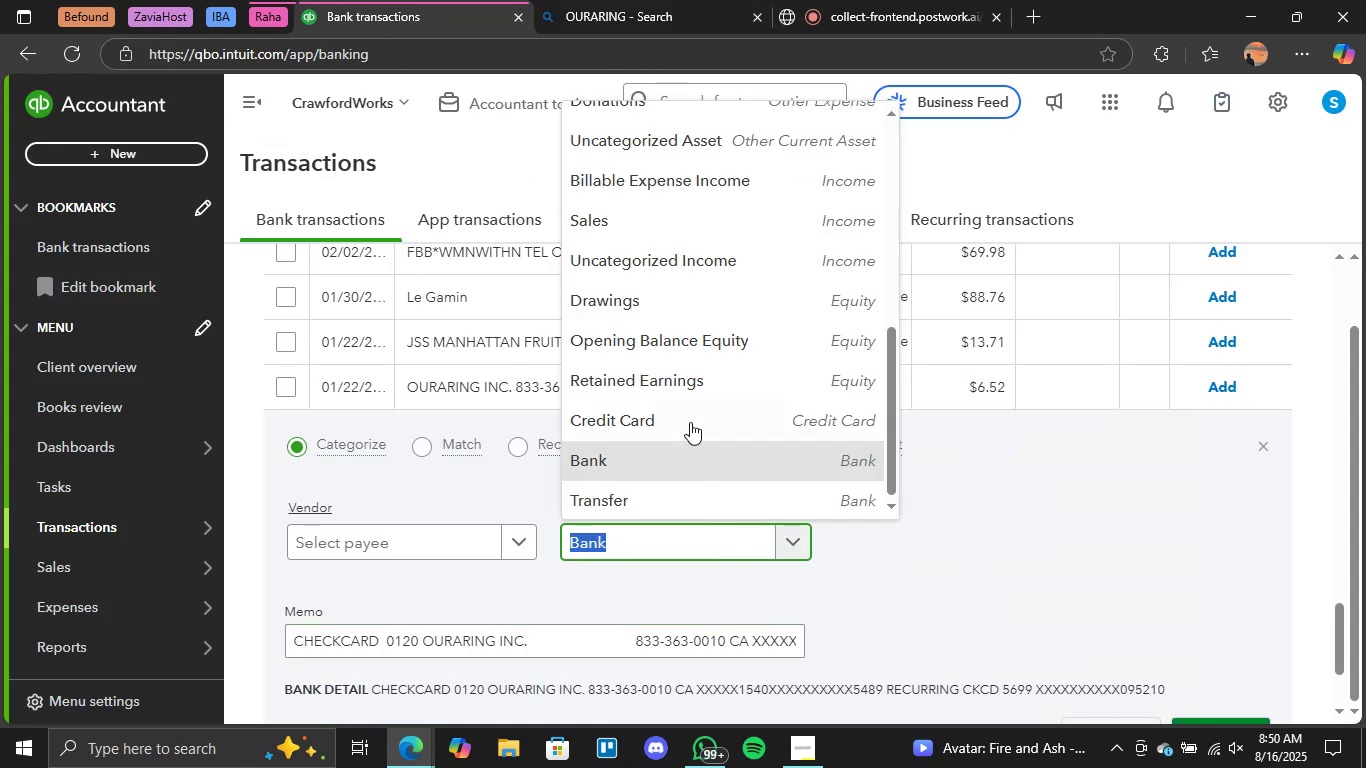 
scroll: coordinate [694, 388], scroll_direction: up, amount: 7.0
 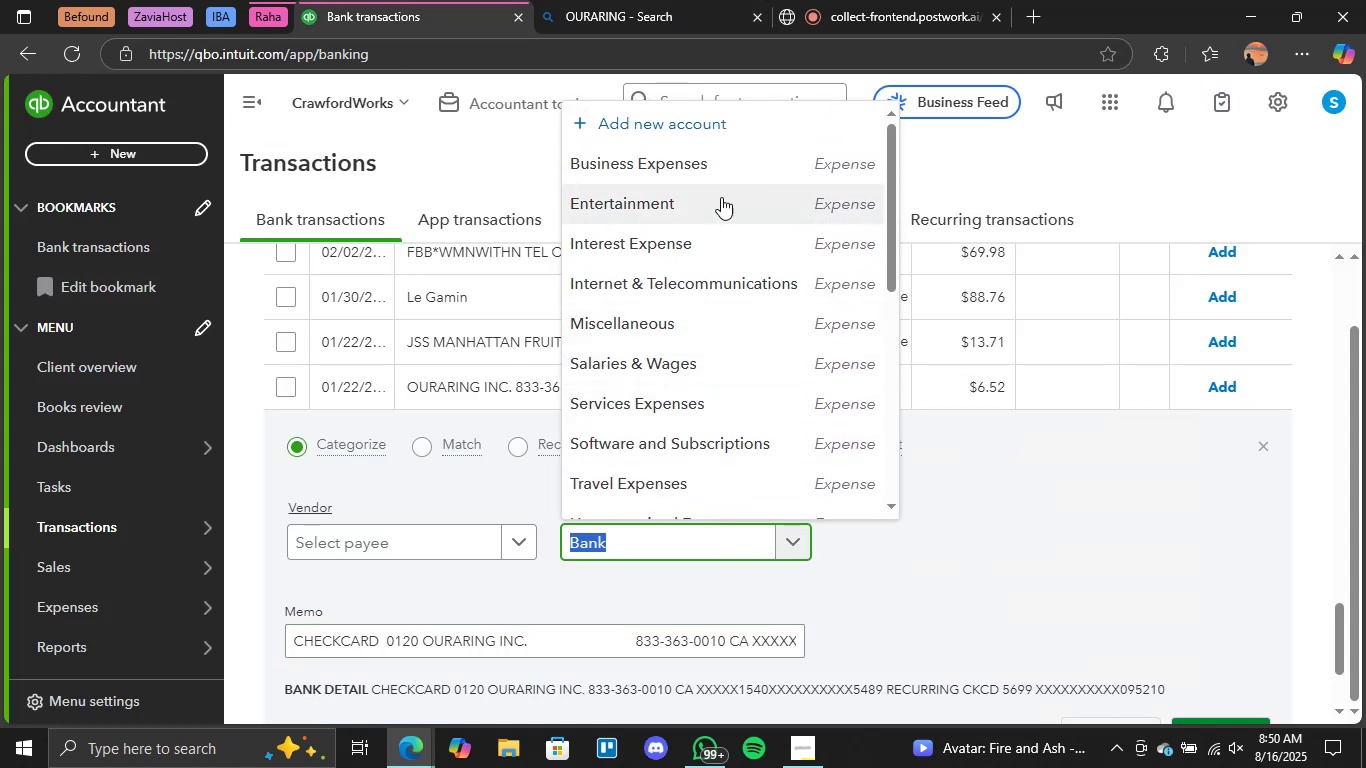 
left_click([716, 192])
 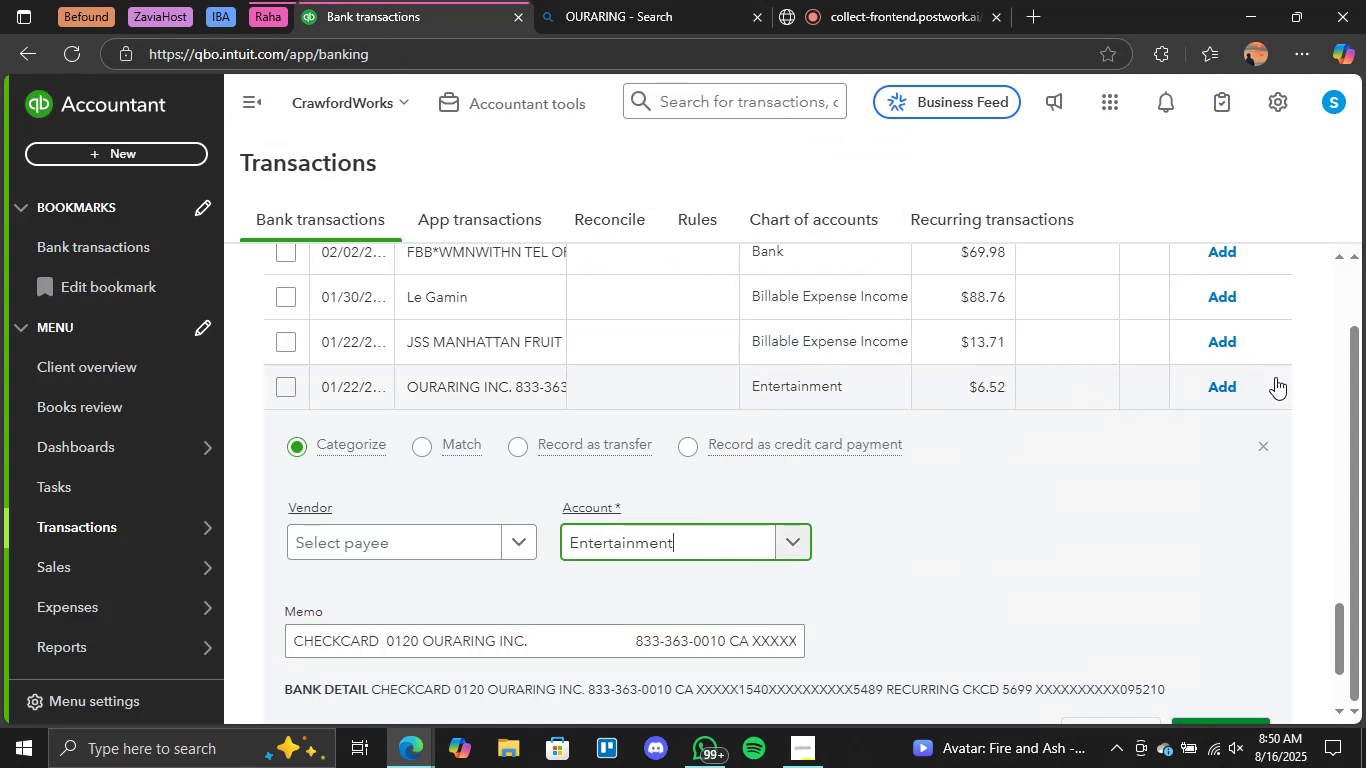 
scroll: coordinate [1303, 467], scroll_direction: down, amount: 2.0
 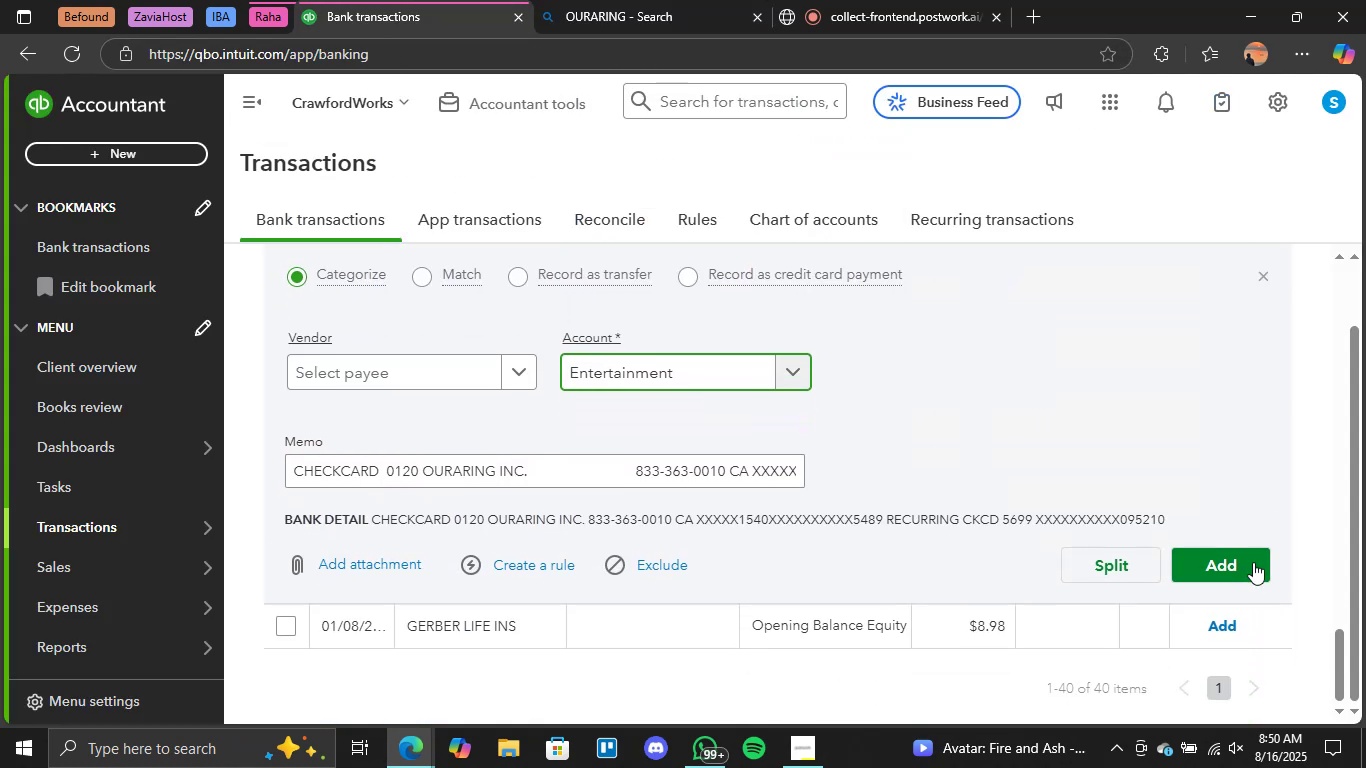 
left_click([1249, 562])
 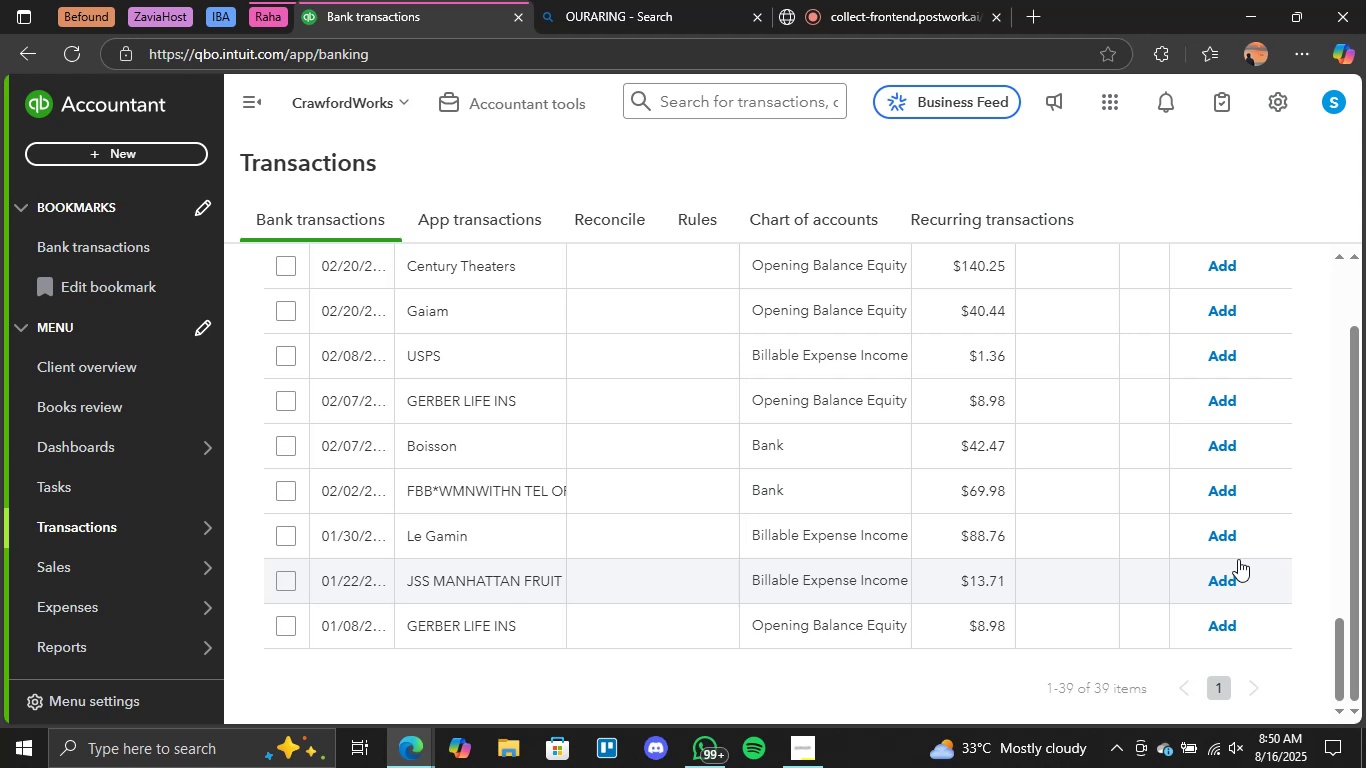 
wait(44.98)
 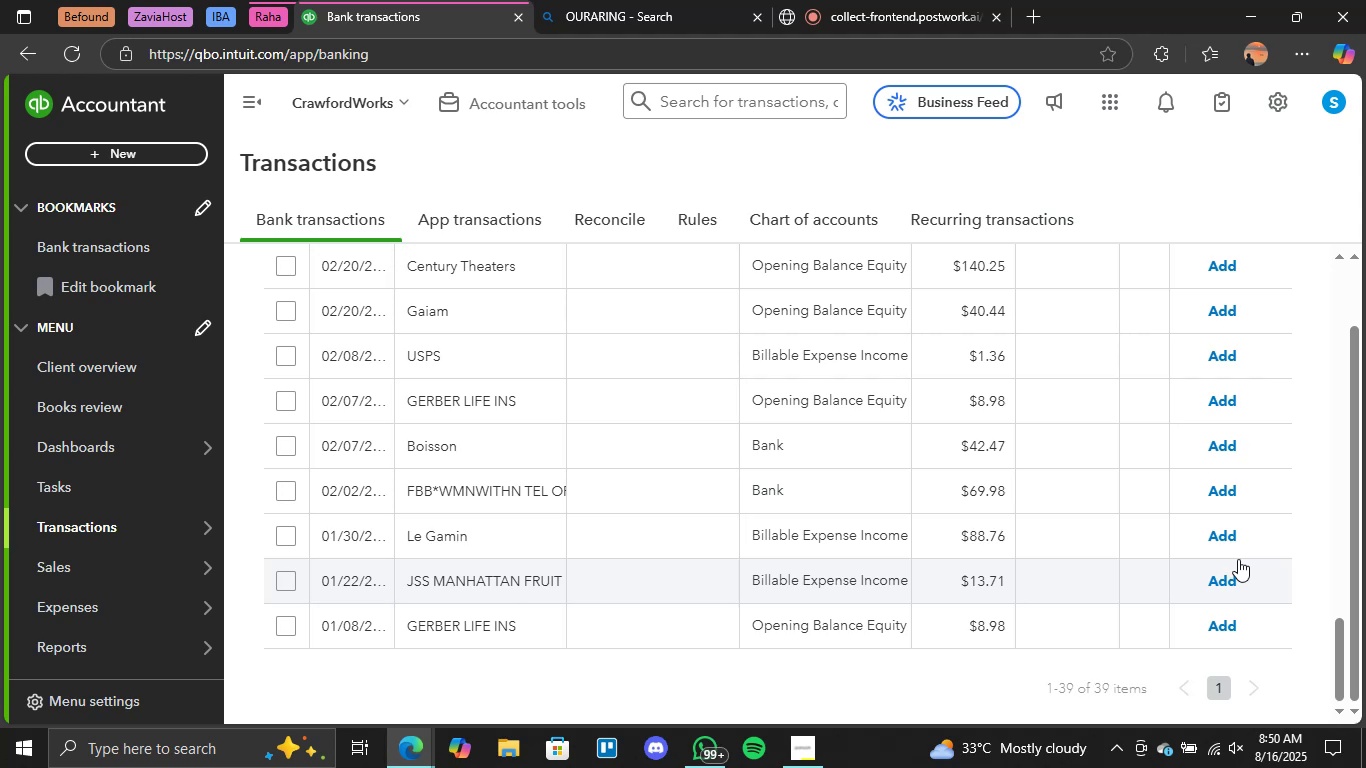 
scroll: coordinate [376, 527], scroll_direction: up, amount: 15.0
 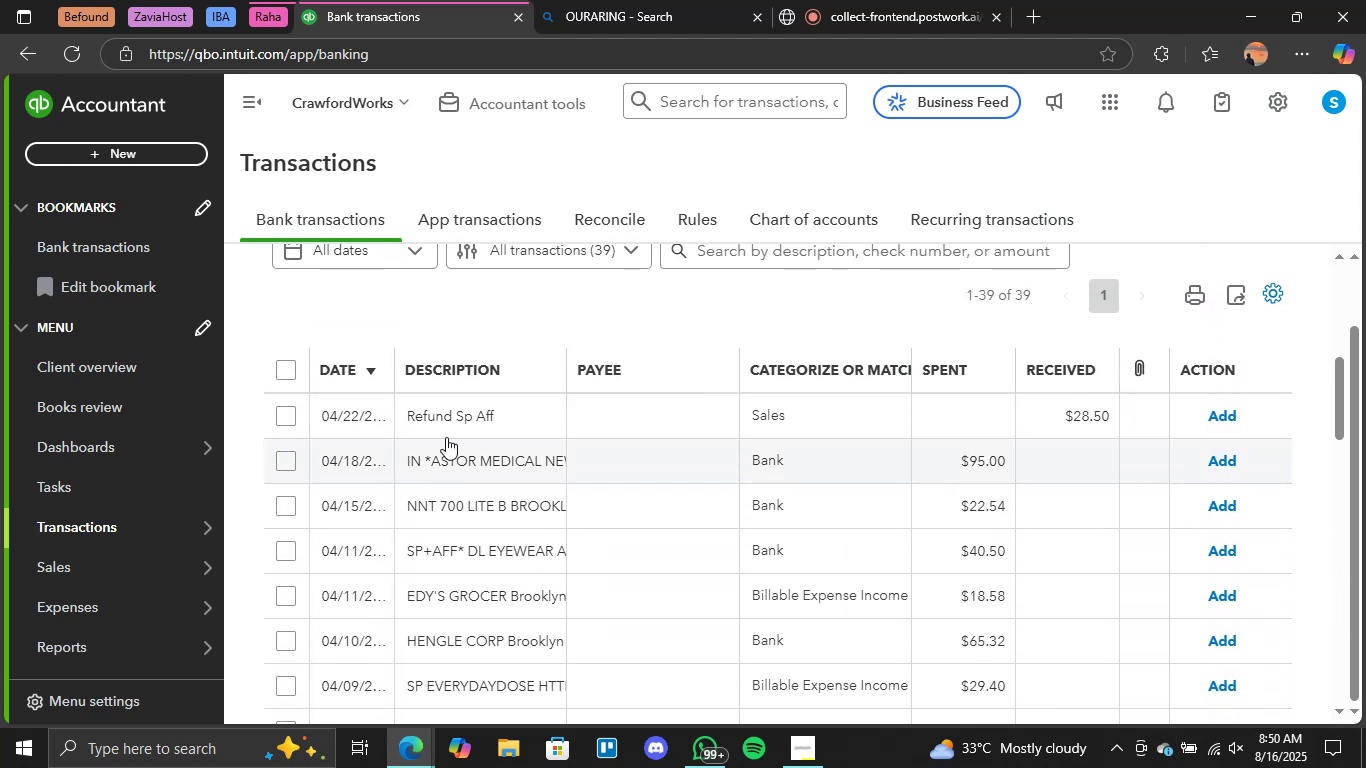 
left_click([440, 425])
 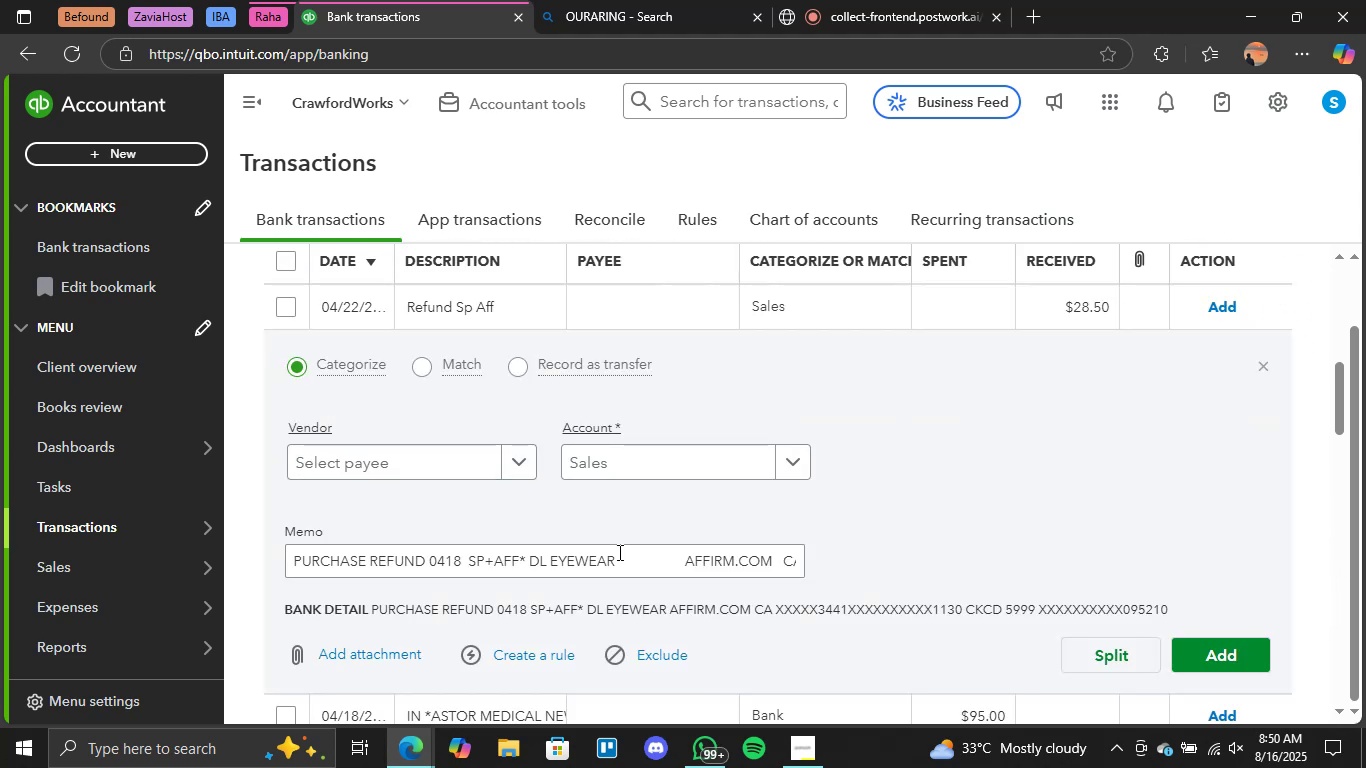 
scroll: coordinate [657, 561], scroll_direction: down, amount: 1.0
 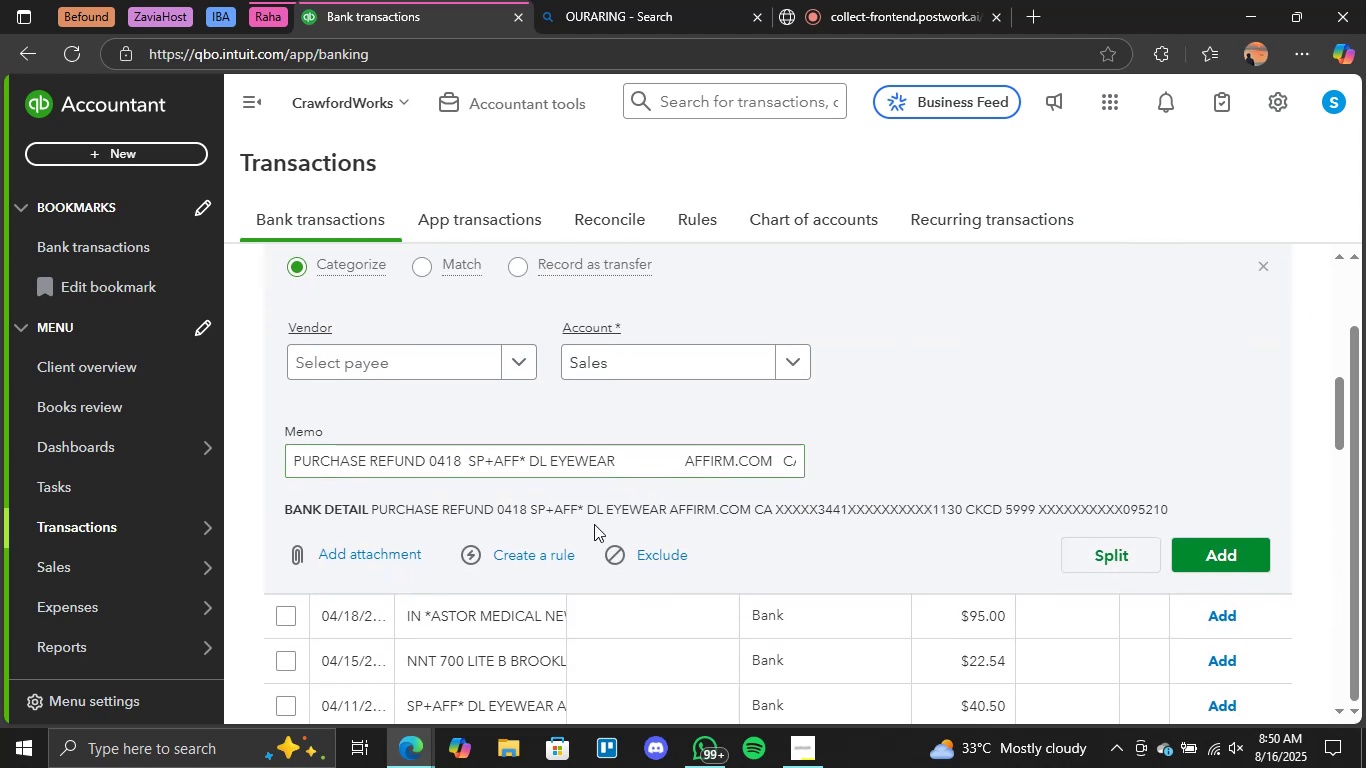 
scroll: coordinate [910, 476], scroll_direction: up, amount: 2.0
 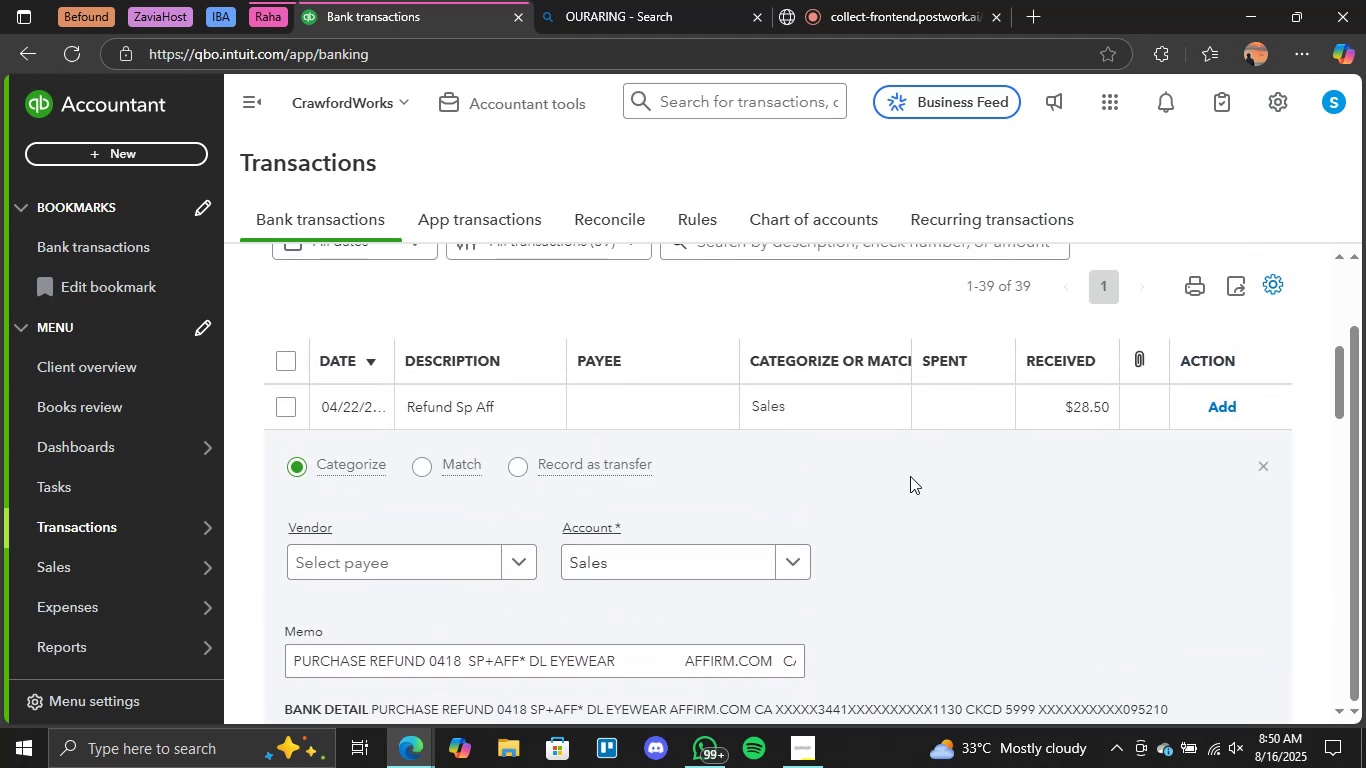 
scroll: coordinate [910, 482], scroll_direction: down, amount: 11.0
 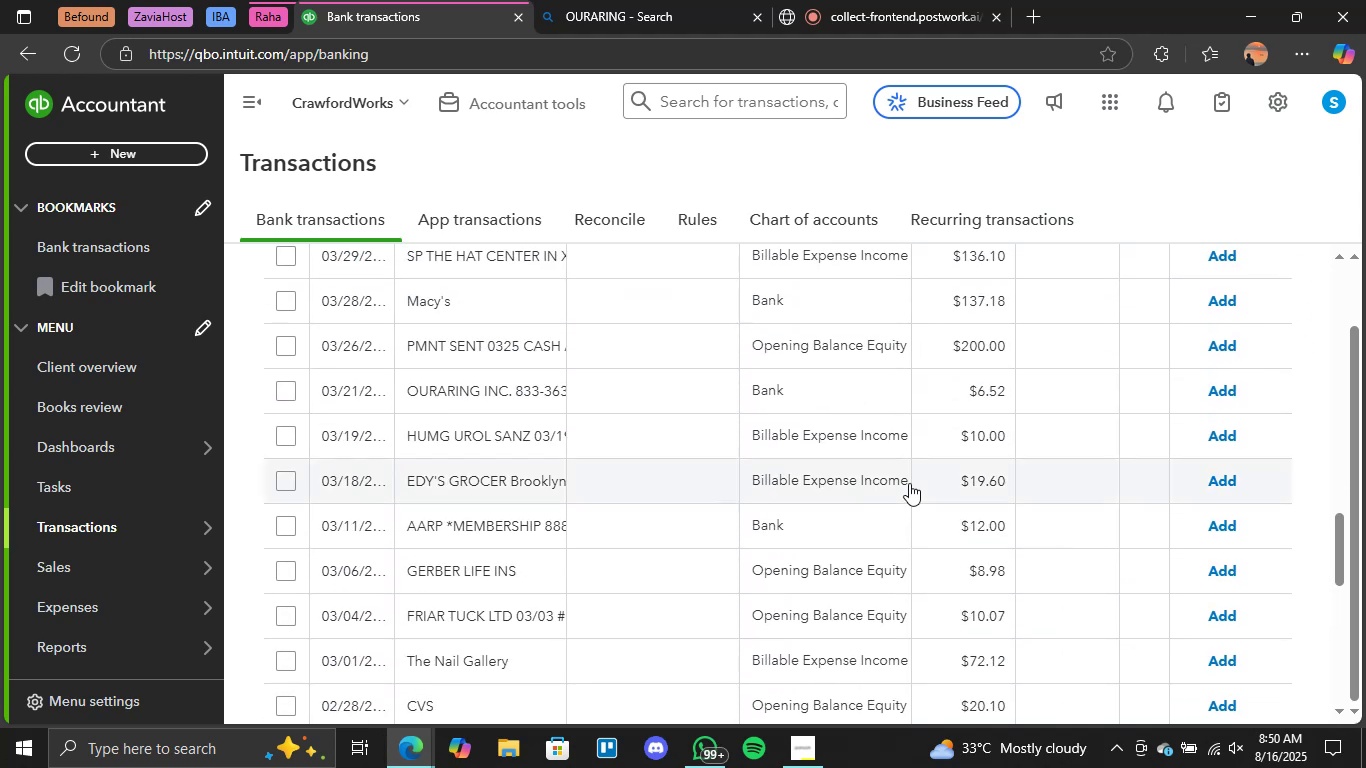 
scroll: coordinate [609, 479], scroll_direction: up, amount: 9.0
 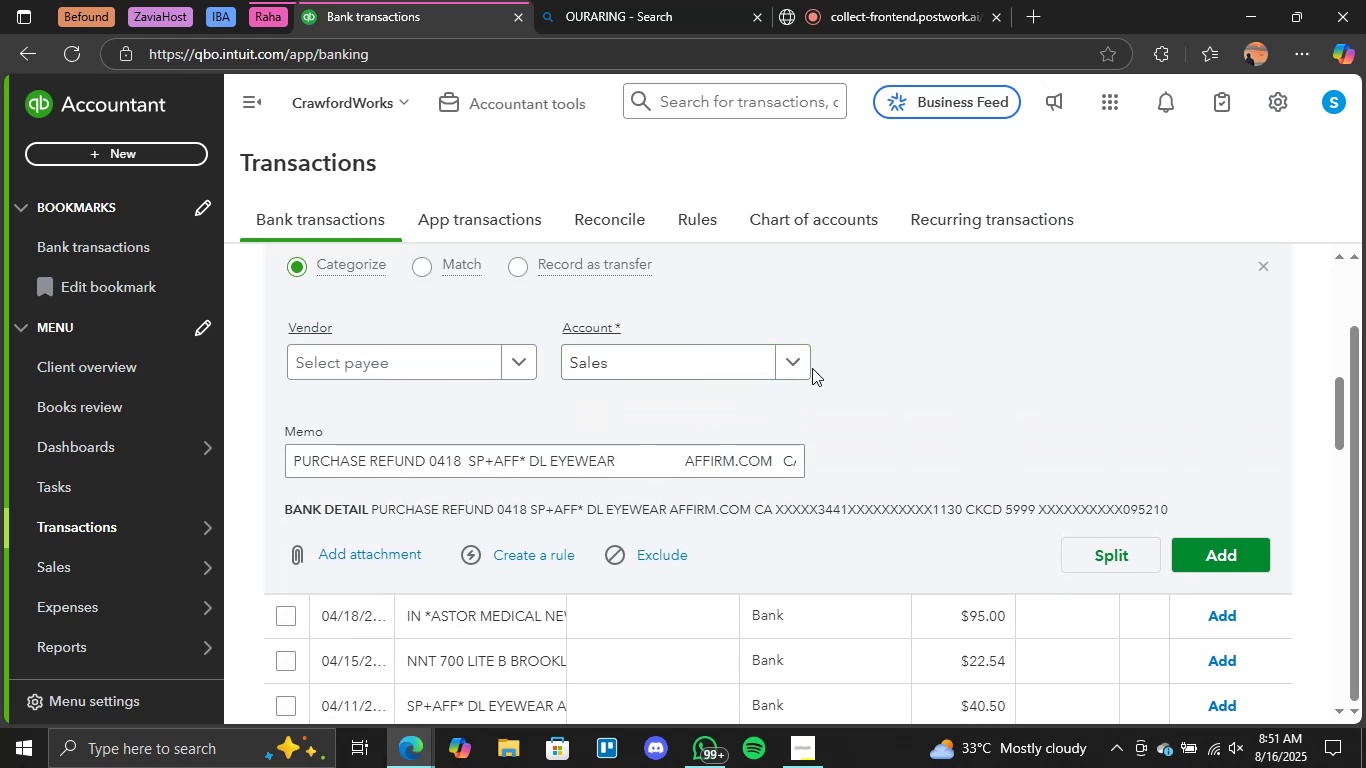 
left_click([796, 358])
 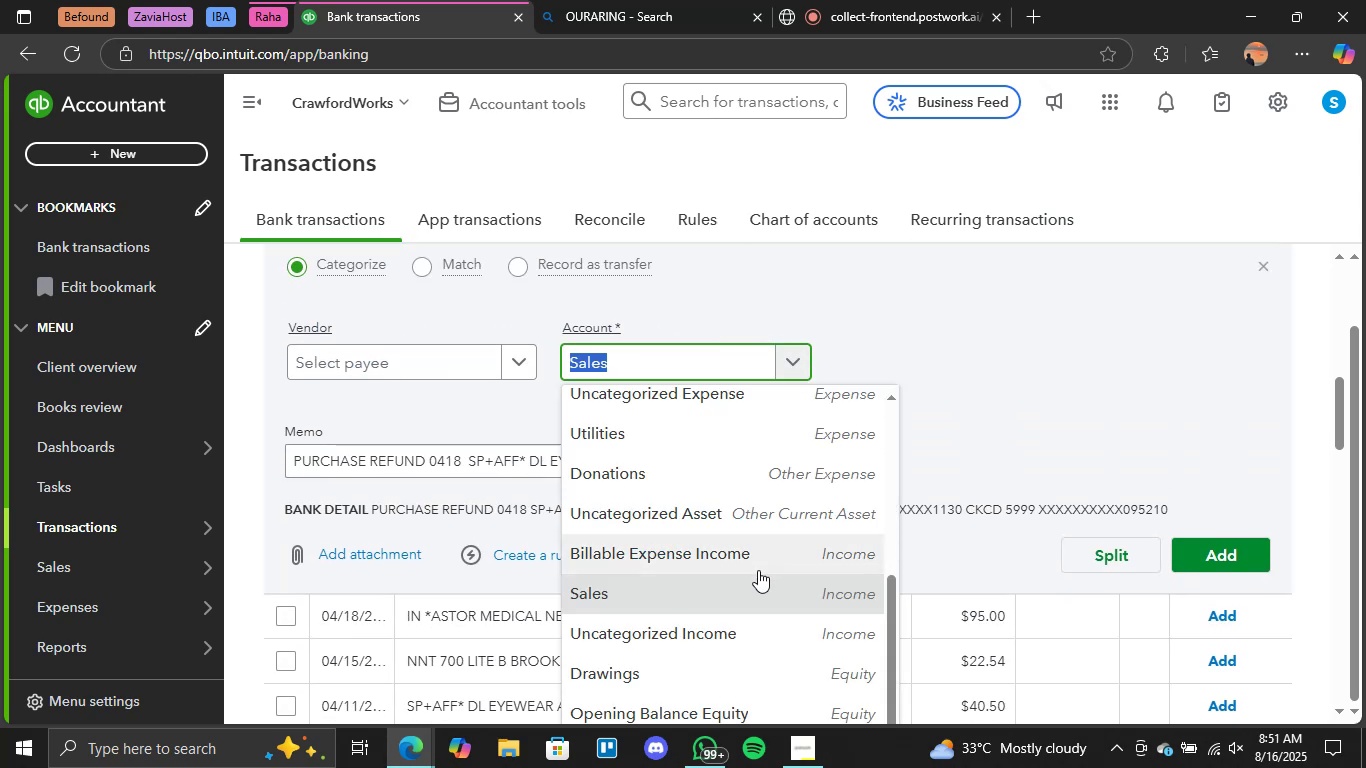 
scroll: coordinate [757, 584], scroll_direction: none, amount: 0.0
 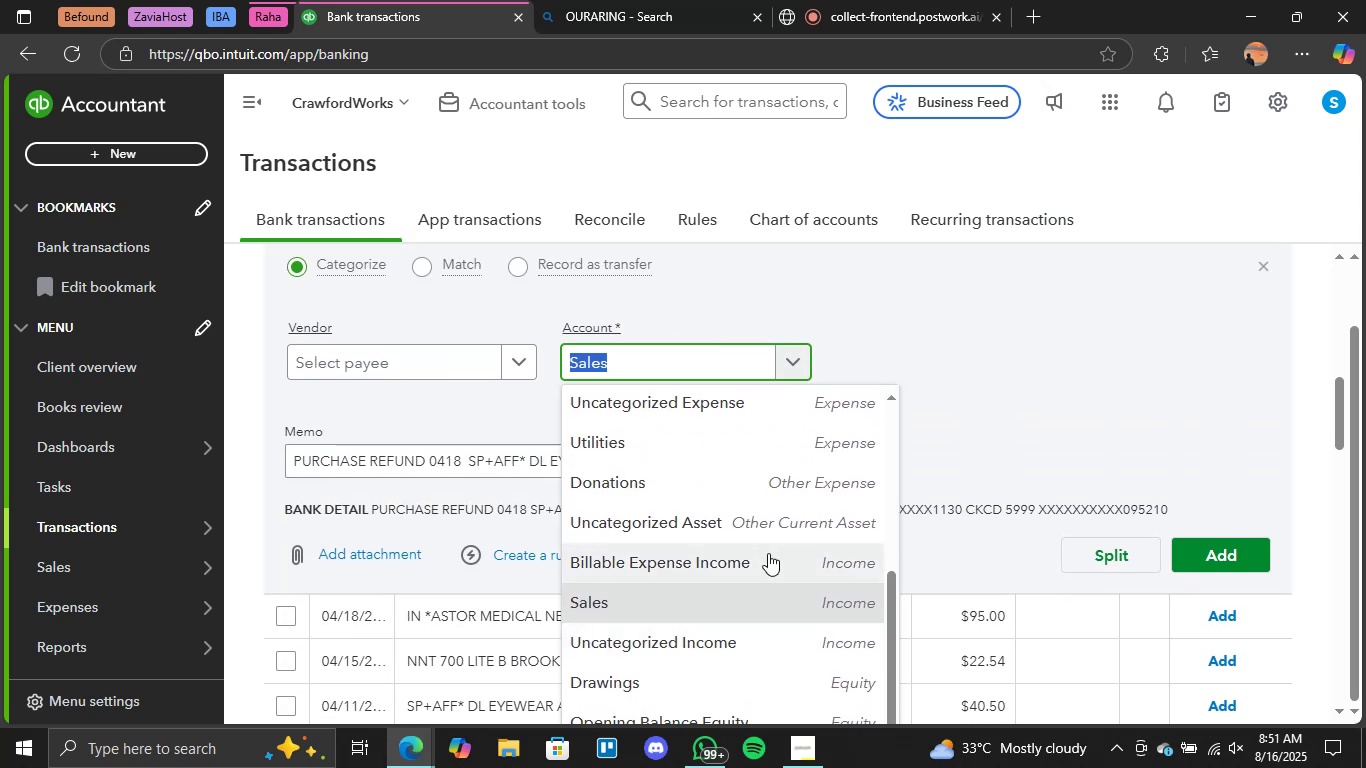 
left_click([768, 553])
 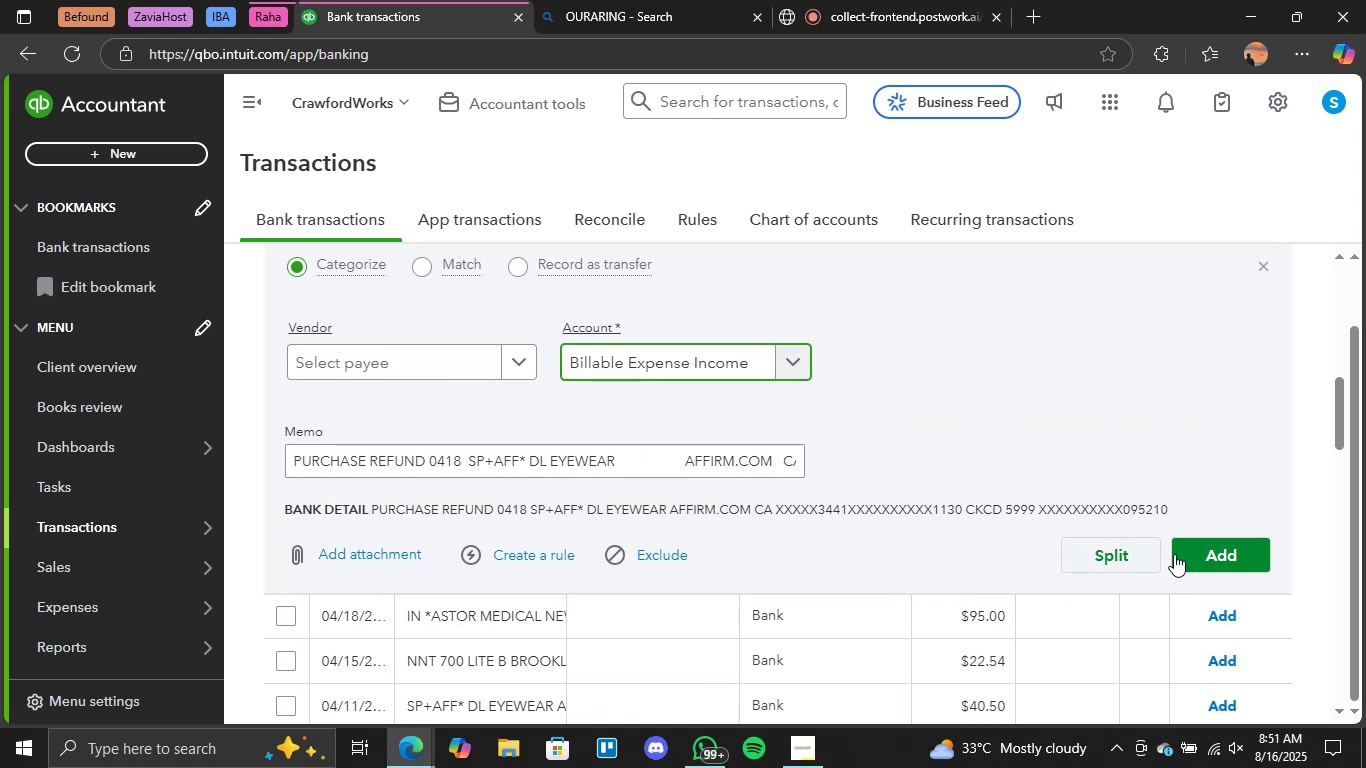 
left_click([1196, 551])
 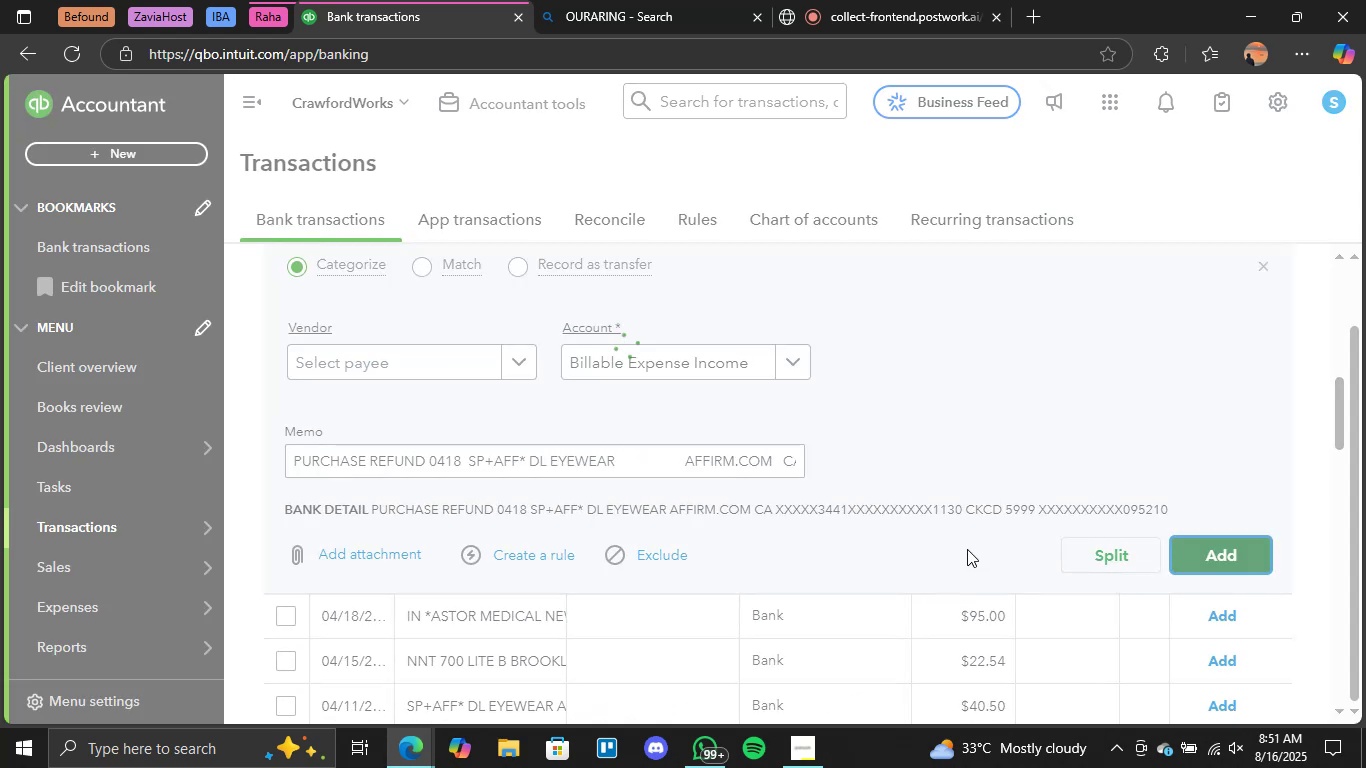 
scroll: coordinate [967, 552], scroll_direction: down, amount: 2.0
 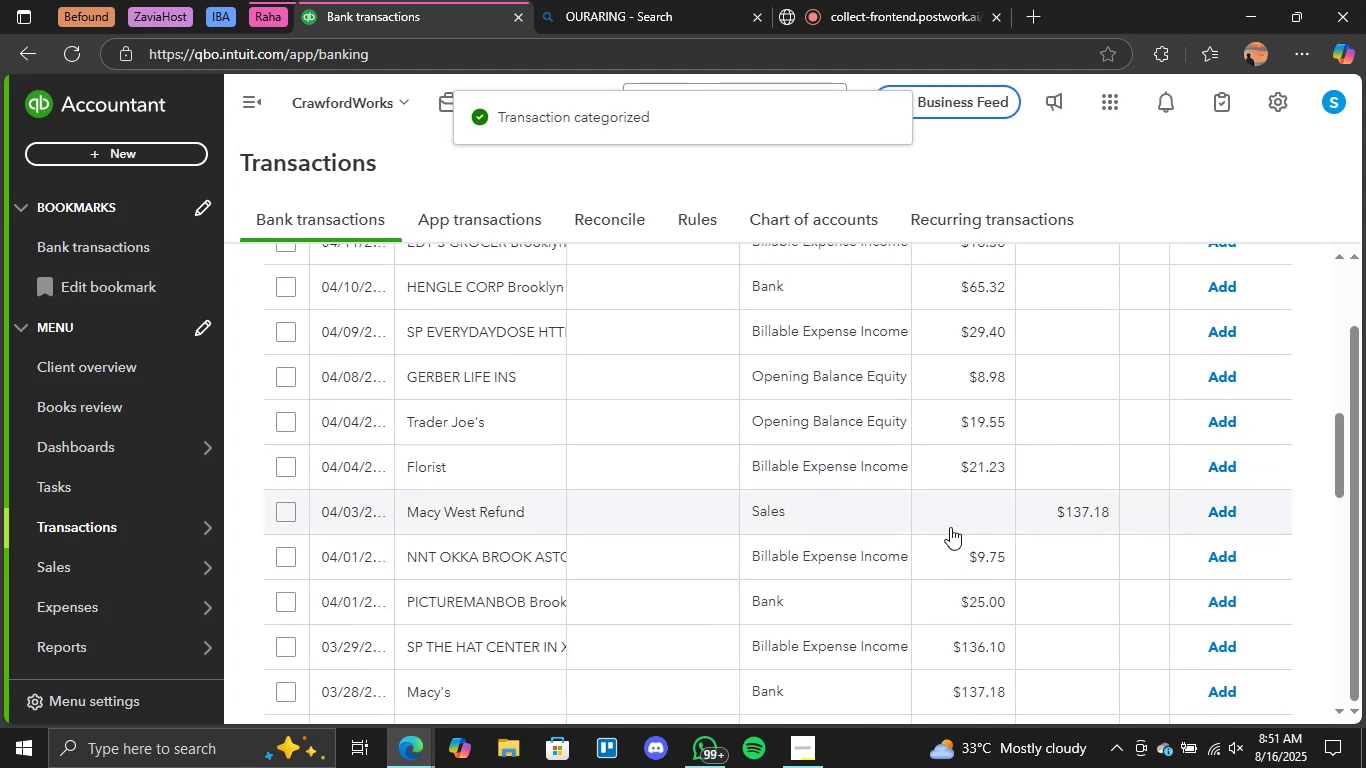 
left_click([899, 507])
 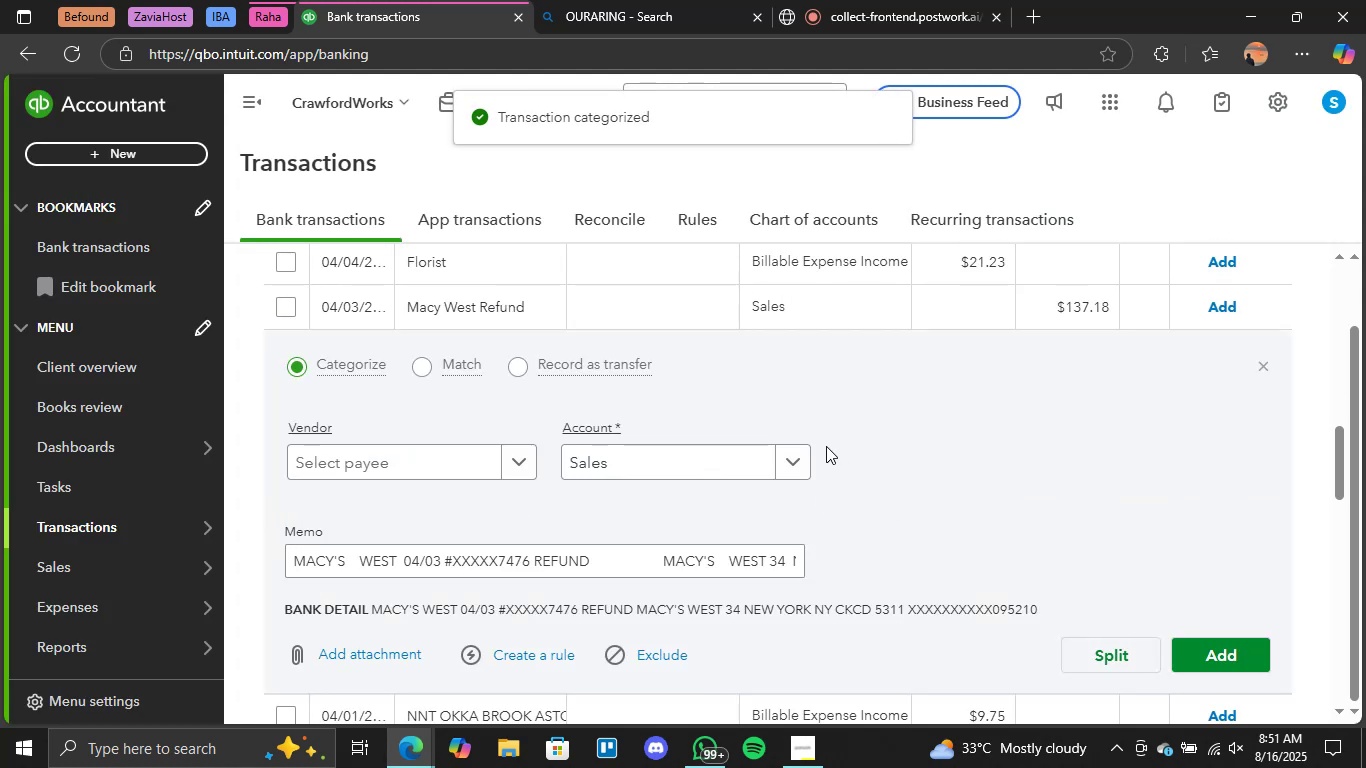 
left_click([799, 459])
 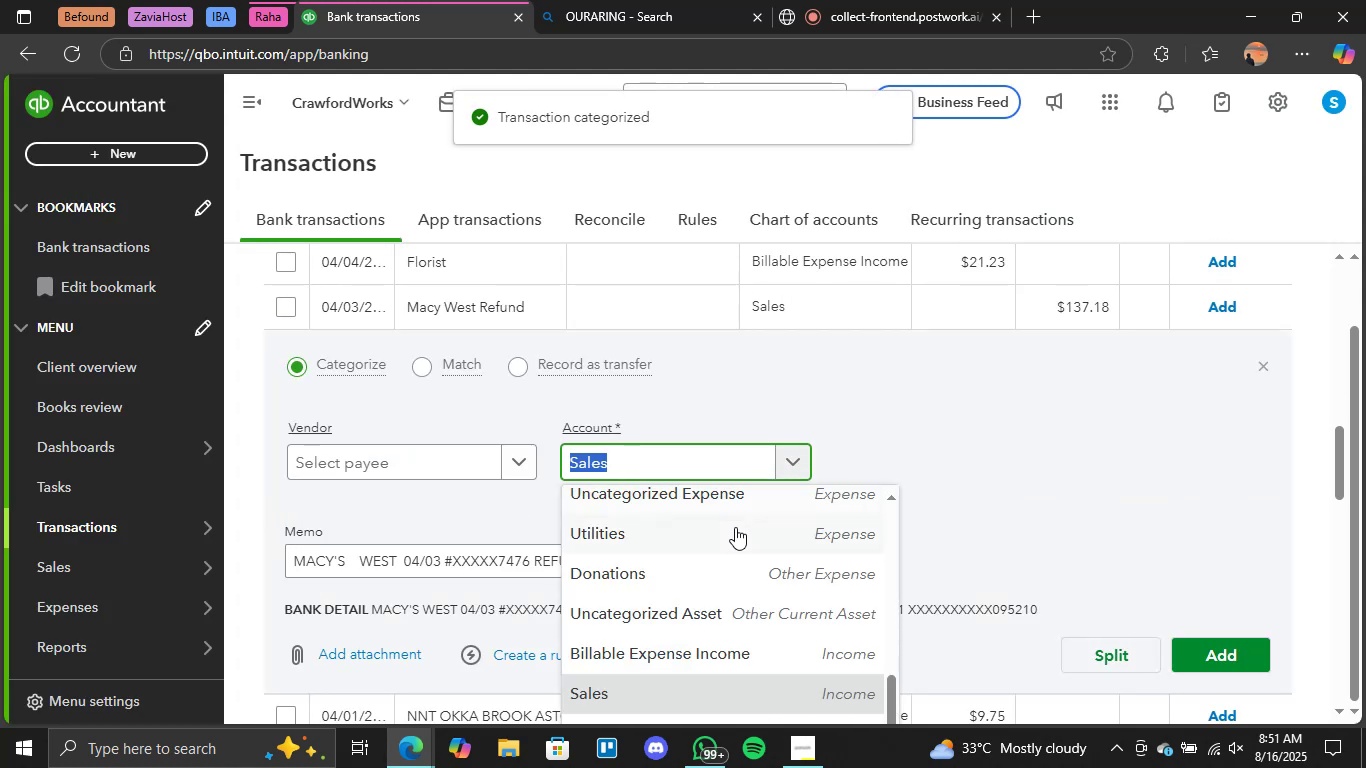 
scroll: coordinate [732, 569], scroll_direction: down, amount: 3.0
 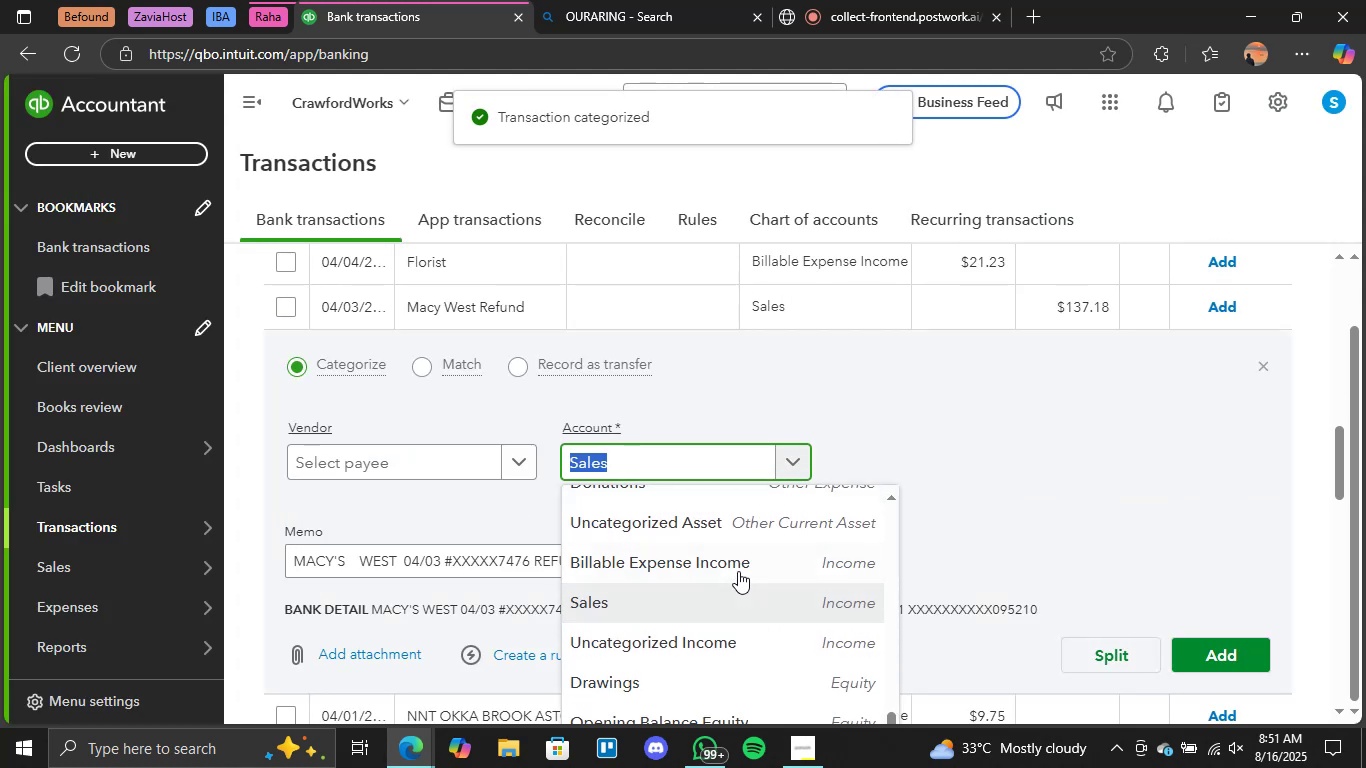 
left_click([740, 568])
 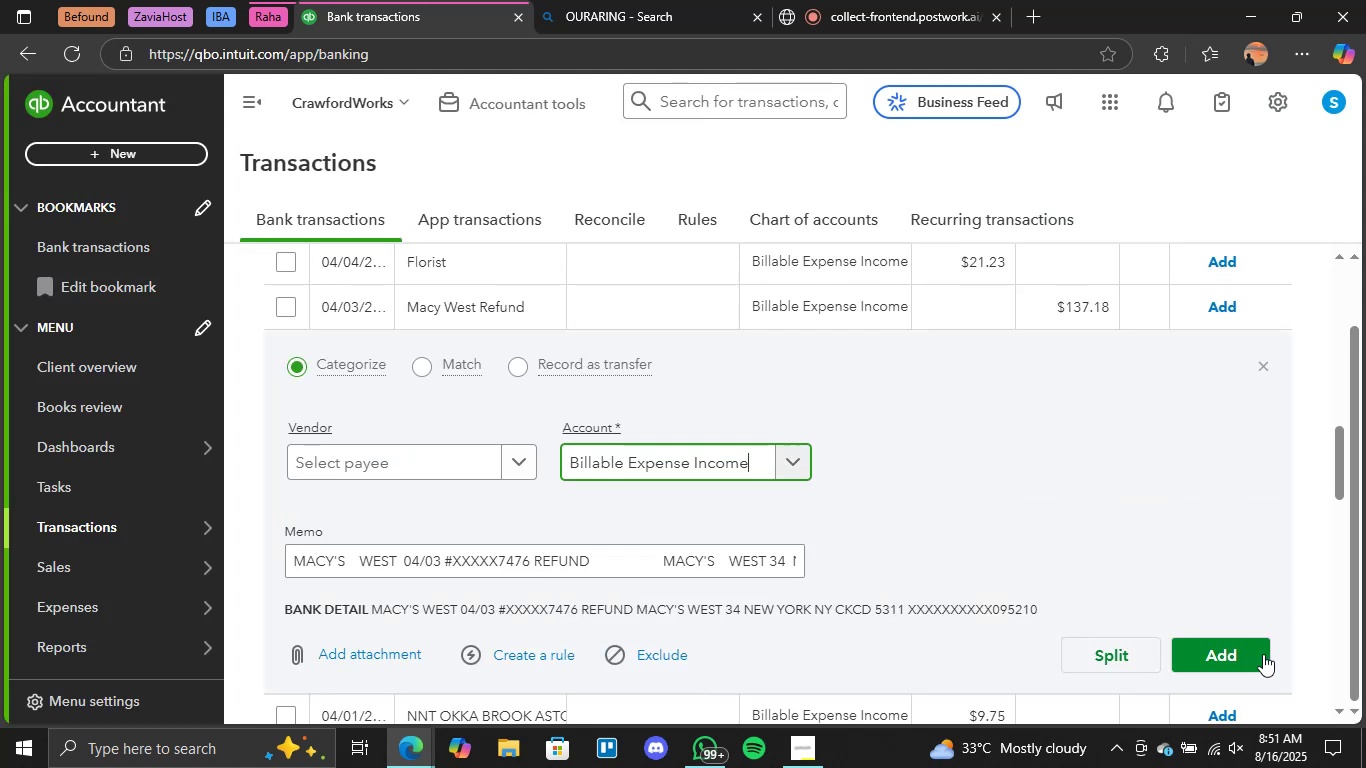 
left_click([1263, 654])
 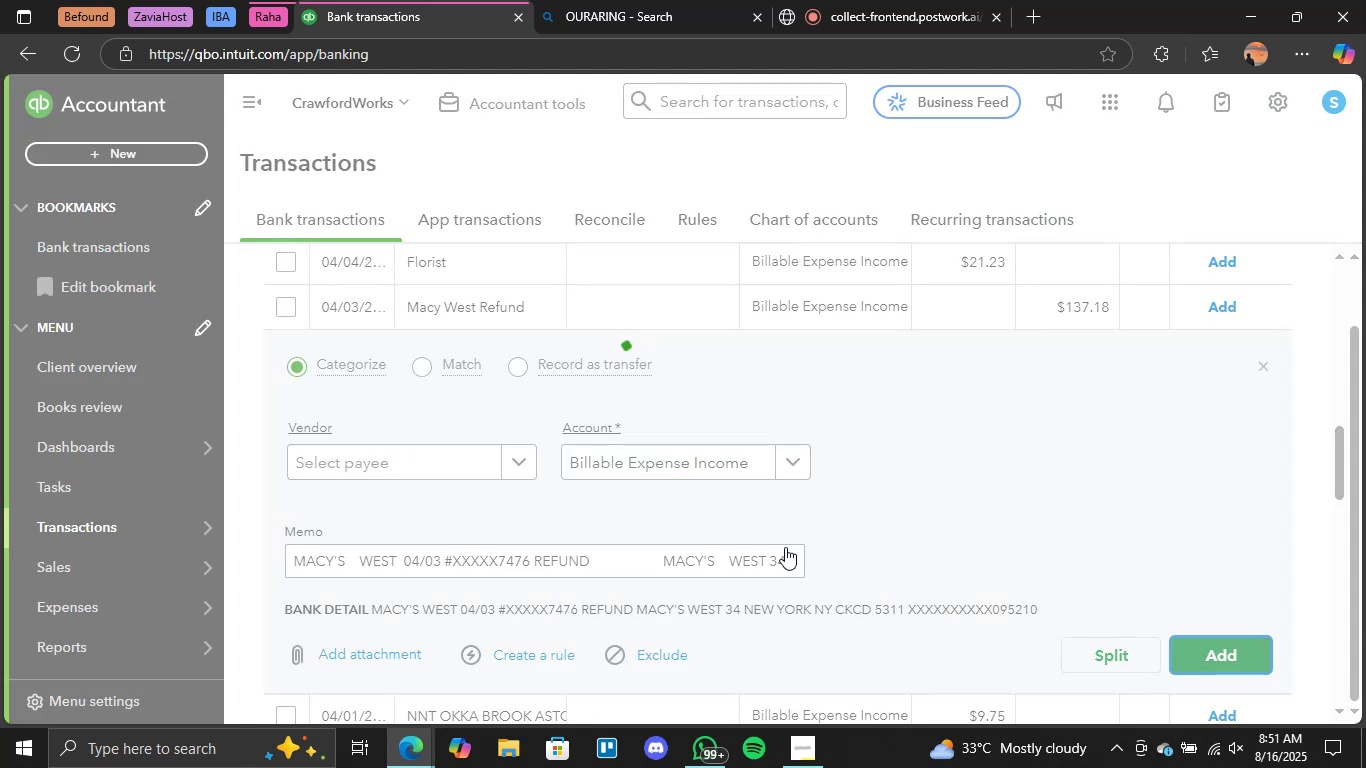 
scroll: coordinate [784, 553], scroll_direction: down, amount: 17.0
 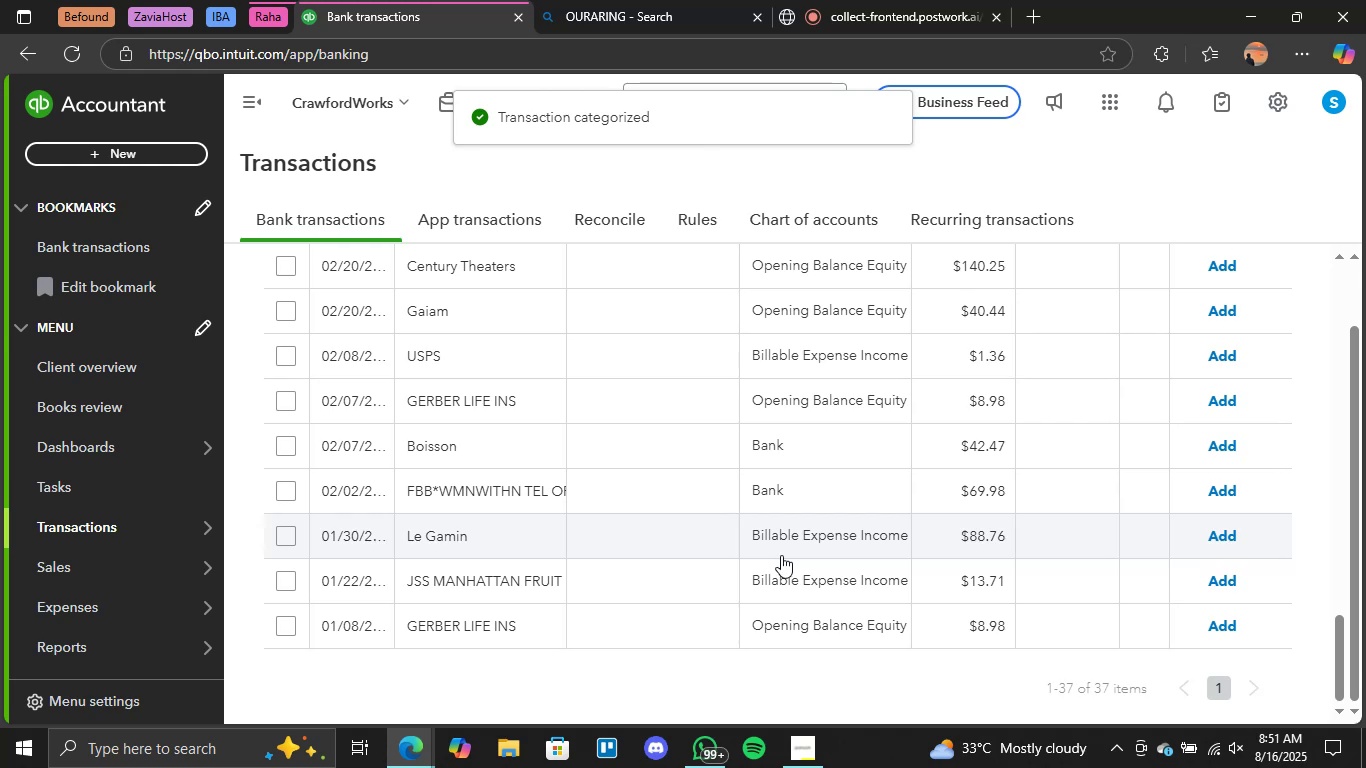 
scroll: coordinate [781, 555], scroll_direction: up, amount: 16.0
 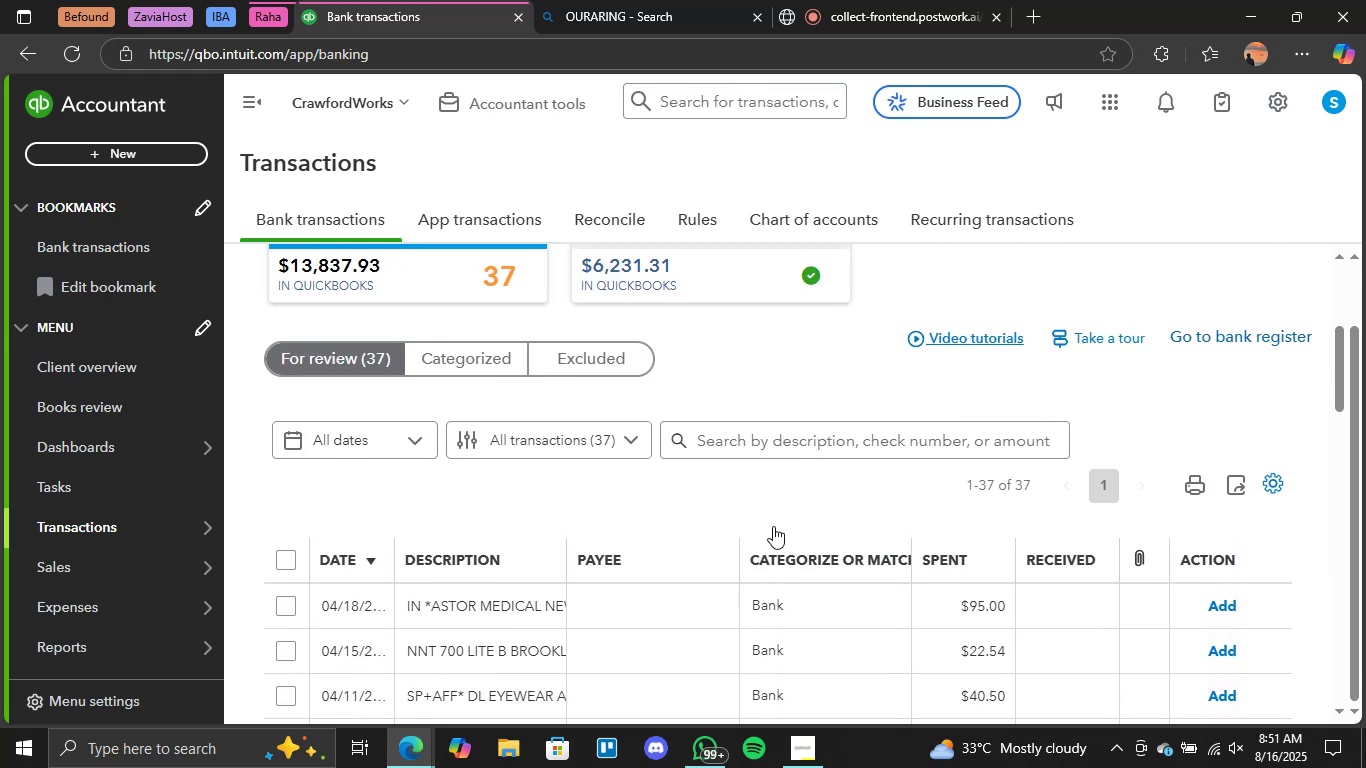 
left_click([944, 0])
 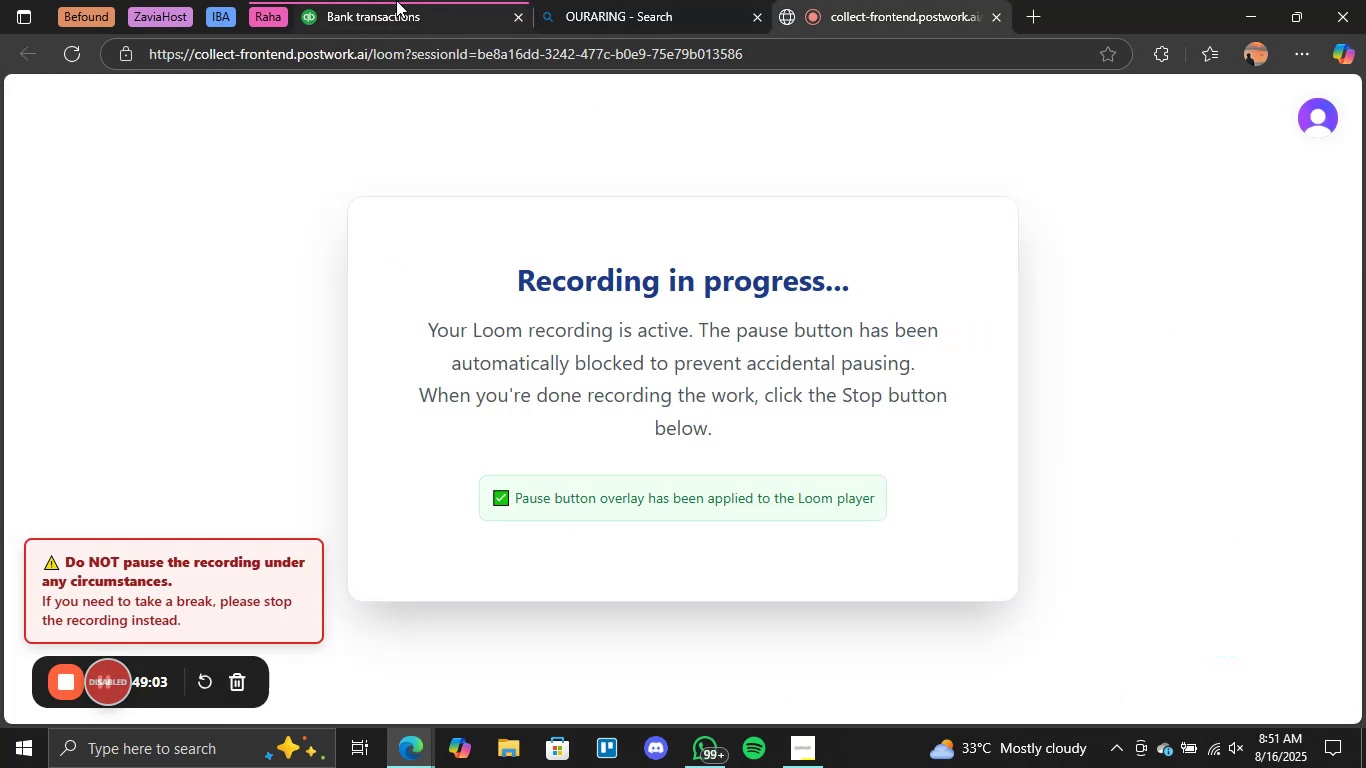 
left_click([395, 0])
 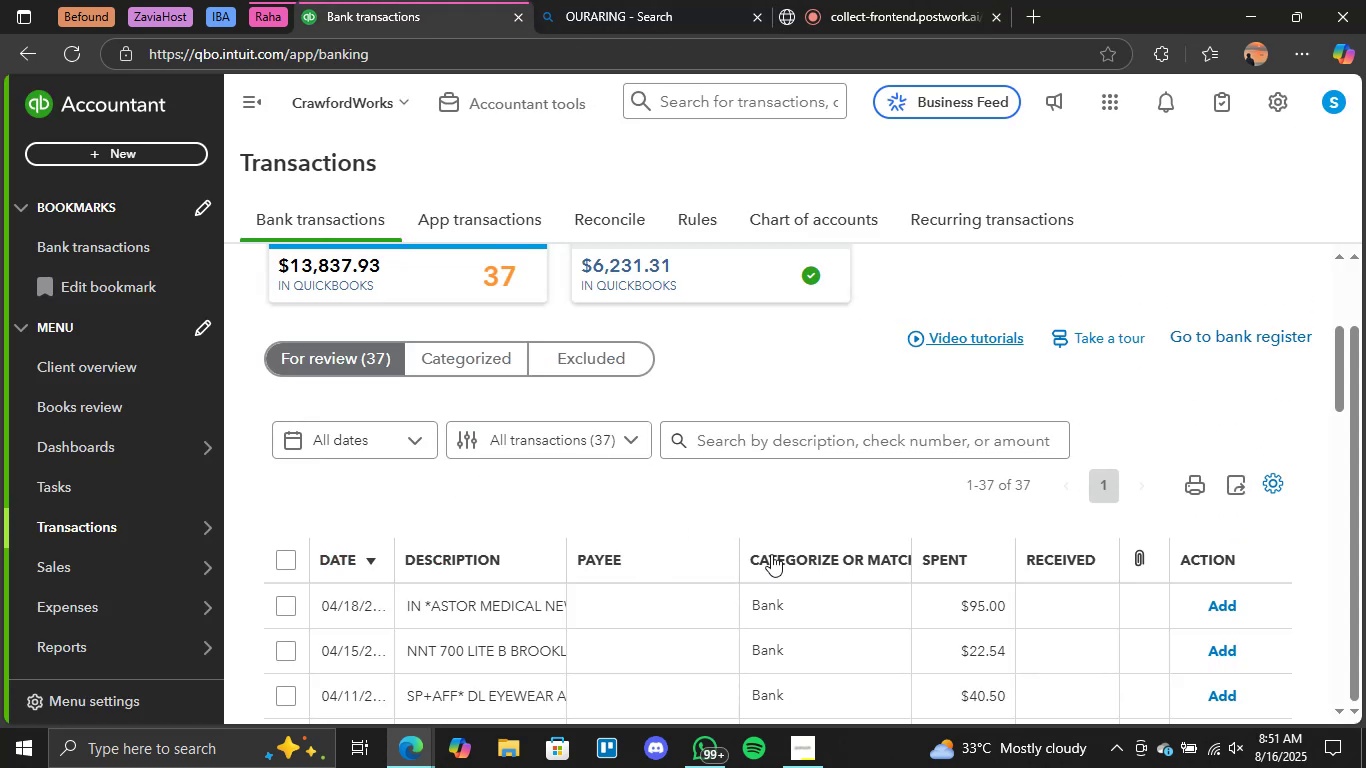 
scroll: coordinate [774, 560], scroll_direction: down, amount: 1.0
 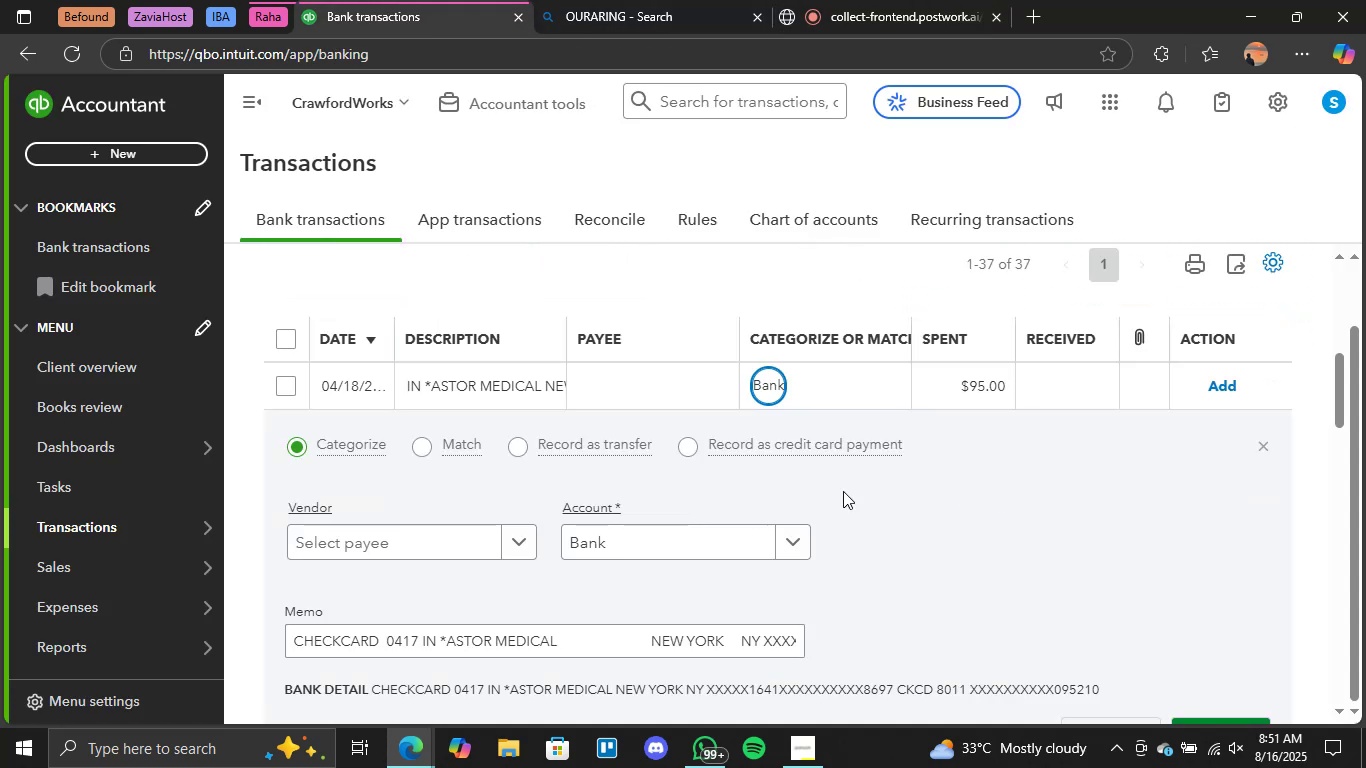 
left_click([793, 558])
 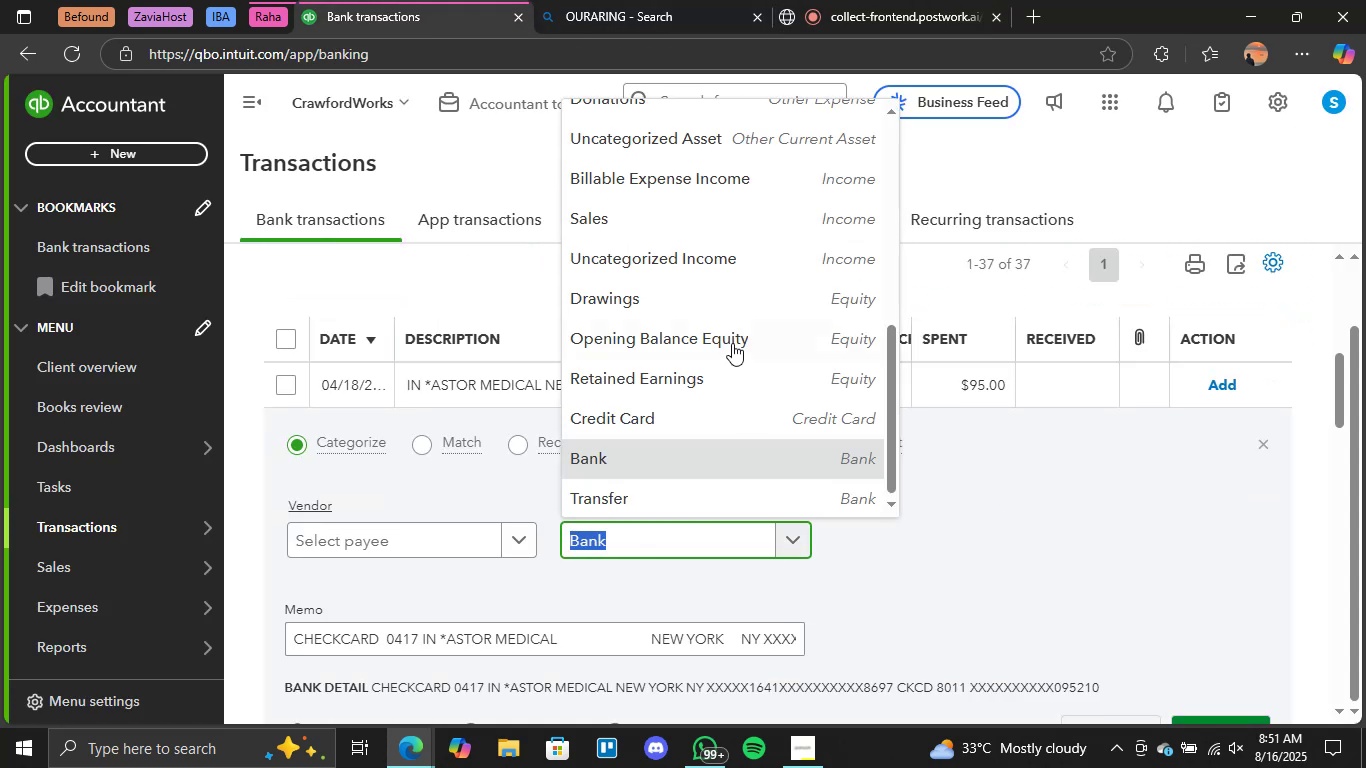 
scroll: coordinate [739, 357], scroll_direction: up, amount: 9.0
 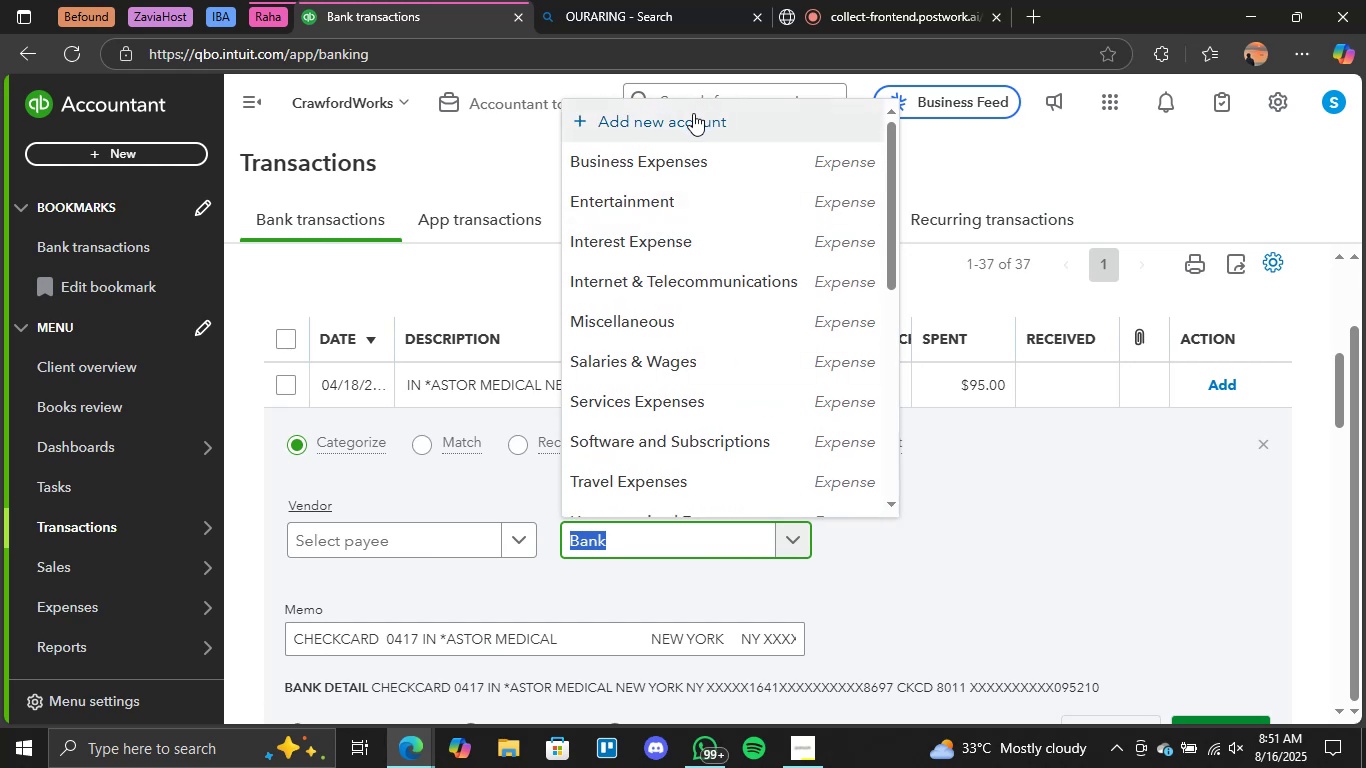 
left_click([692, 114])
 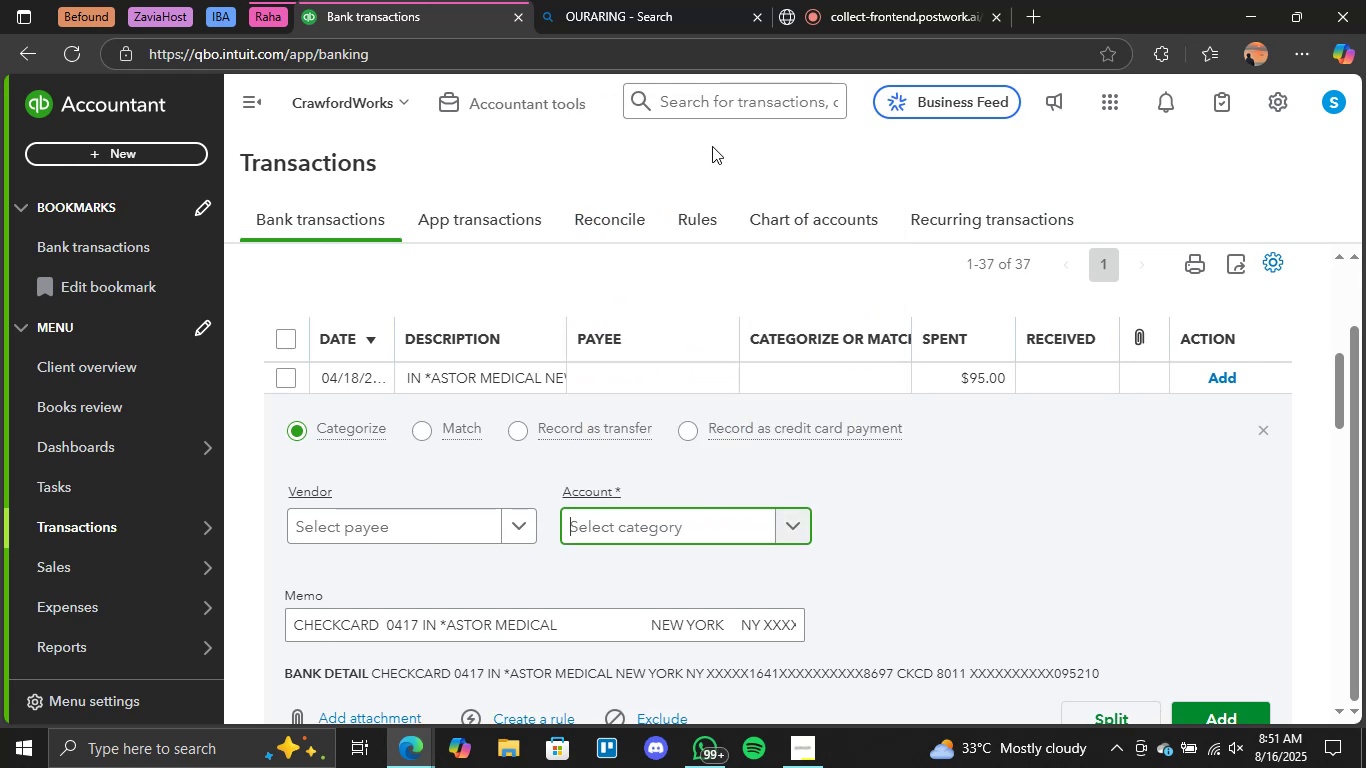 
mouse_move([813, 254])
 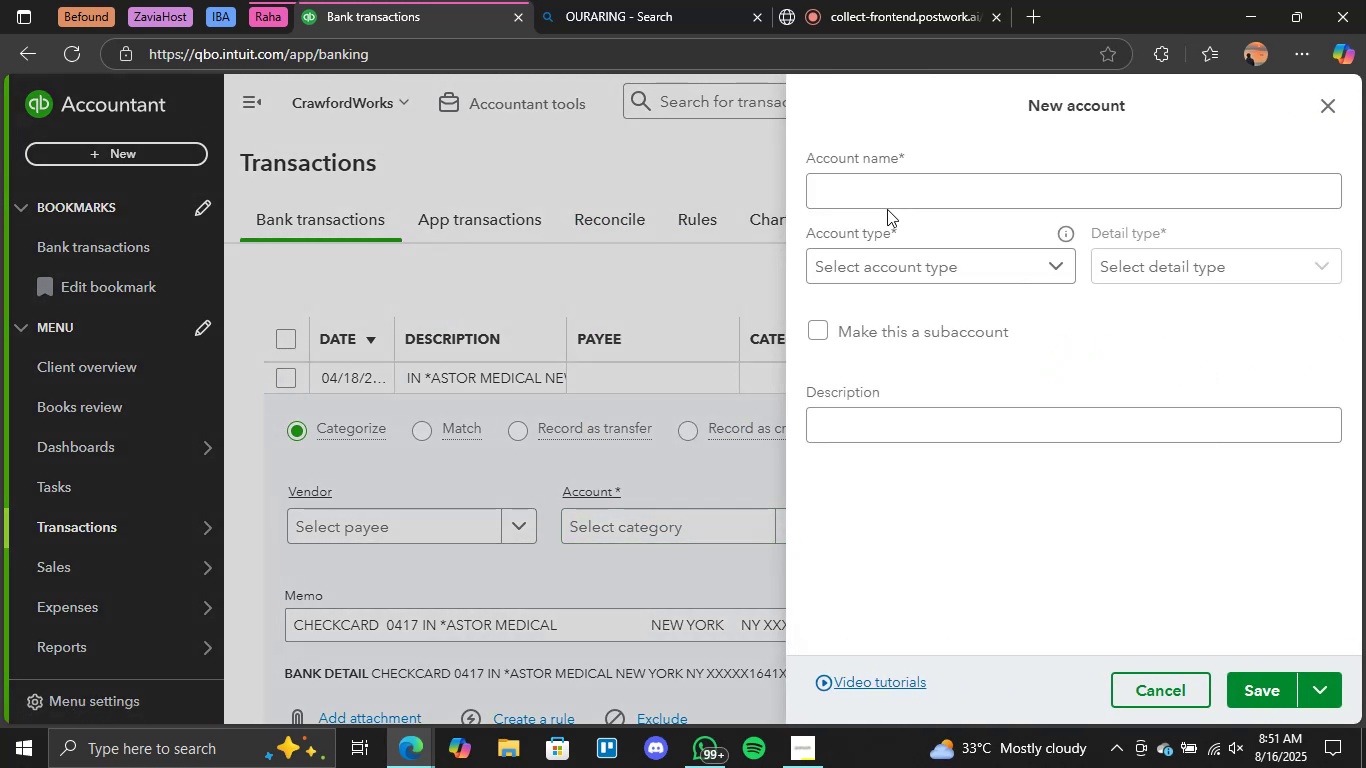 
left_click([902, 196])
 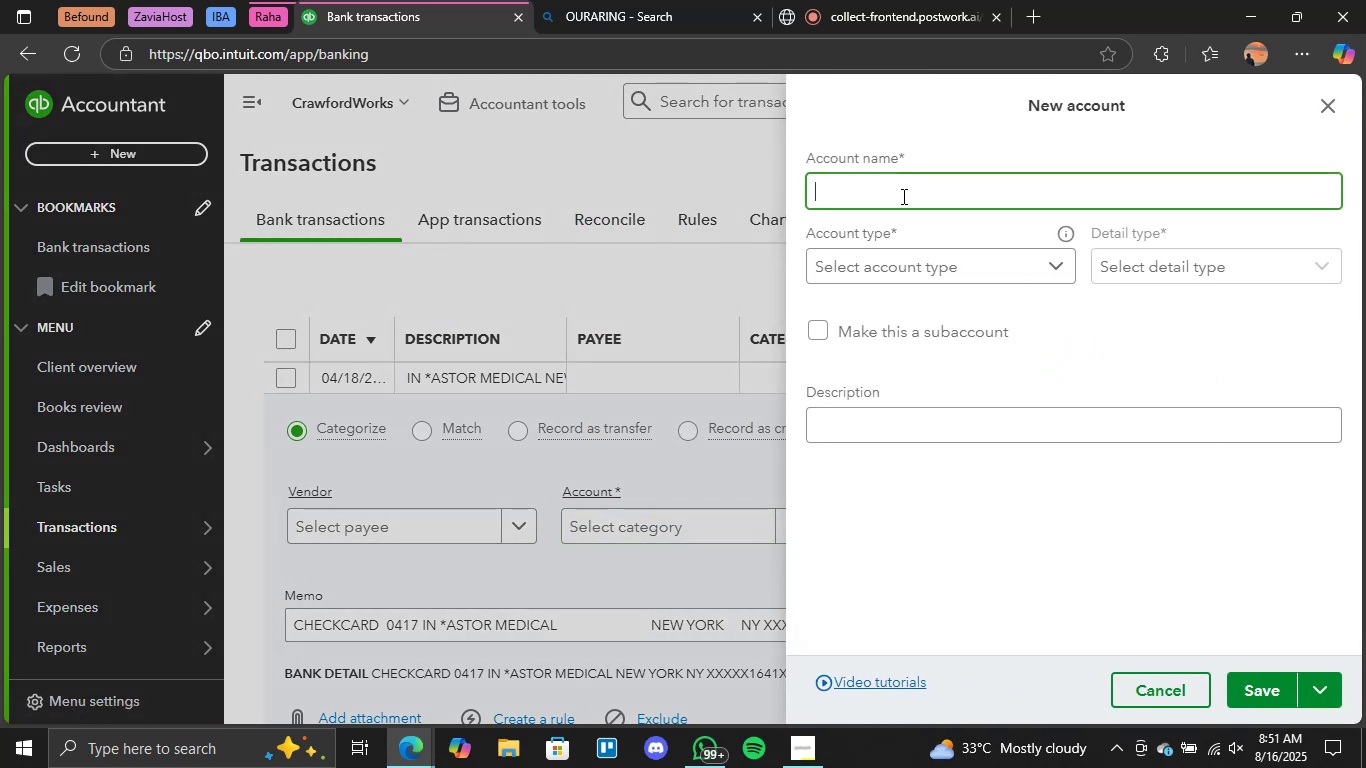 
type(Medical Exps)
key(Backspace)
type(enses)
 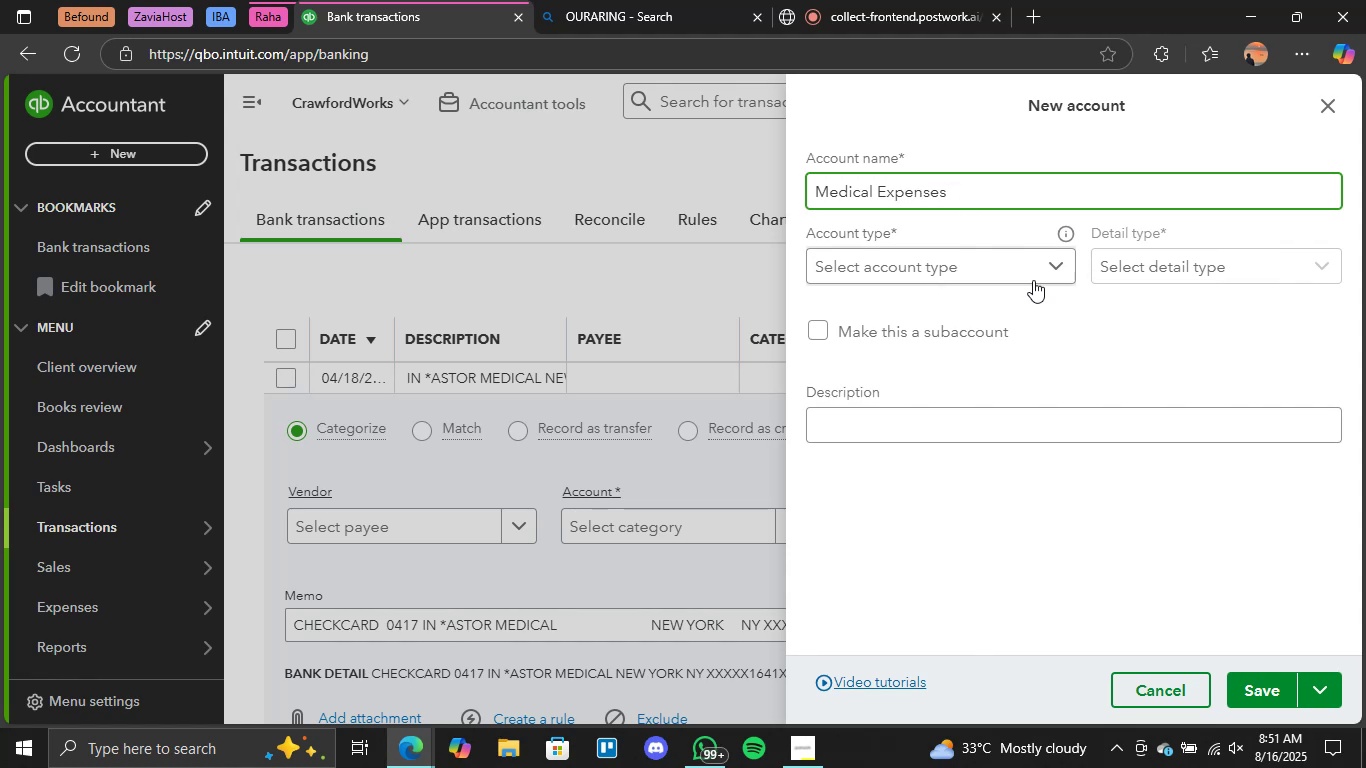 
left_click([1033, 276])
 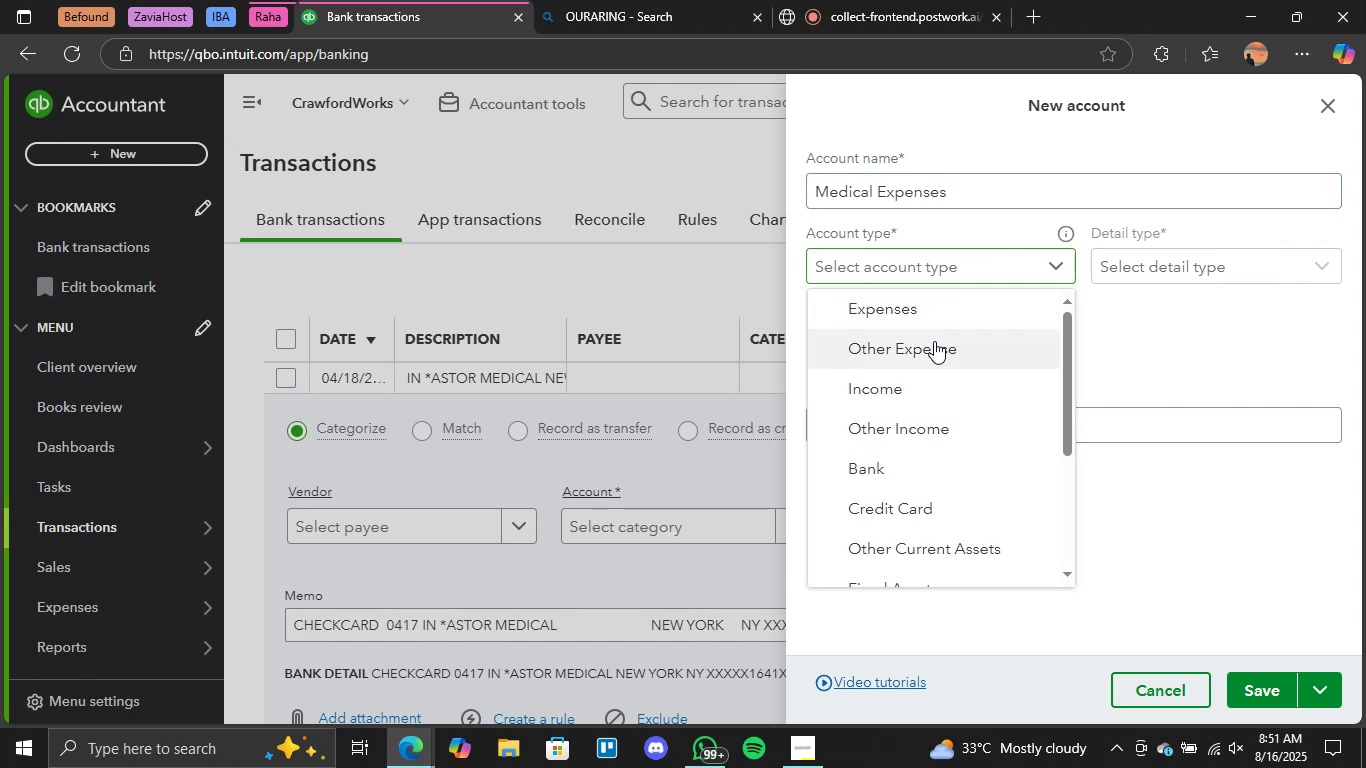 
double_click([1321, 227])
 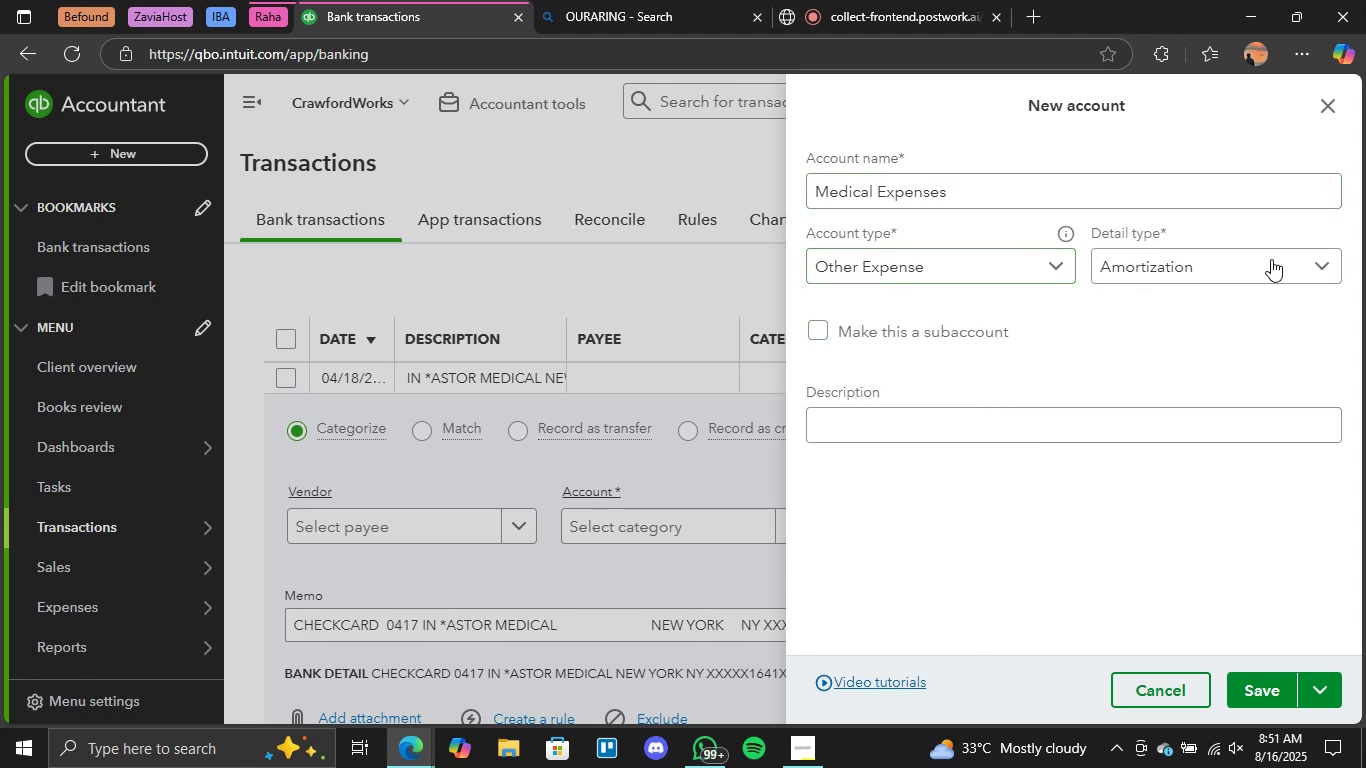 
triple_click([1267, 261])
 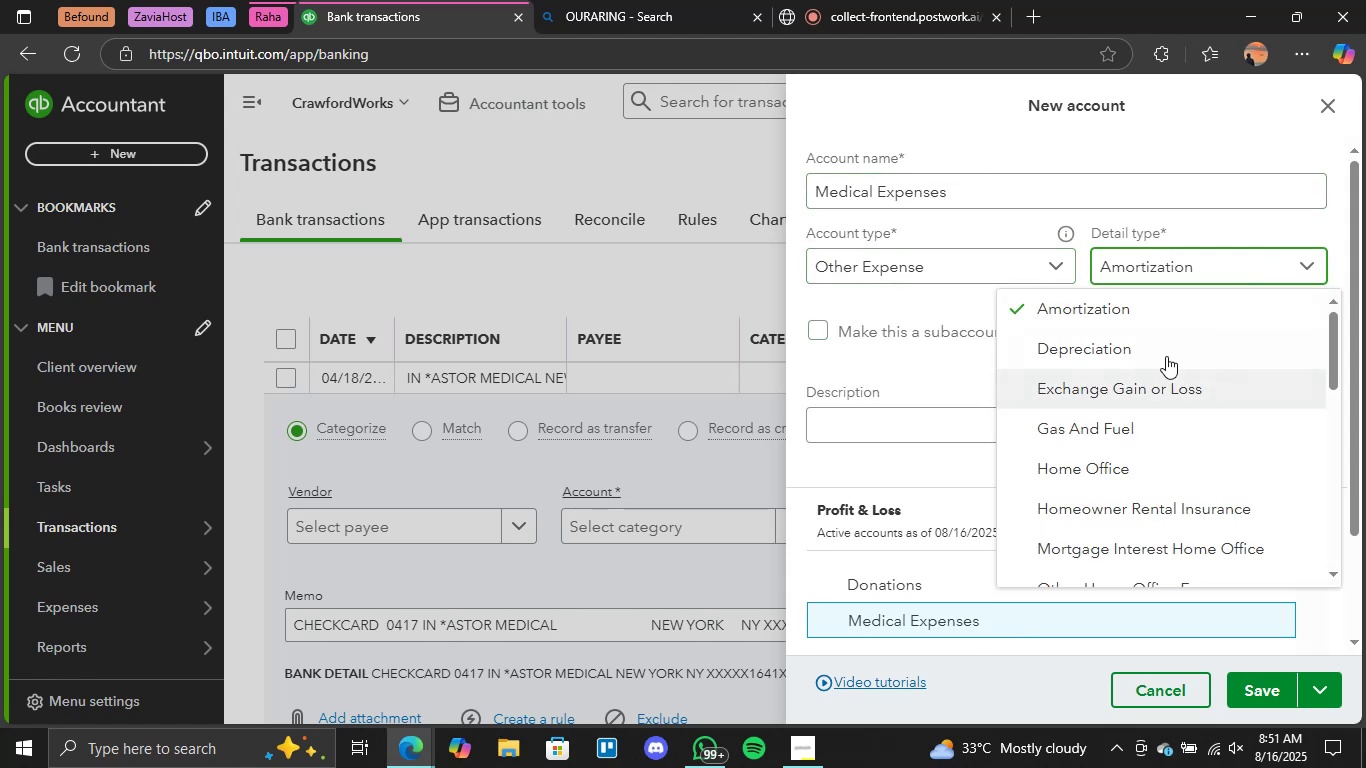 
scroll: coordinate [1143, 443], scroll_direction: down, amount: 8.0
 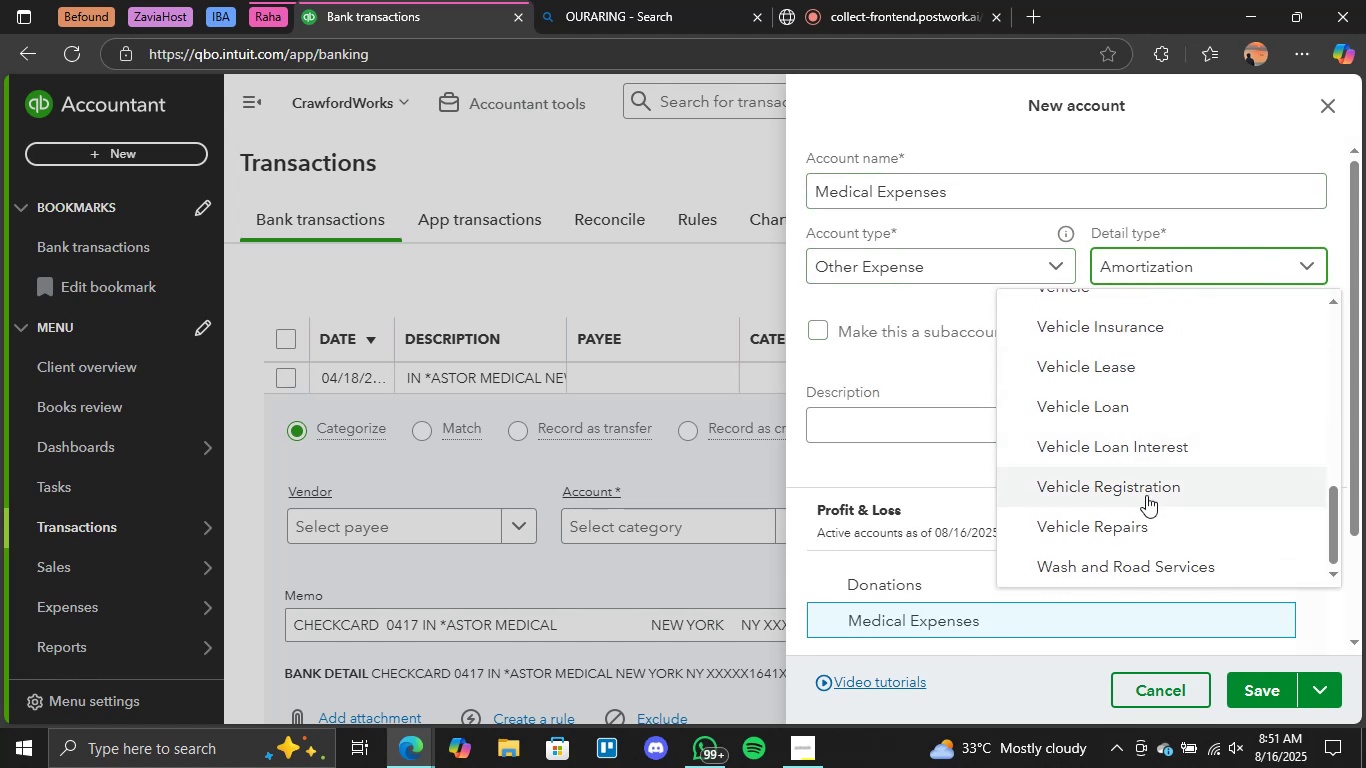 
scroll: coordinate [1159, 528], scroll_direction: up, amount: 5.0
 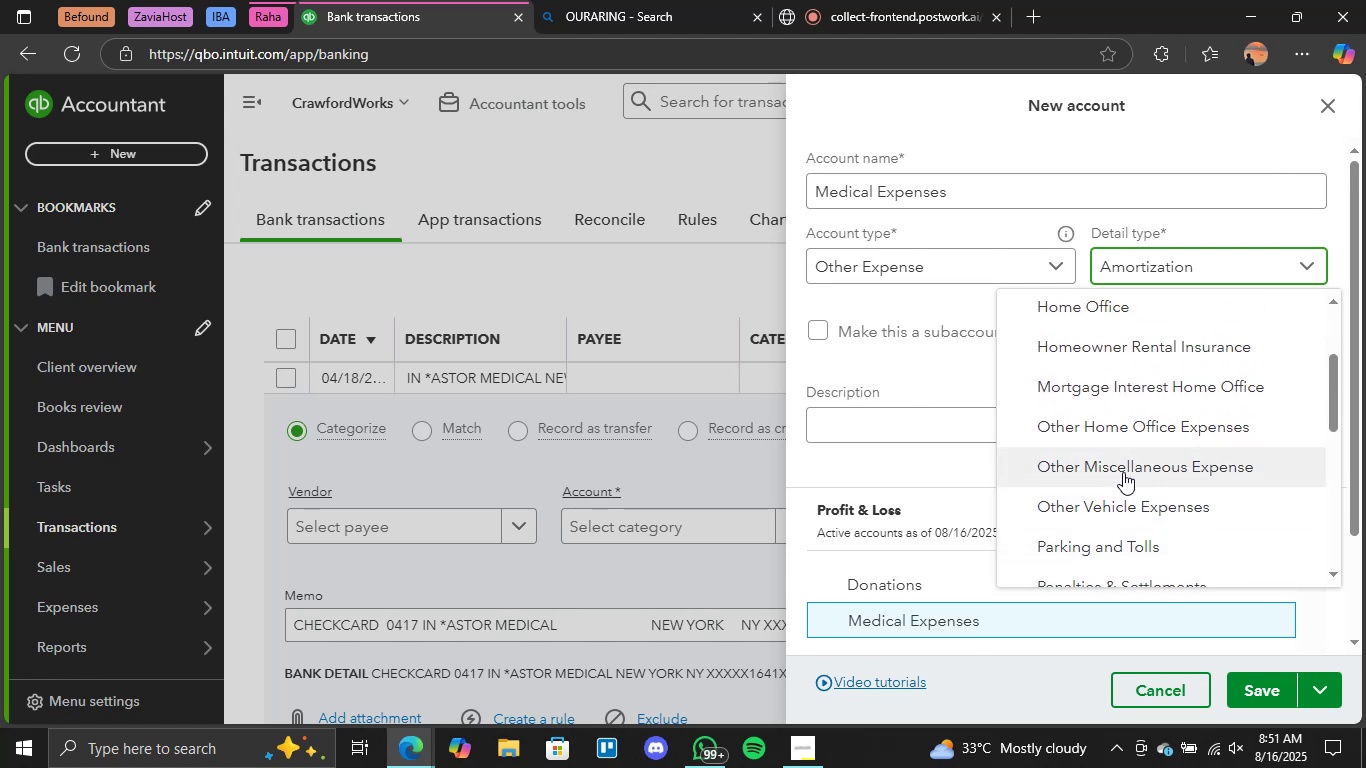 
left_click([1123, 472])
 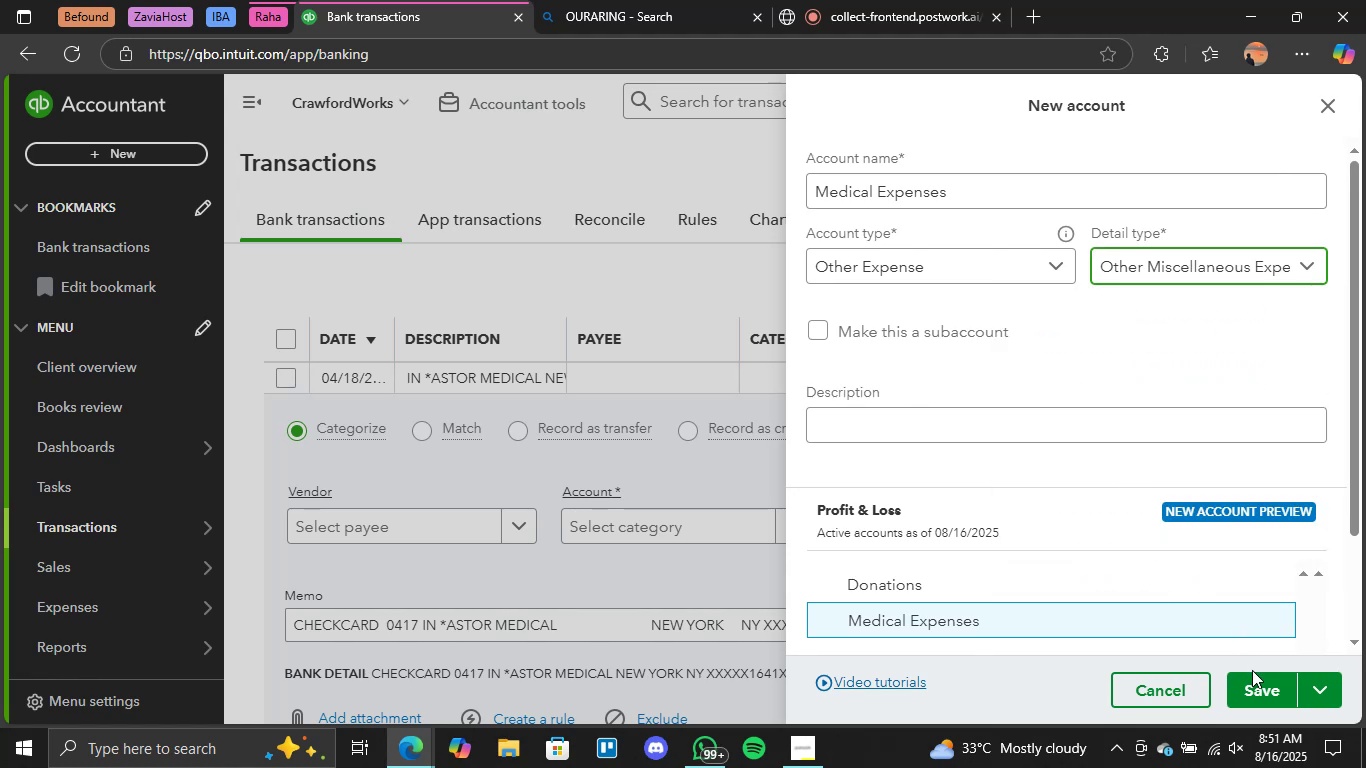 
left_click([1252, 674])
 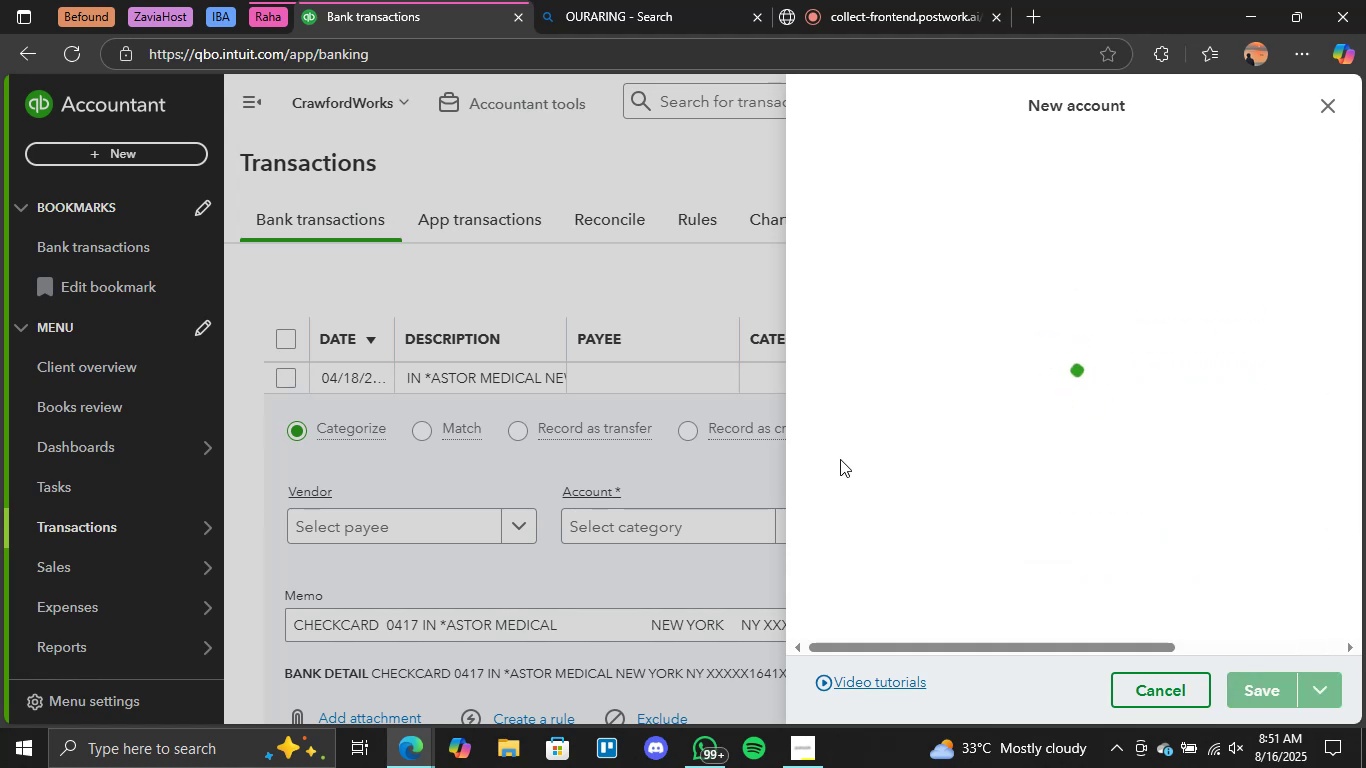 
scroll: coordinate [1192, 512], scroll_direction: down, amount: 3.0
 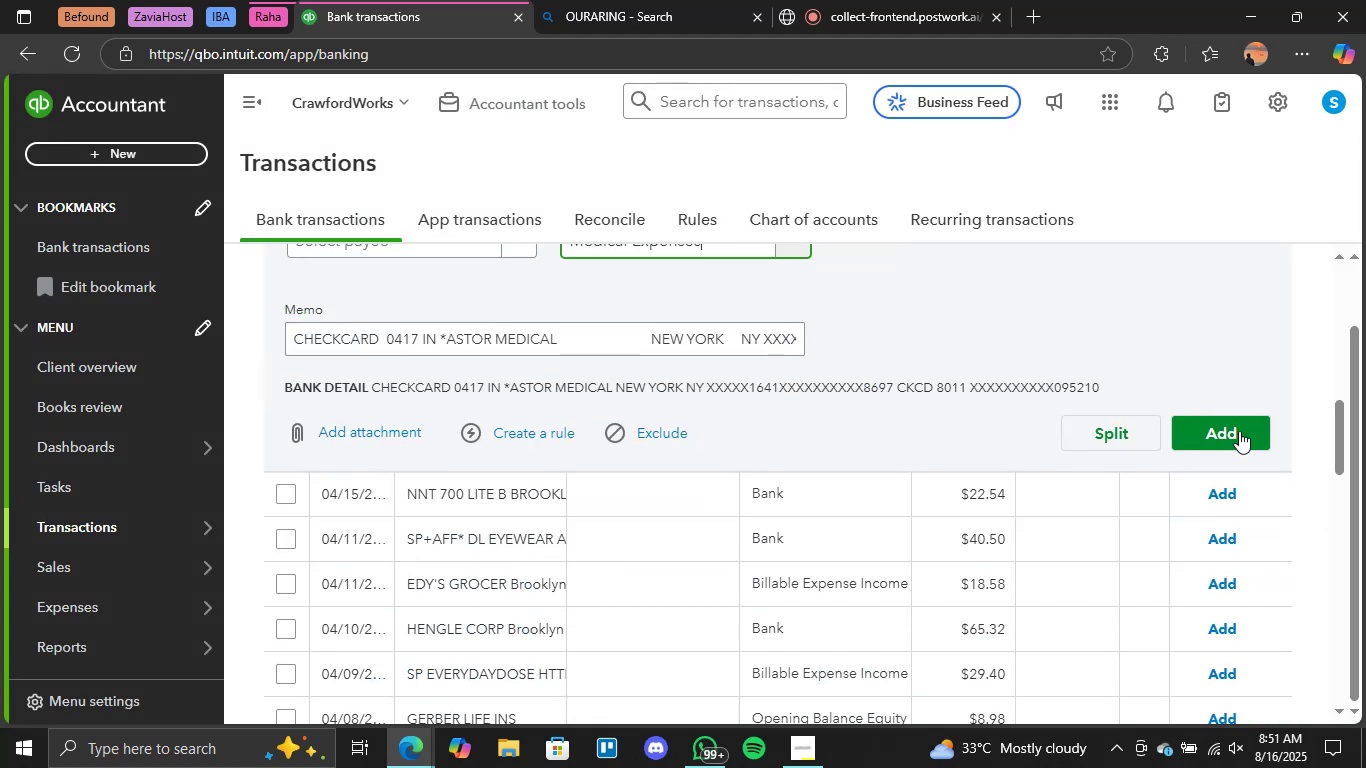 
left_click([1240, 420])
 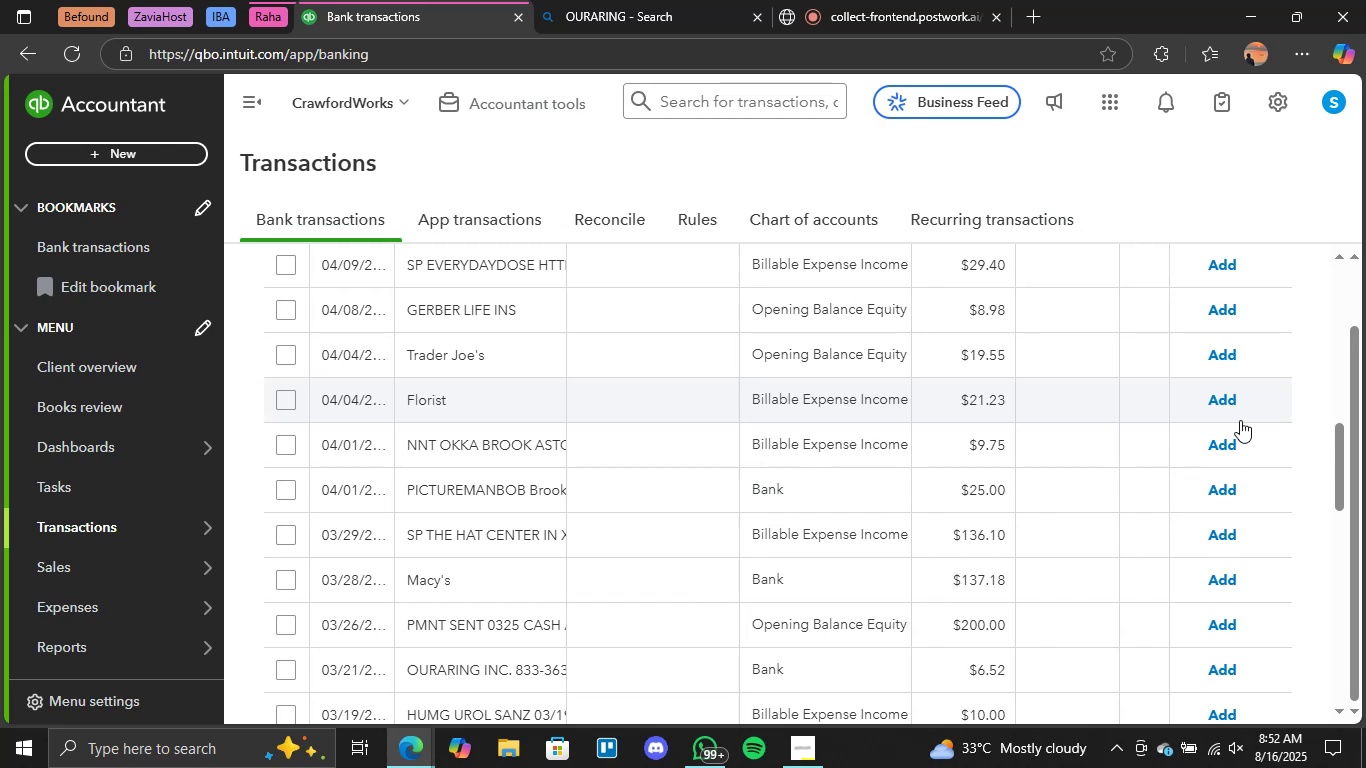 
wait(32.65)
 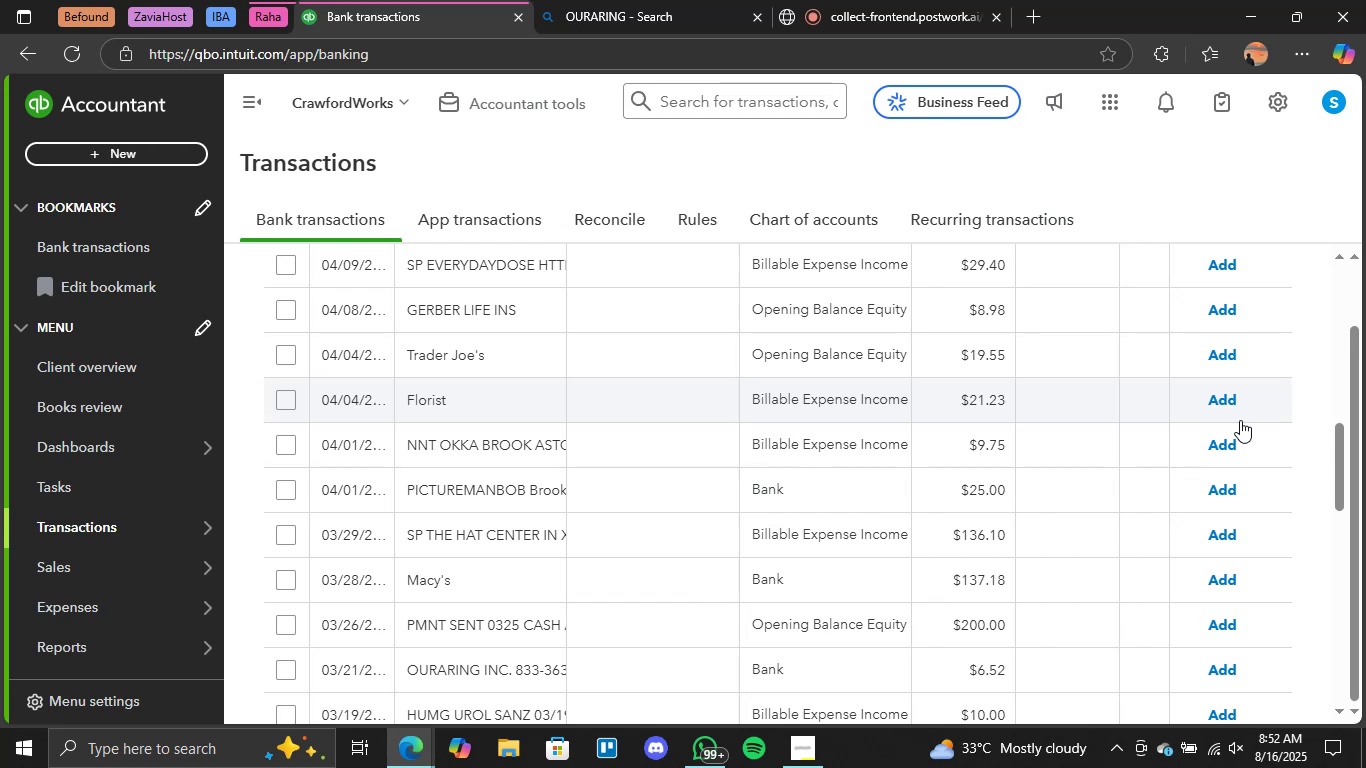 
scroll: coordinate [455, 357], scroll_direction: up, amount: 5.0
 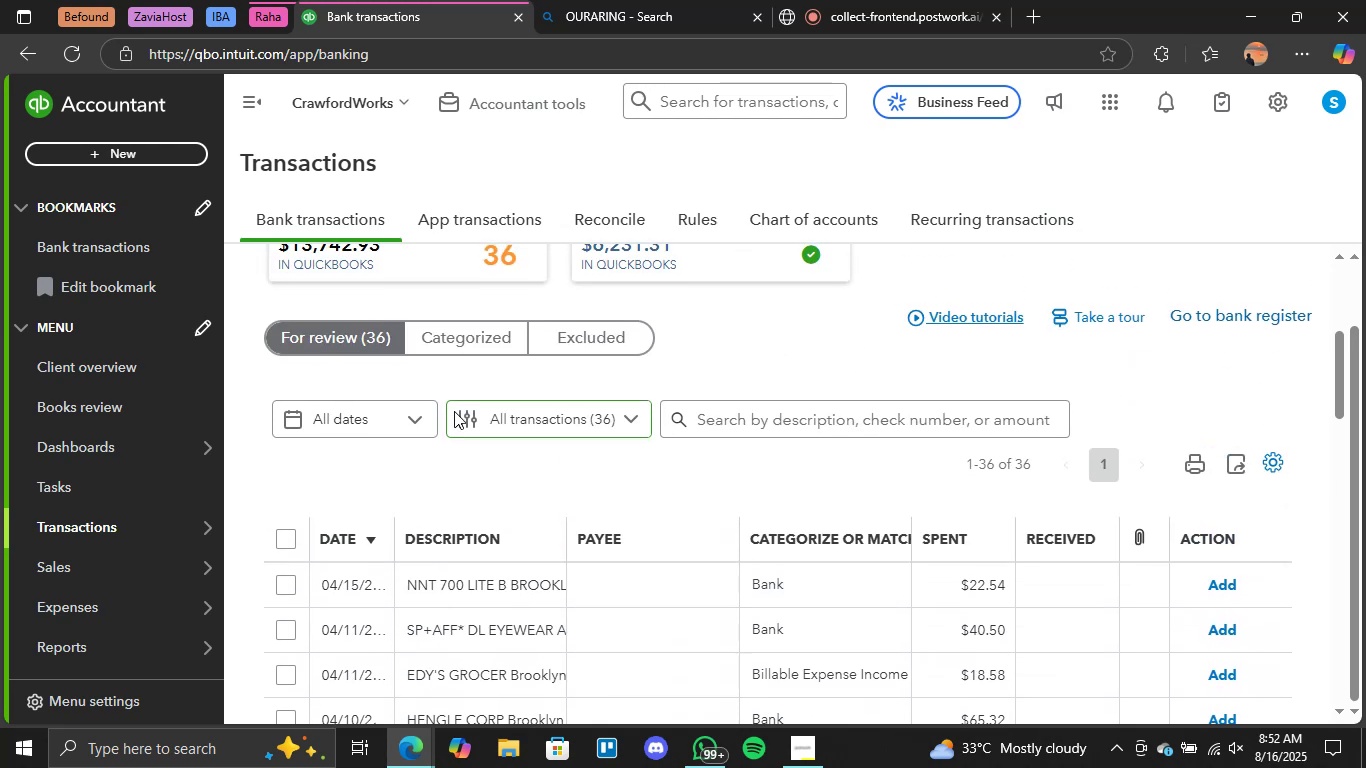 
scroll: coordinate [473, 477], scroll_direction: down, amount: 1.0
 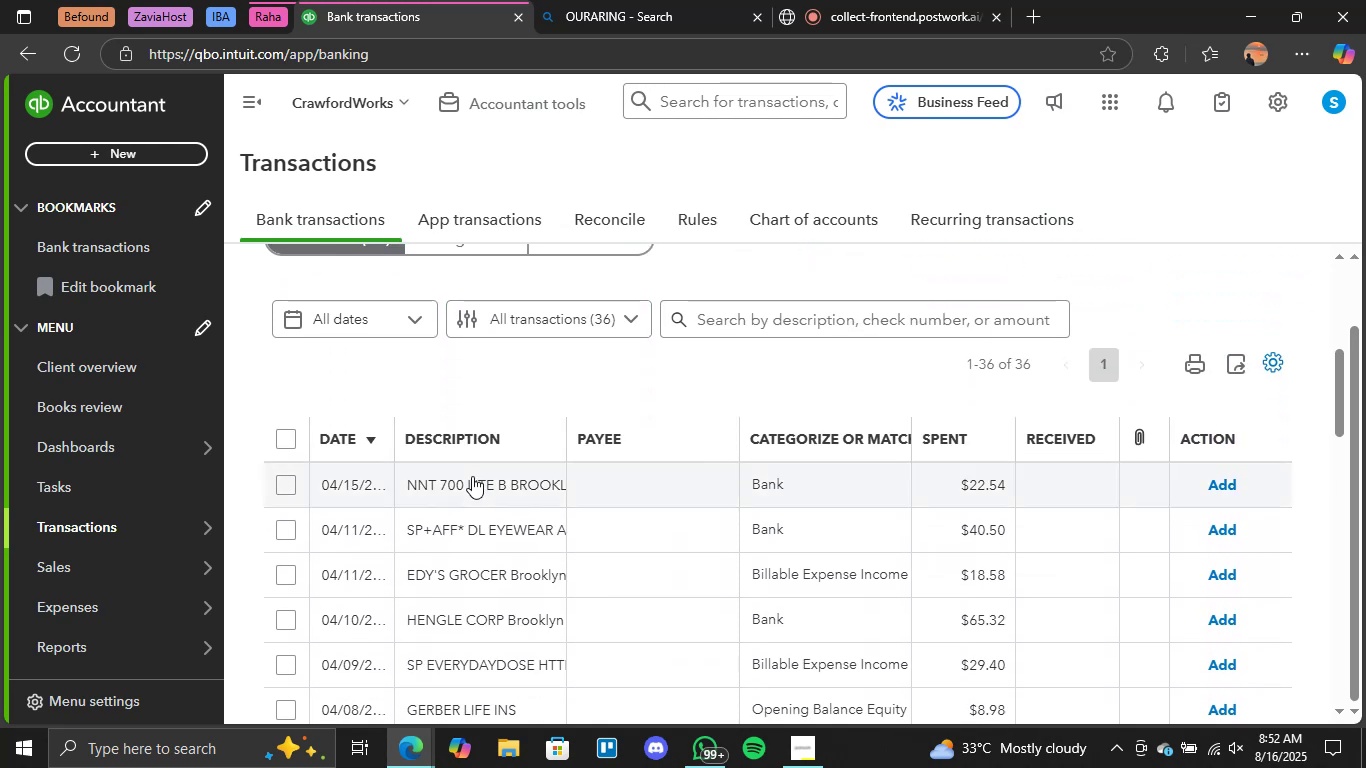 
left_click([472, 476])
 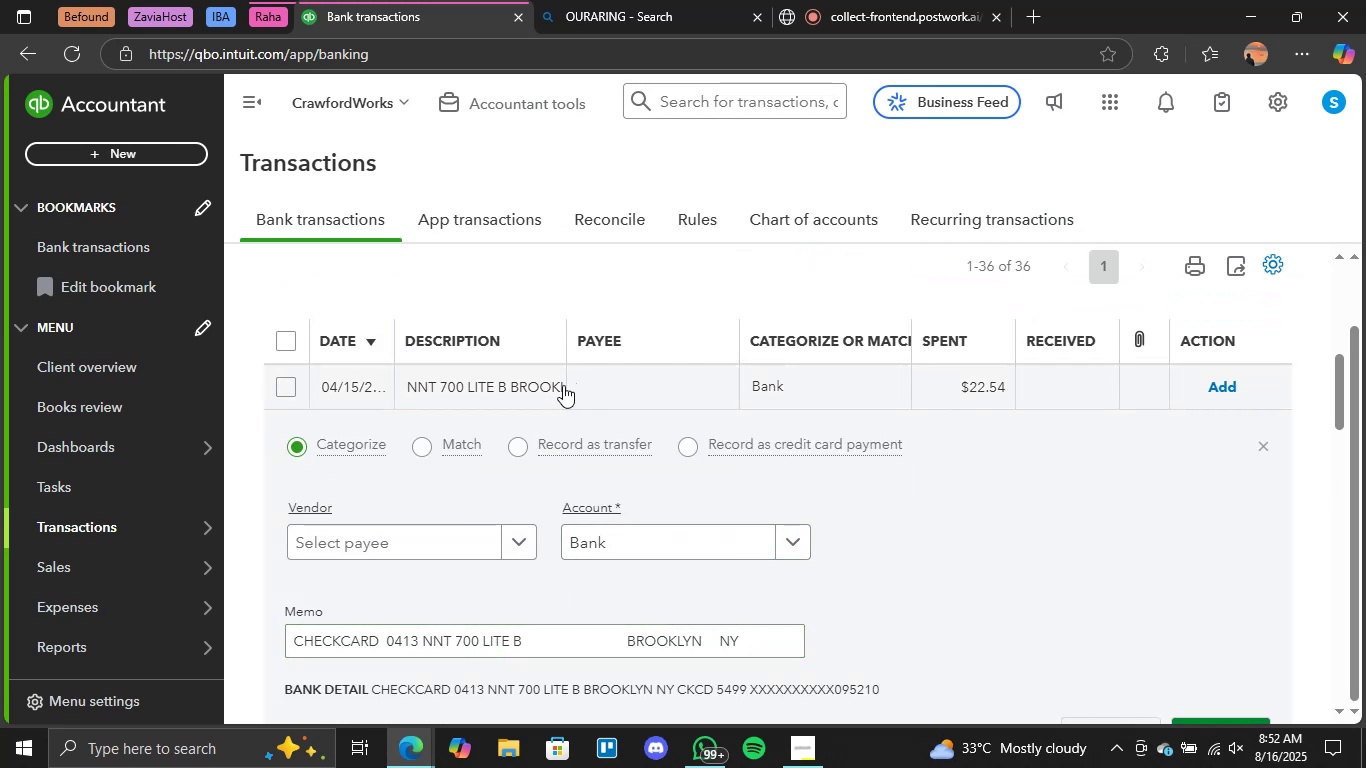 
wait(7.26)
 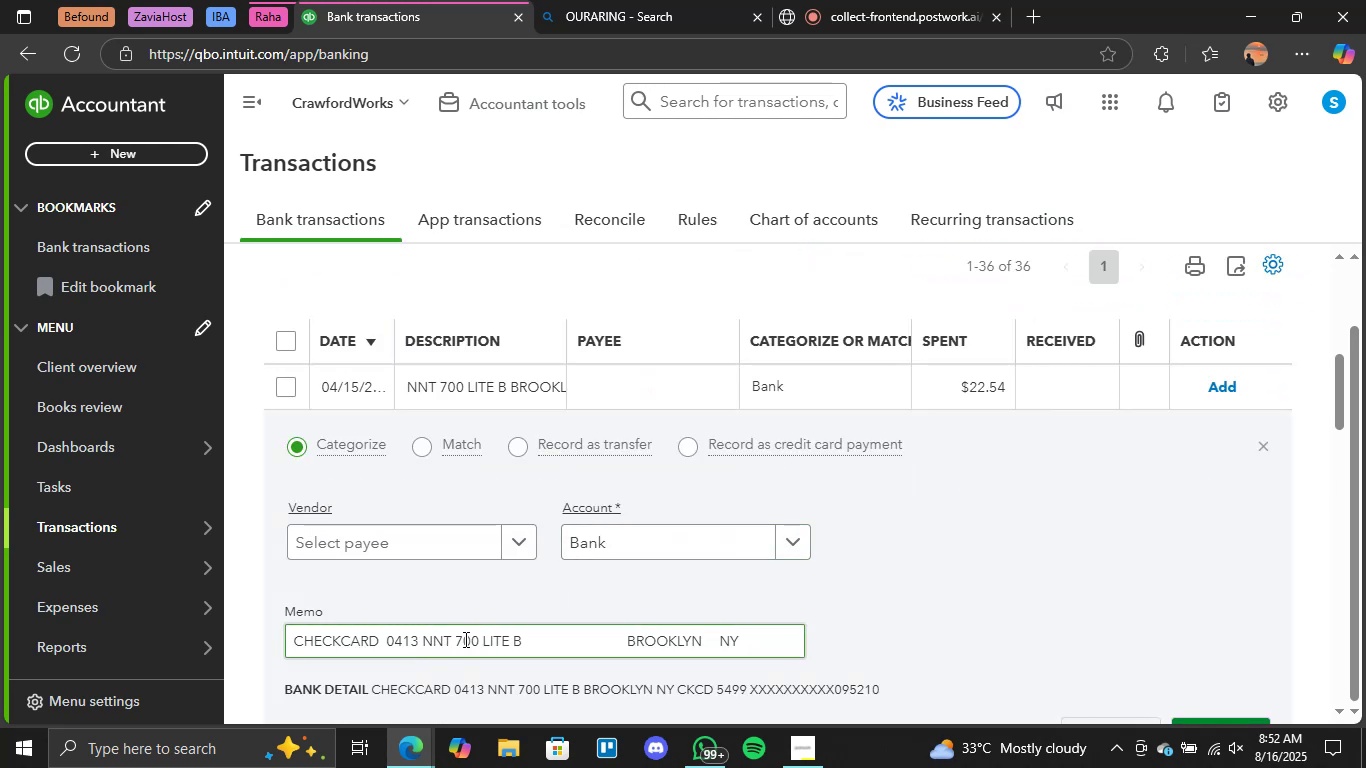 
left_click_drag(start_coordinate=[508, 642], to_coordinate=[423, 643])
 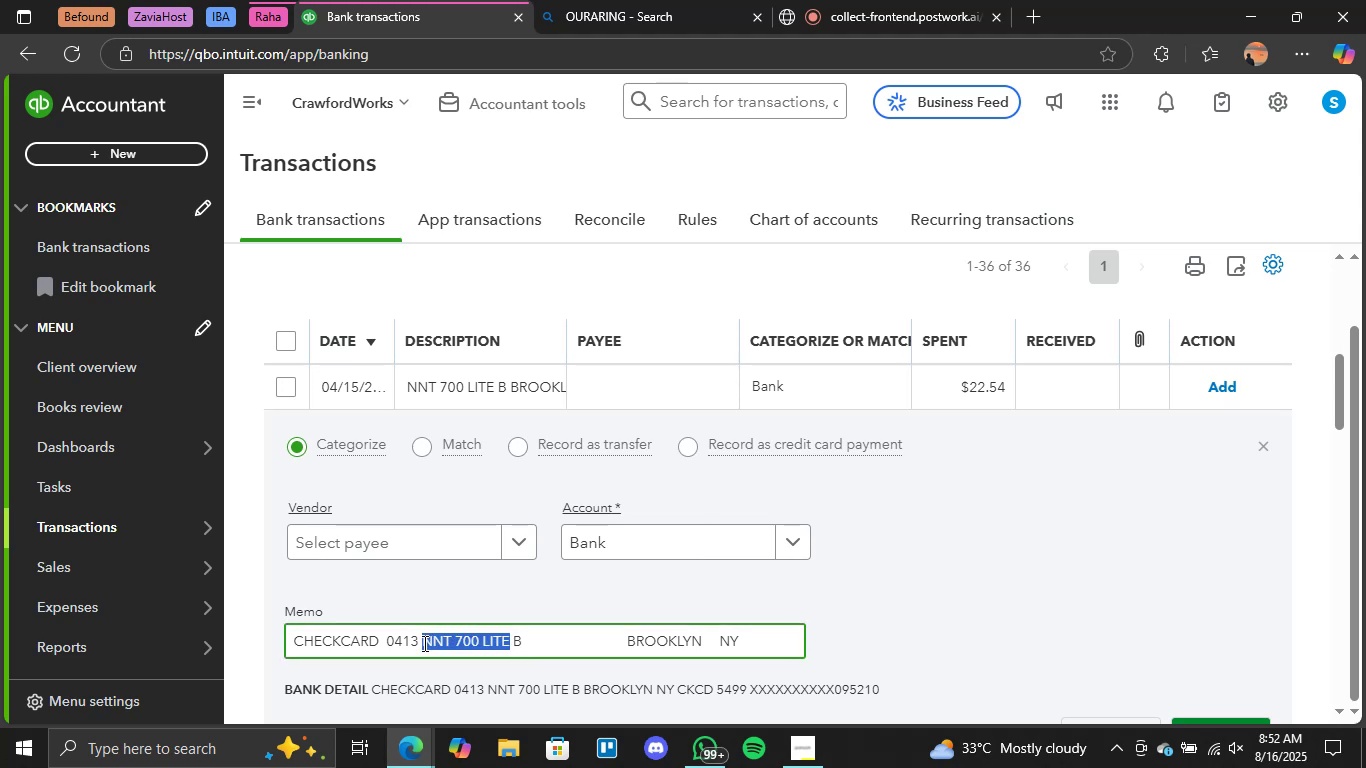 
key(Control+C)
 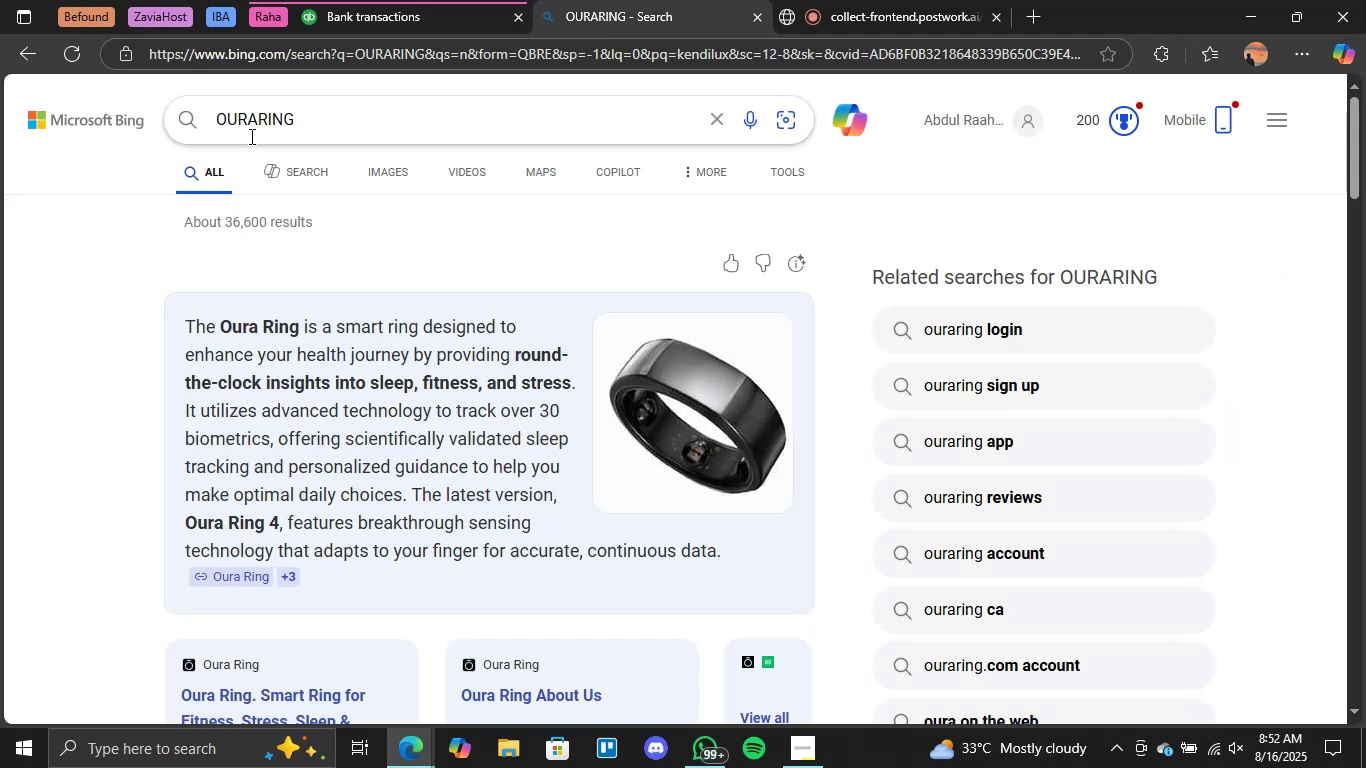 
double_click([251, 133])
 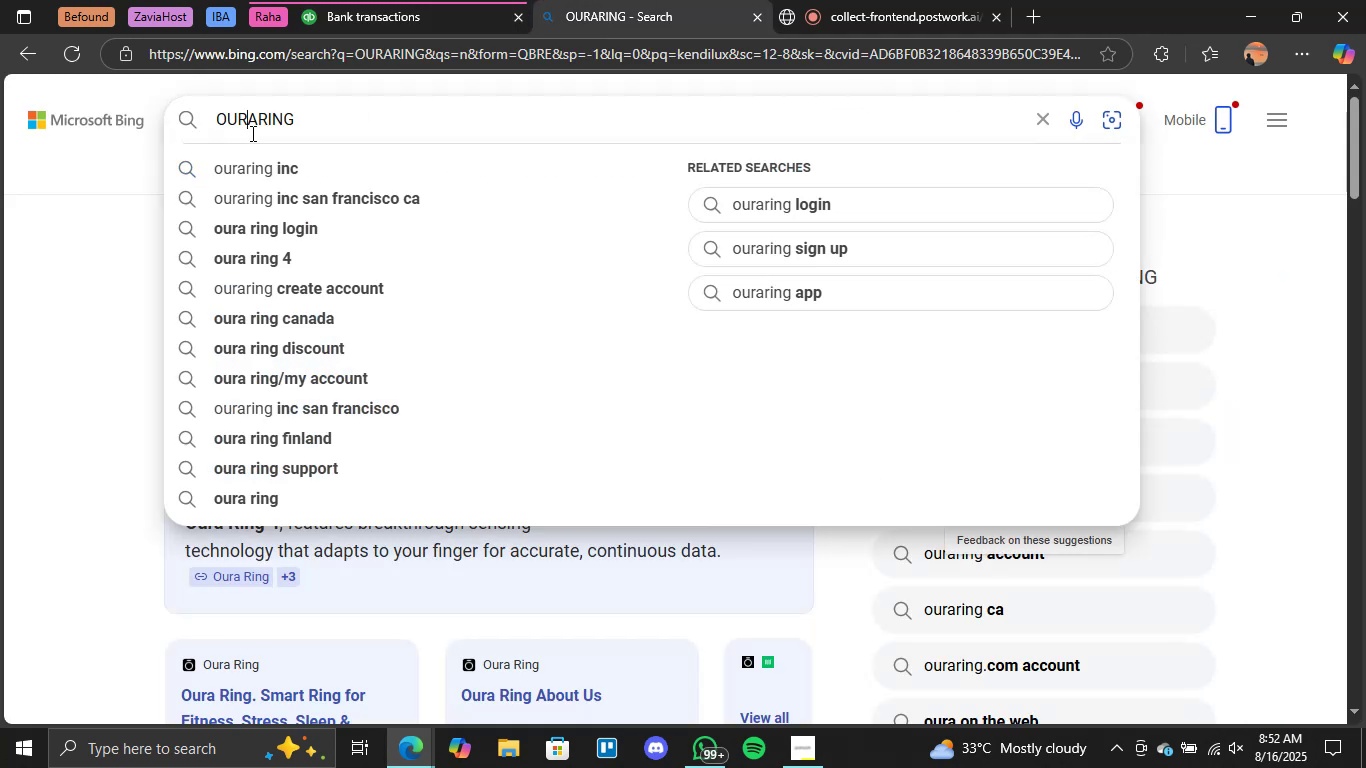 
triple_click([251, 133])
 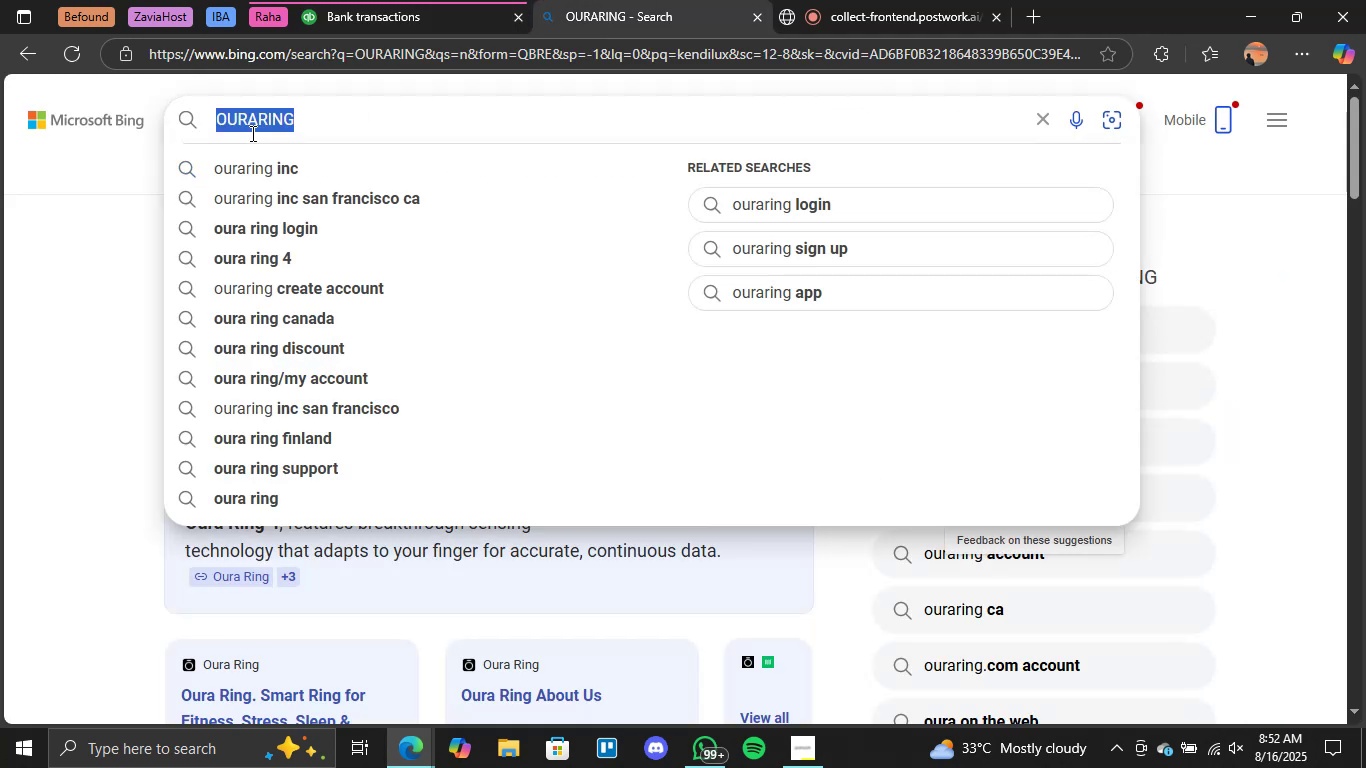 
key(Control+V)
 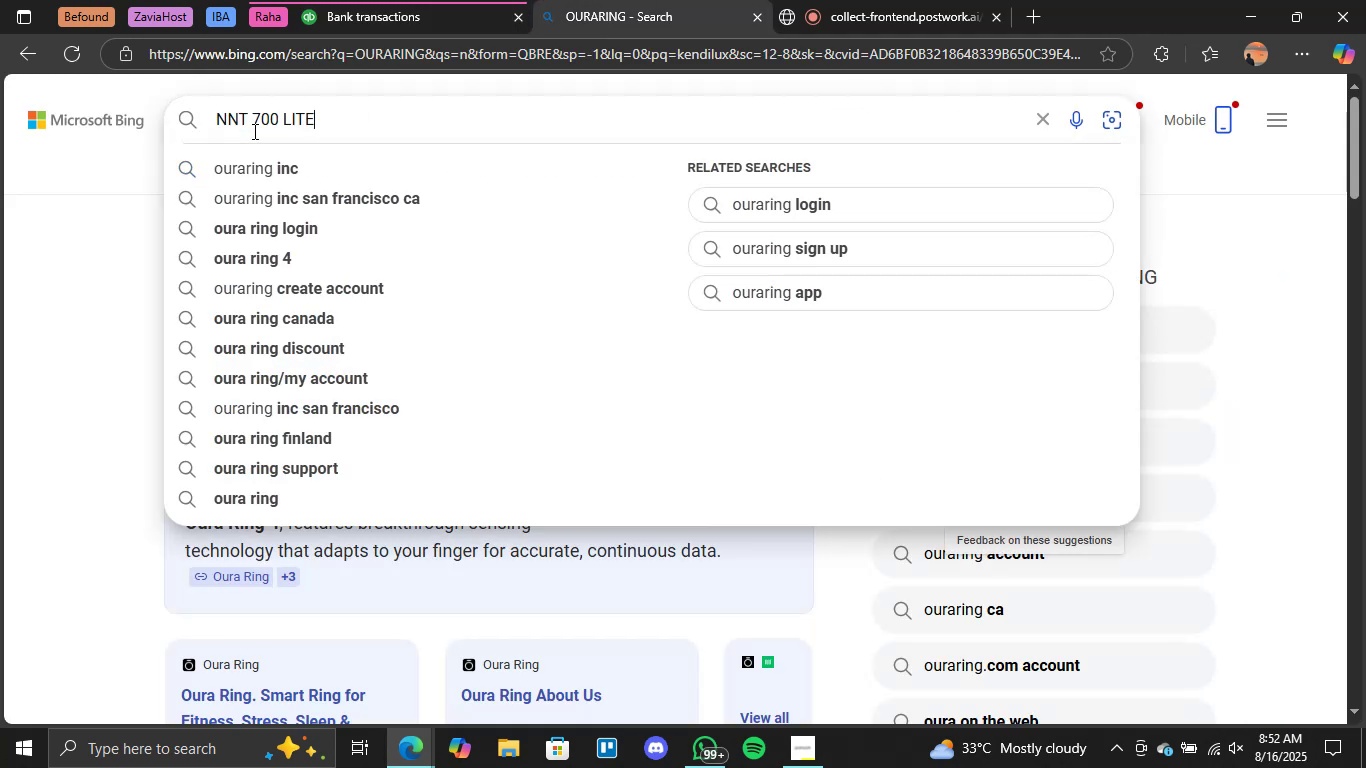 
key(Enter)
 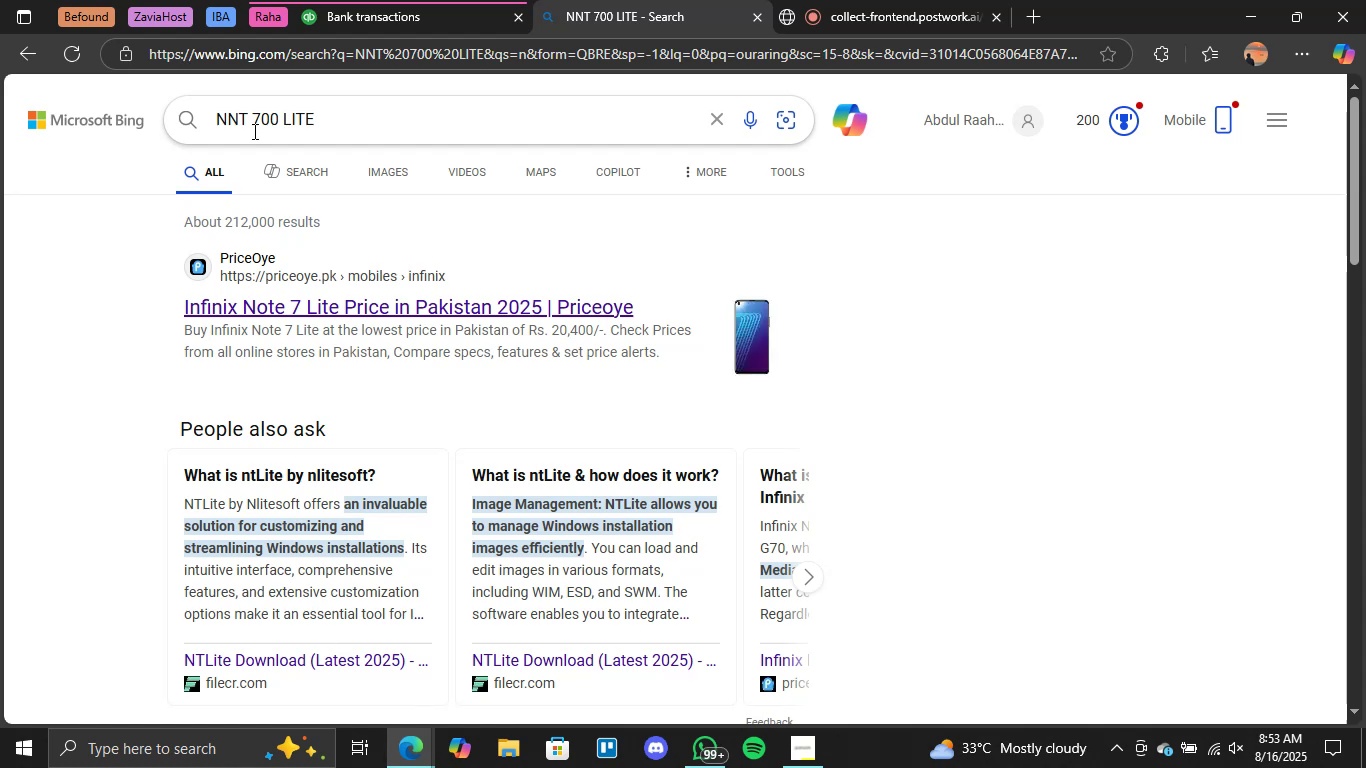 
wait(31.03)
 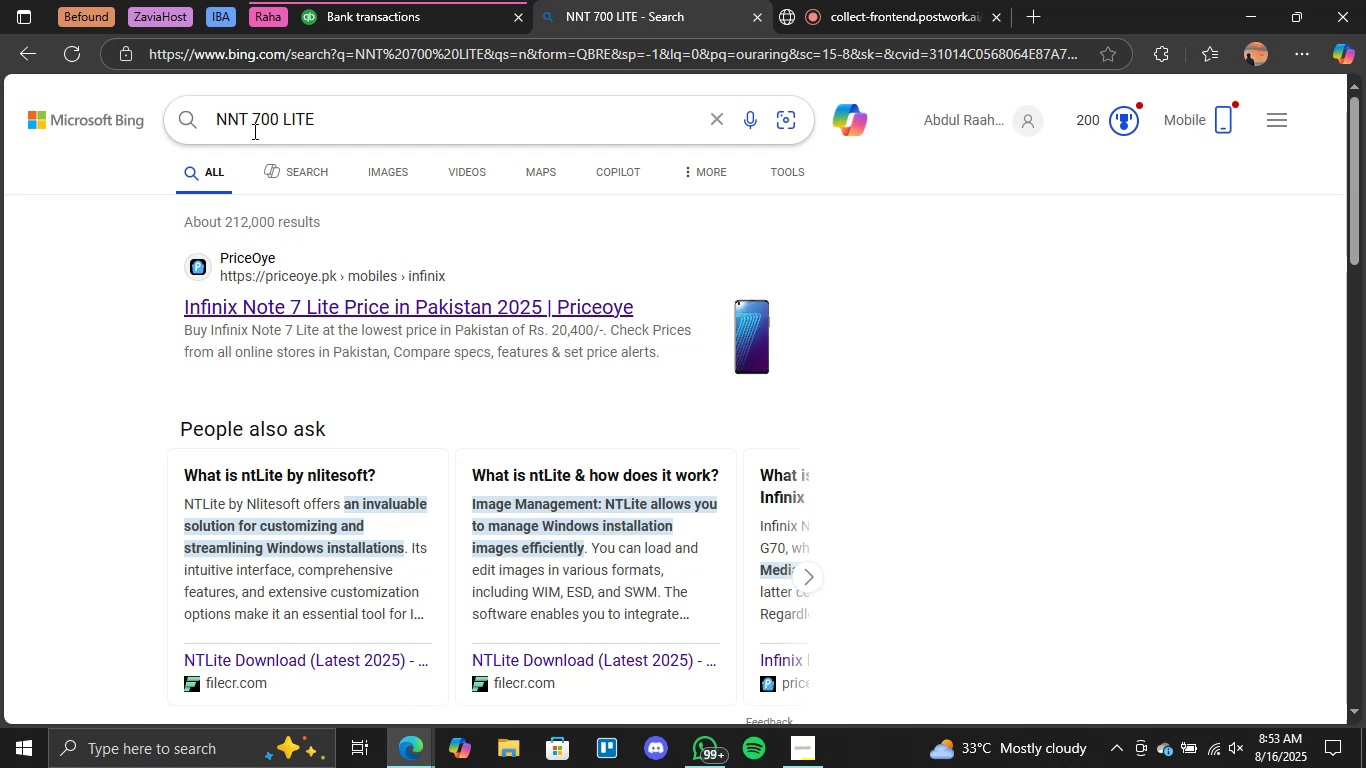 
left_click([329, 0])
 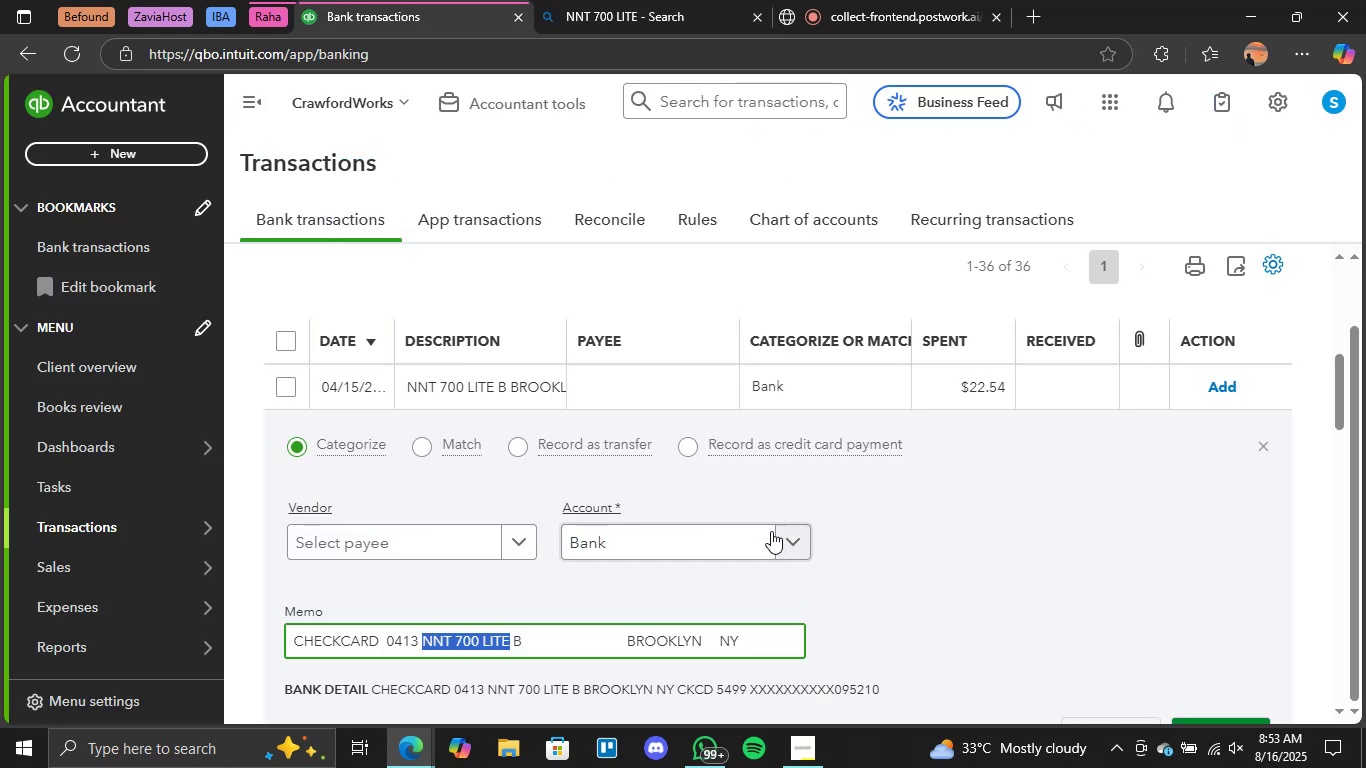 
left_click([796, 545])
 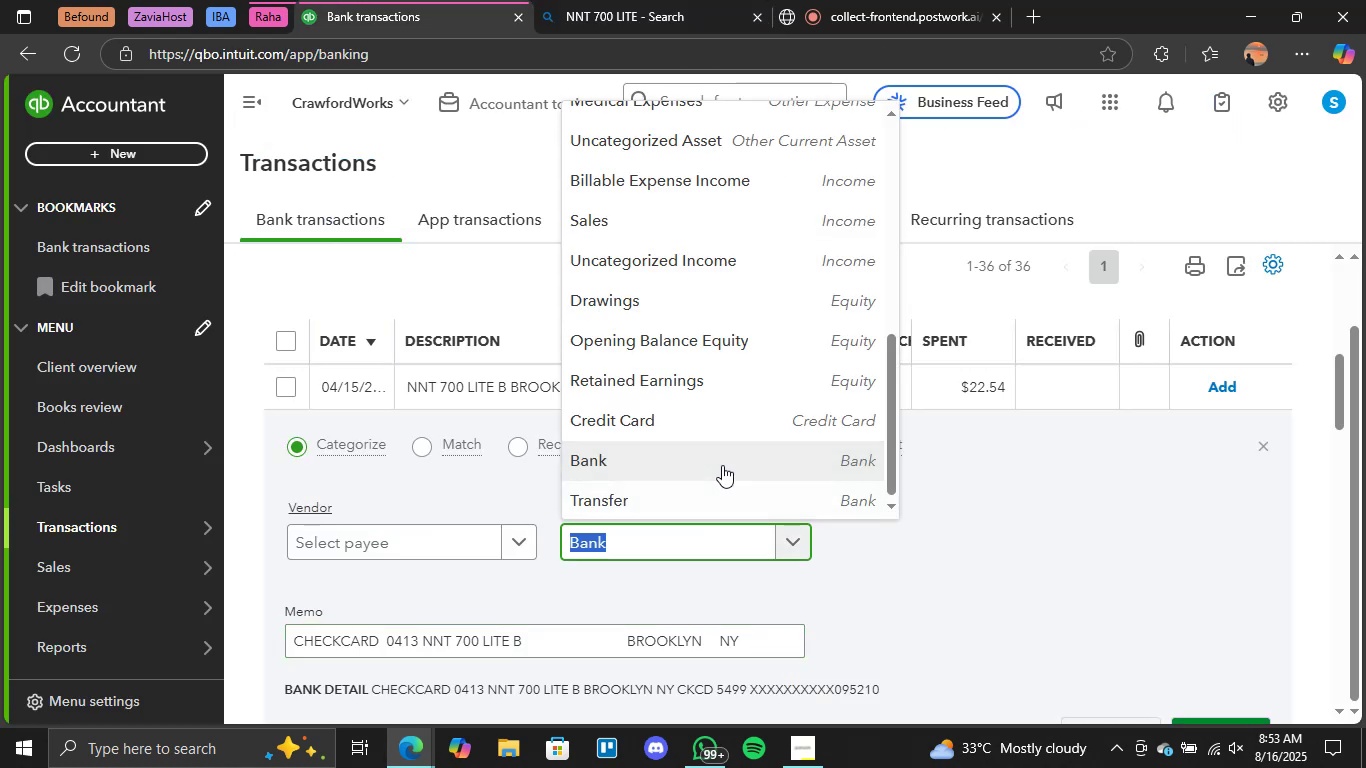 
scroll: coordinate [757, 214], scroll_direction: up, amount: 5.0
 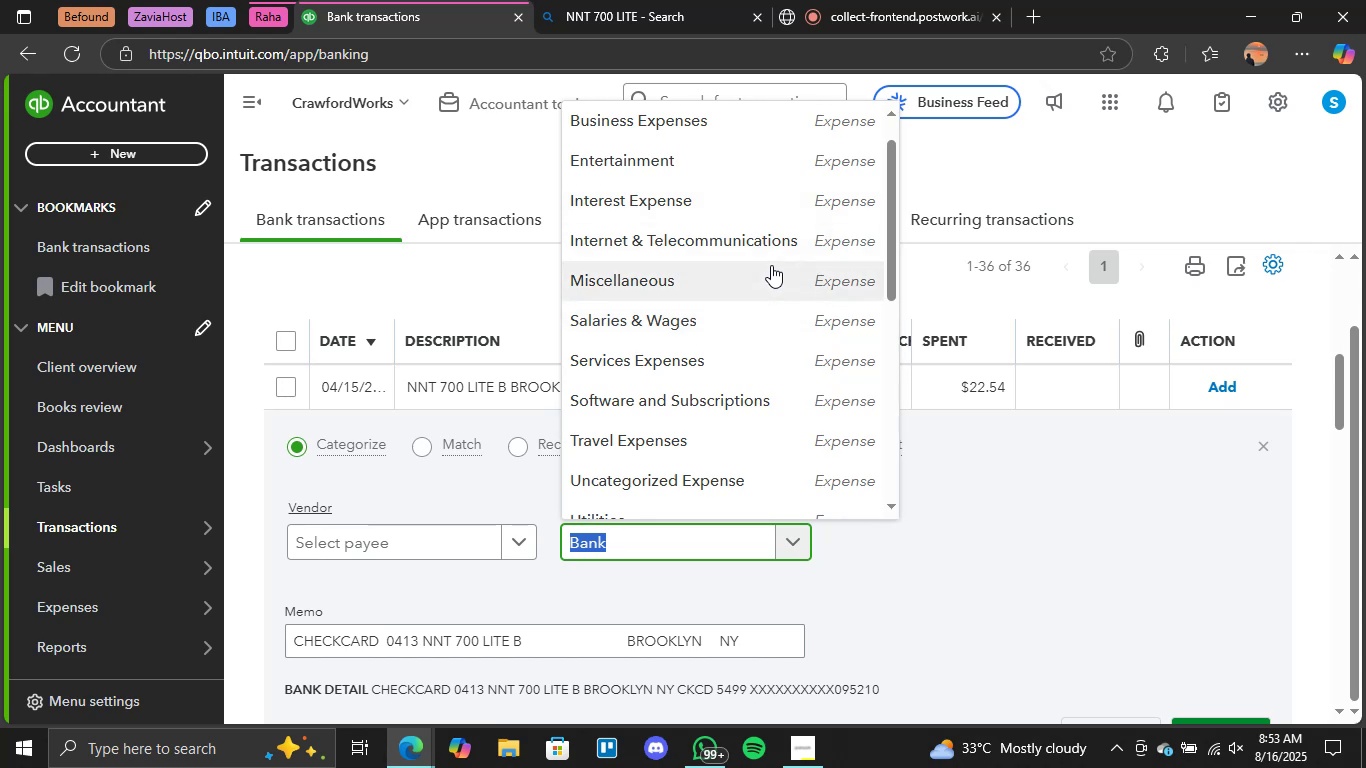 
left_click([773, 271])
 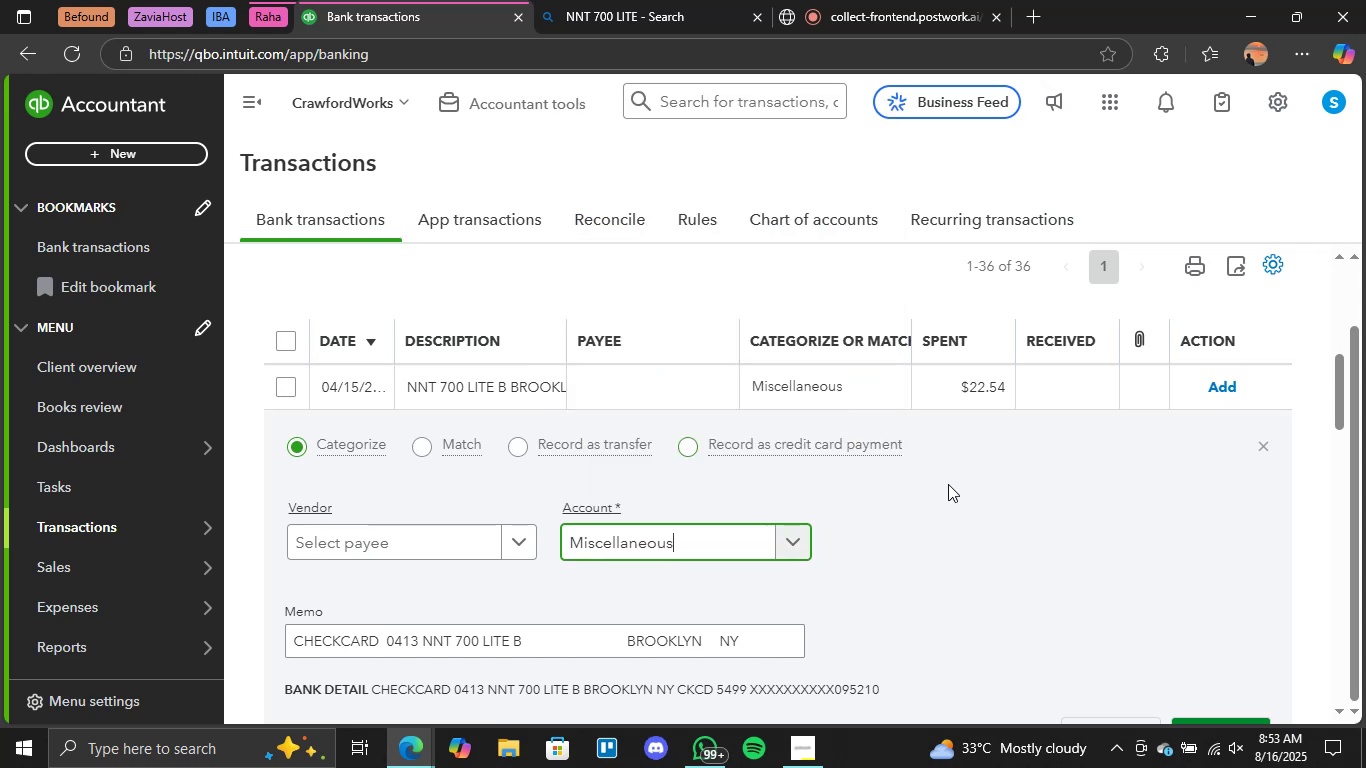 
scroll: coordinate [1061, 501], scroll_direction: down, amount: 2.0
 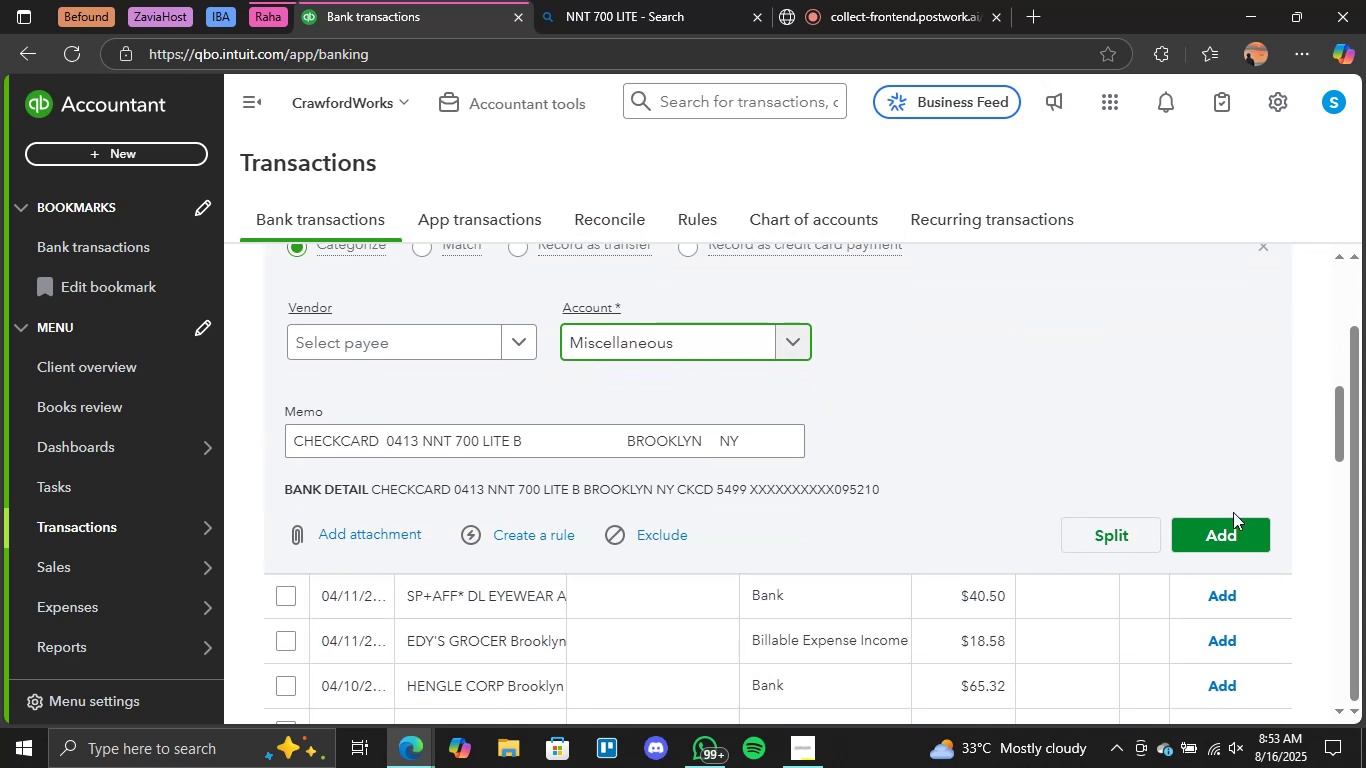 
left_click([1221, 528])
 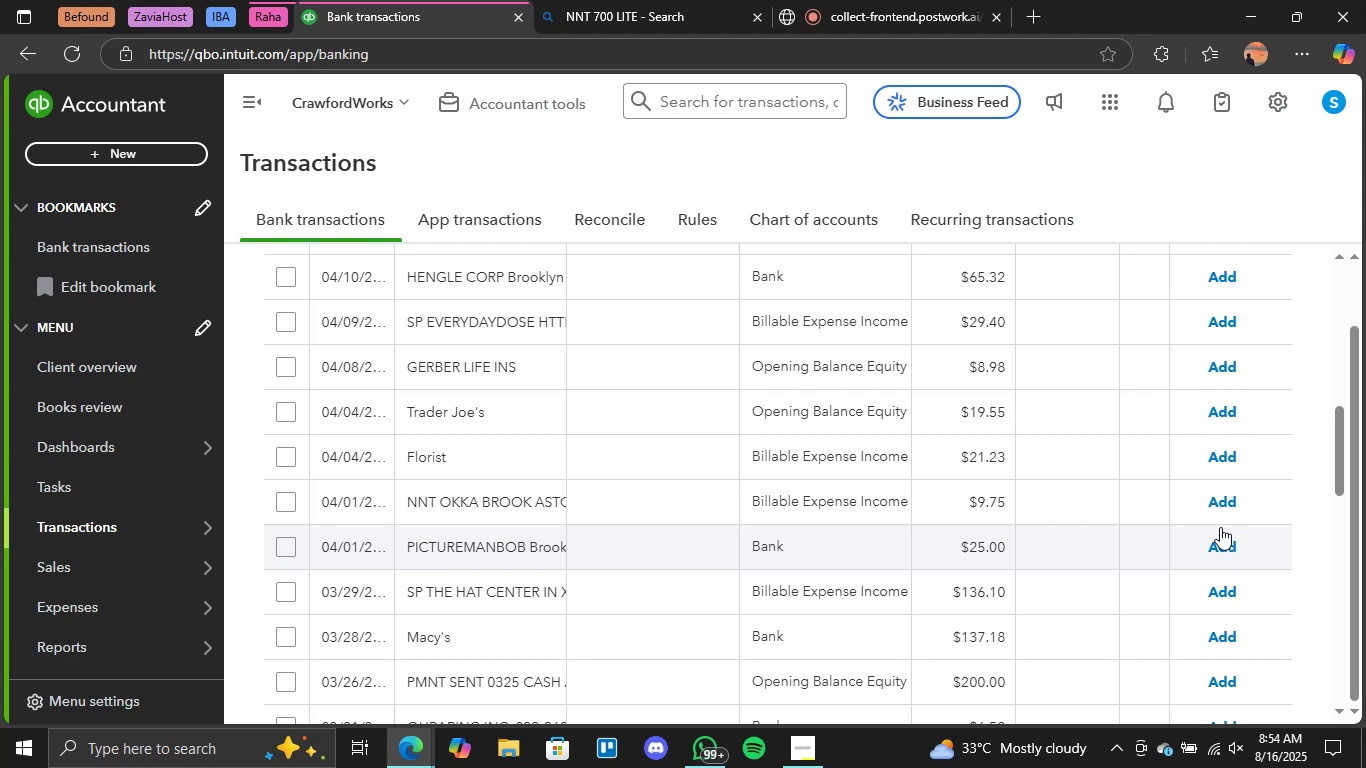 
wait(45.27)
 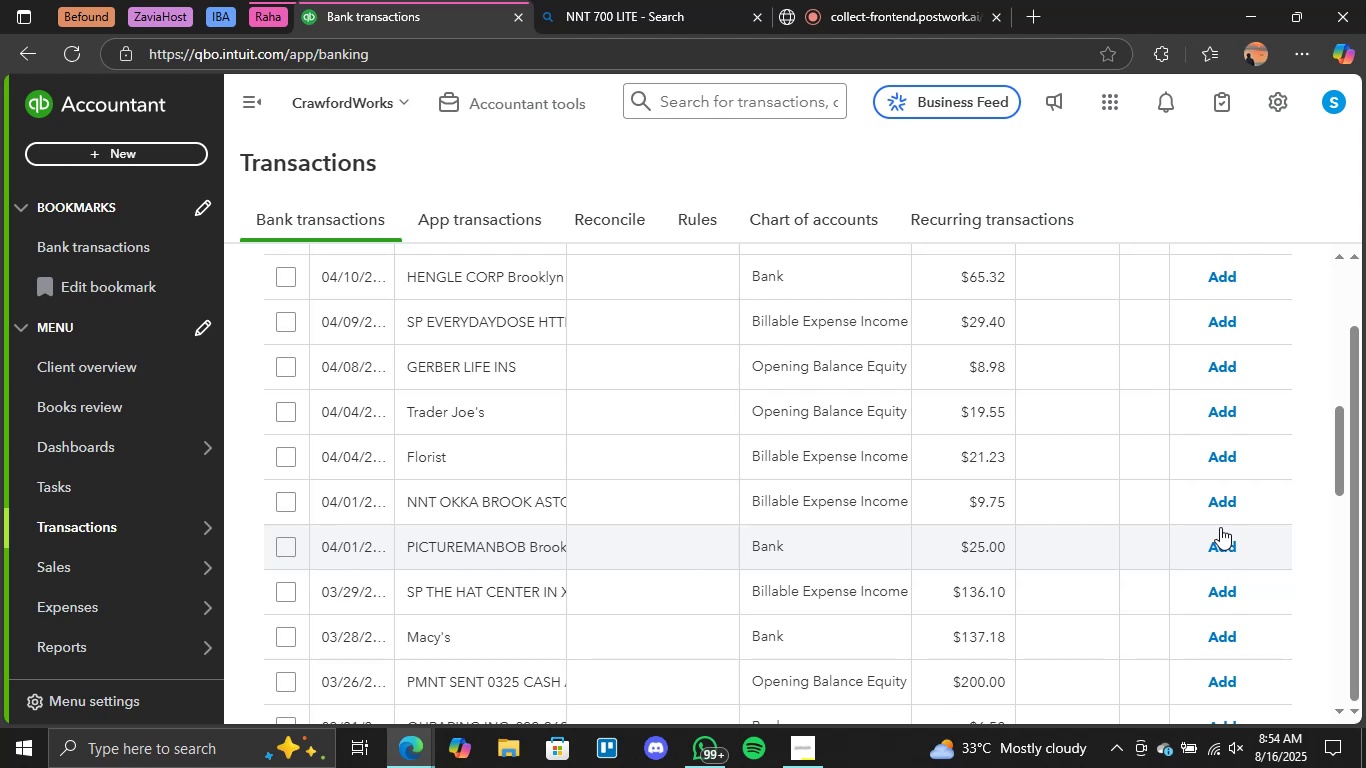 
scroll: coordinate [588, 516], scroll_direction: up, amount: 4.0
 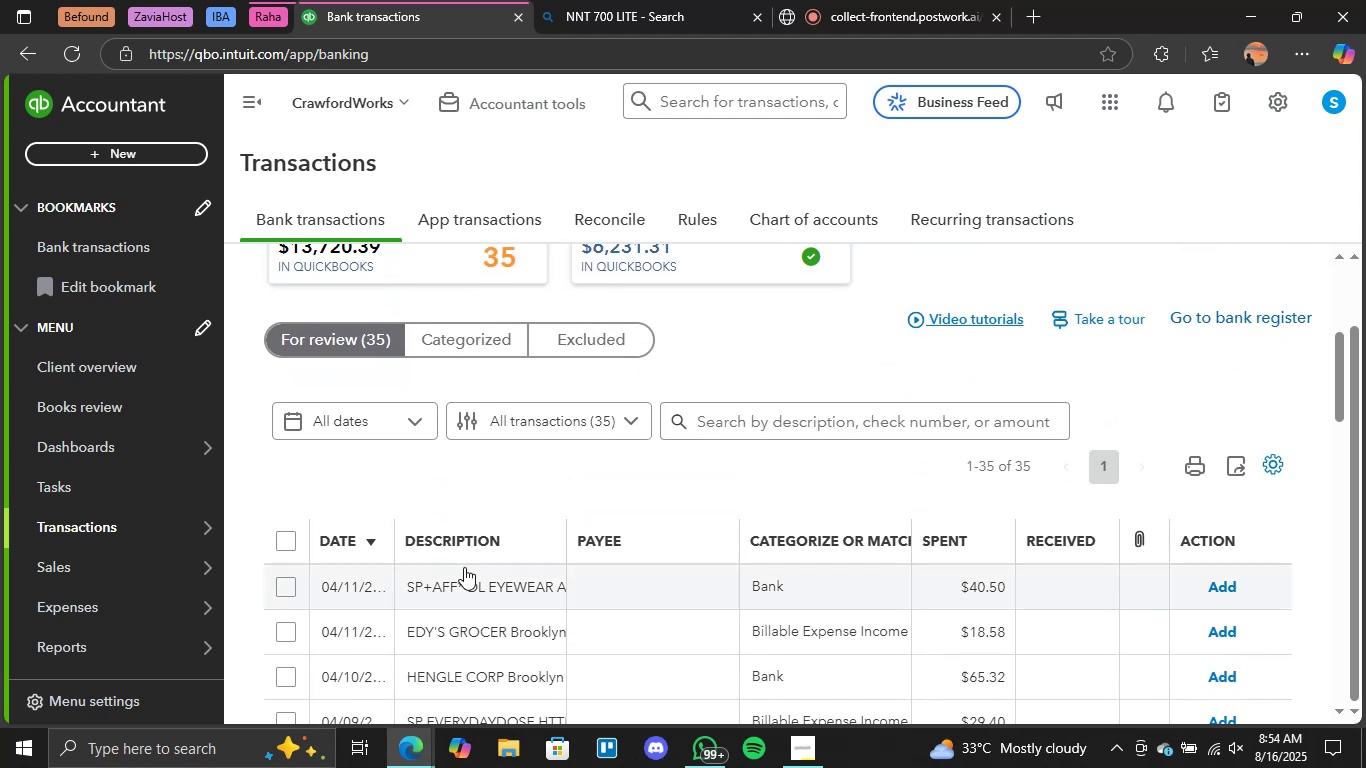 
left_click([463, 581])
 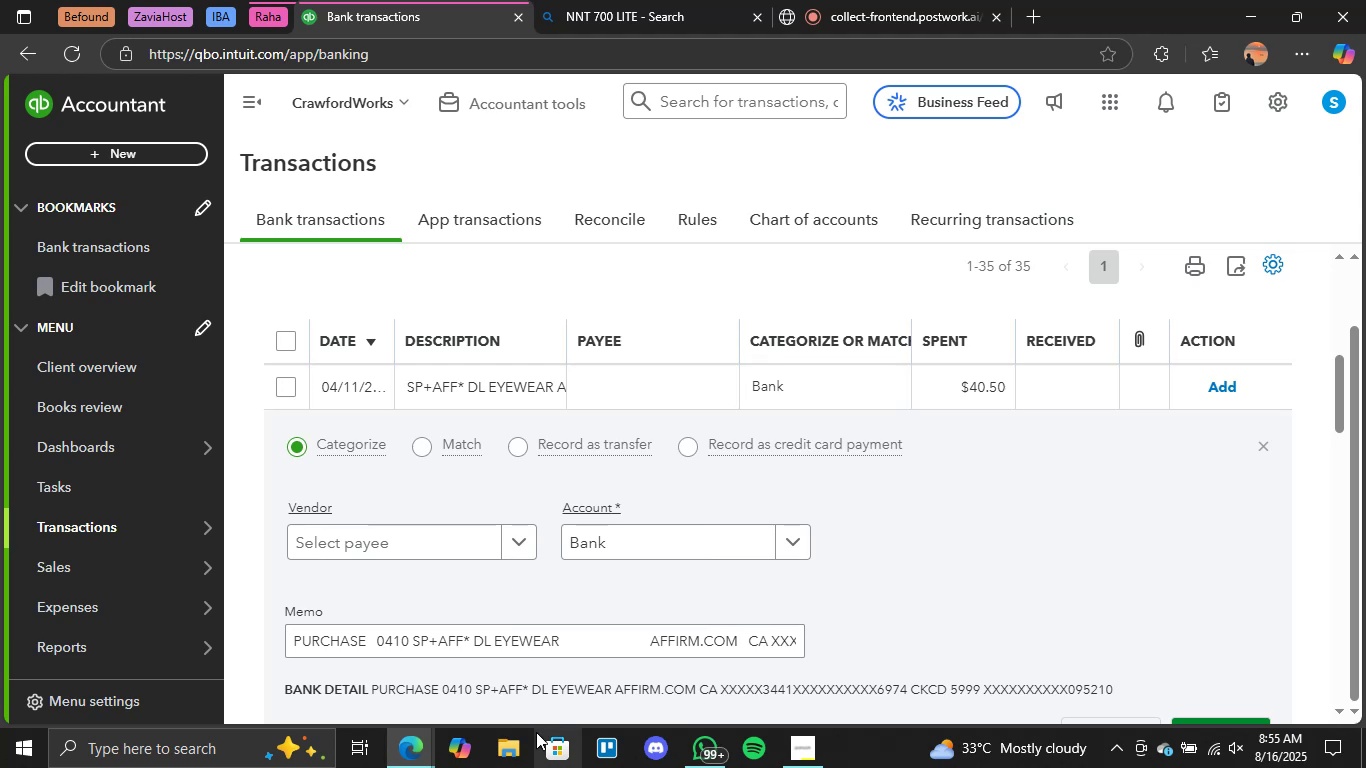 
wait(71.92)
 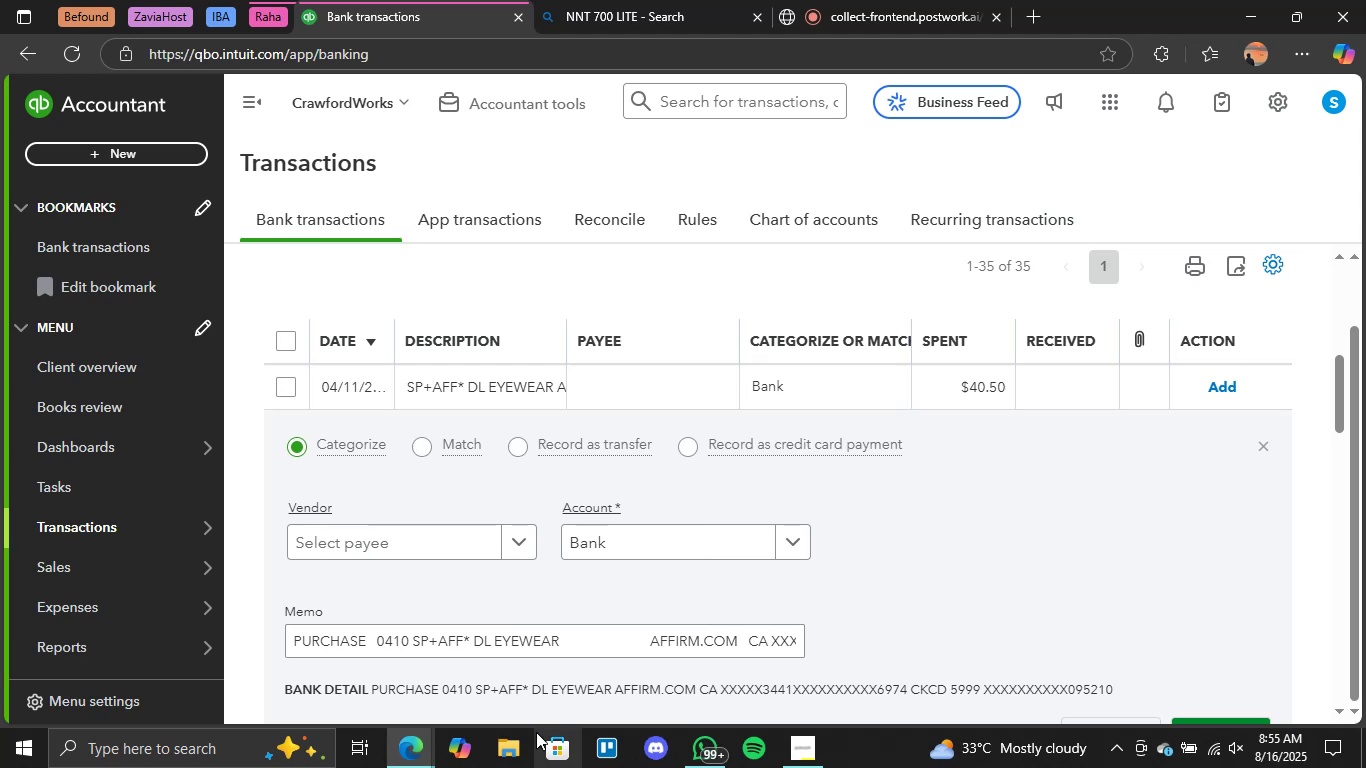 
left_click([541, 397])
 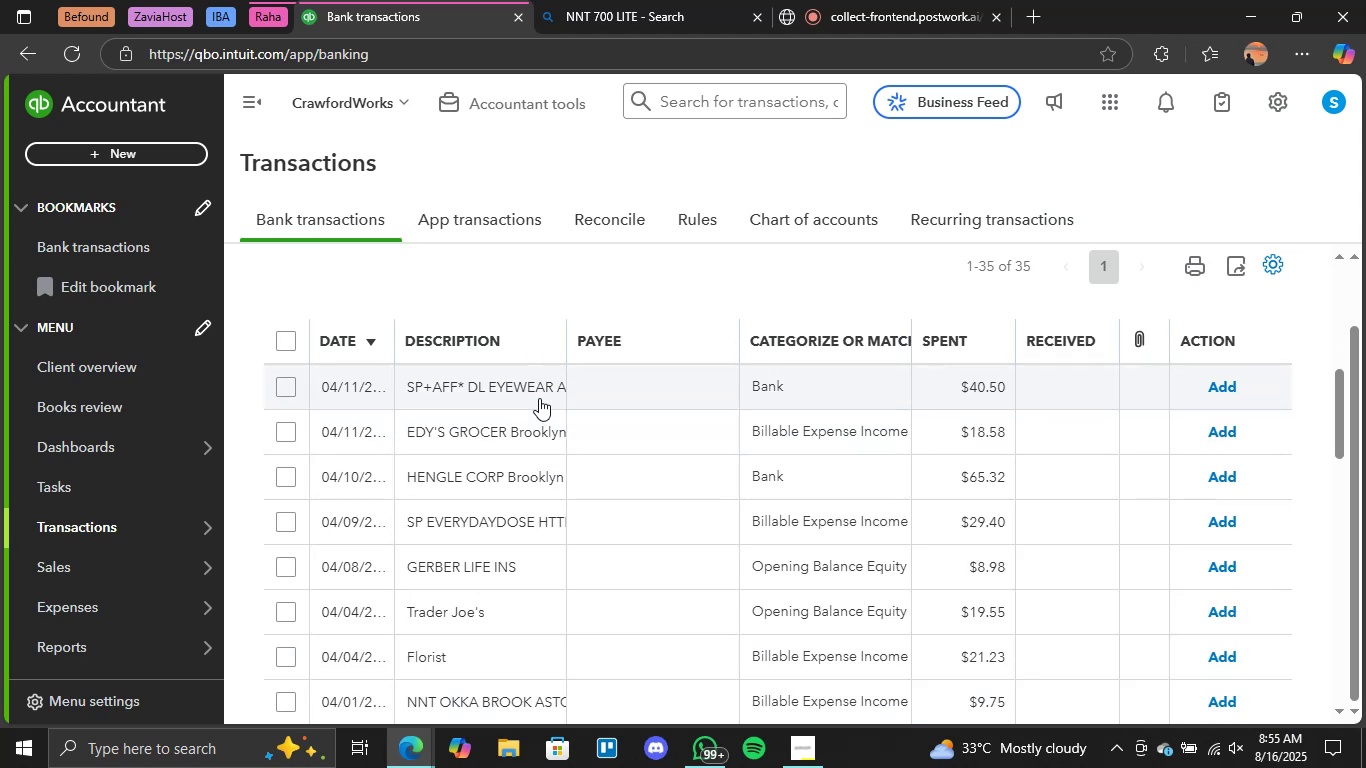 
left_click([543, 392])
 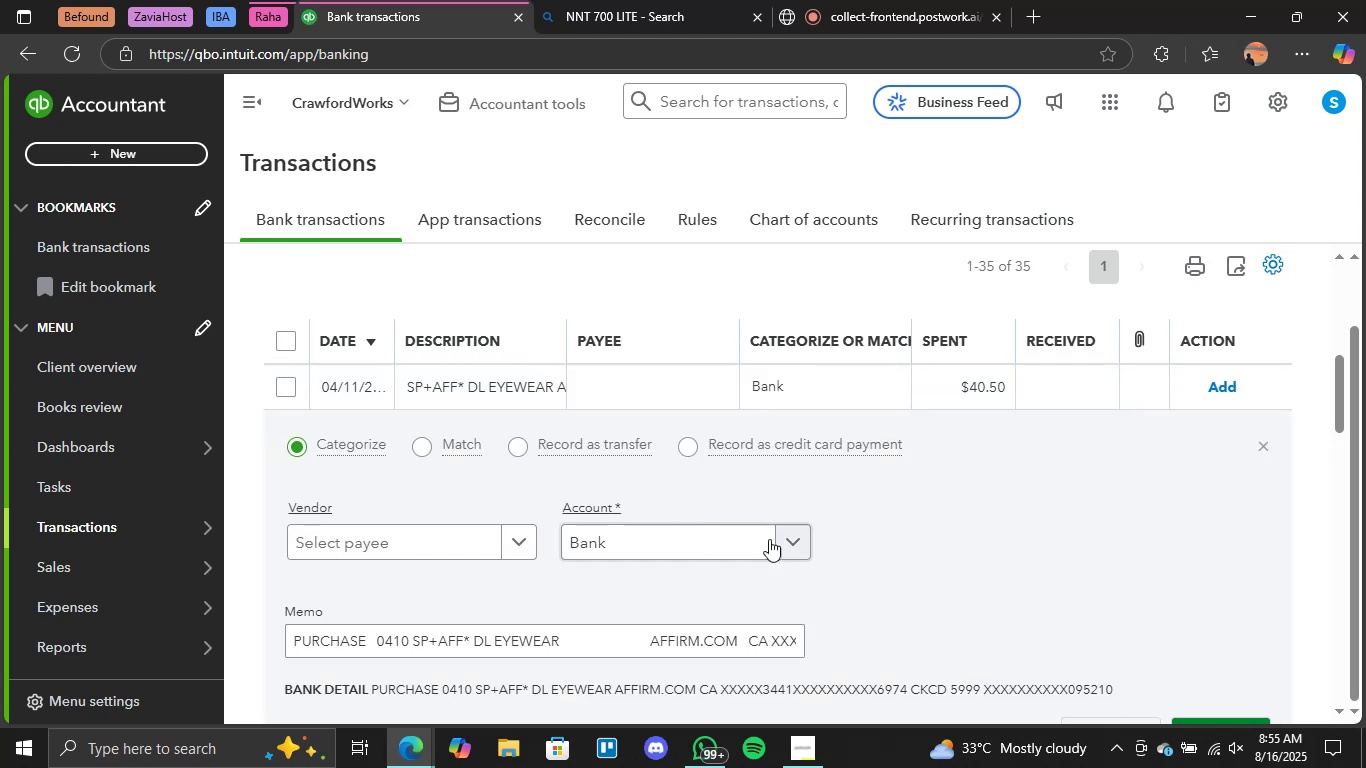 
left_click([793, 541])
 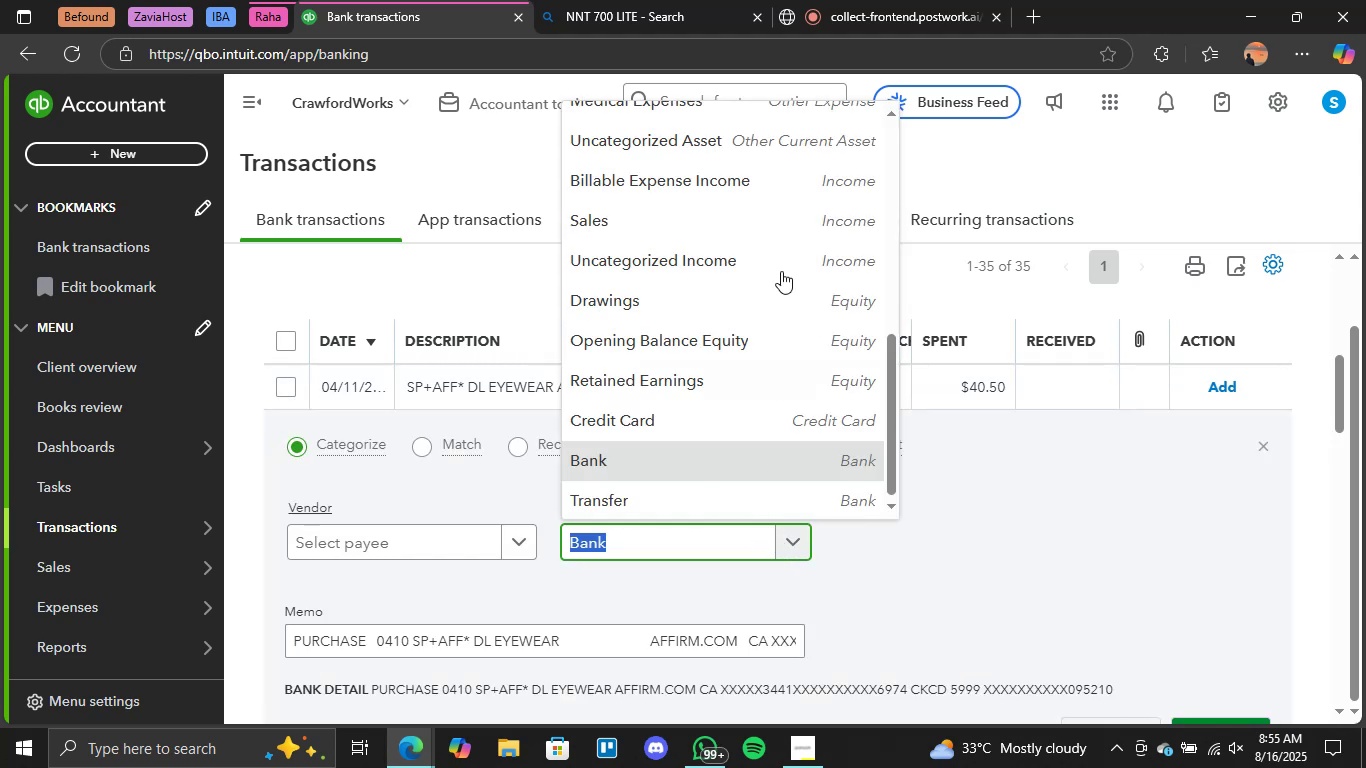 
scroll: coordinate [788, 264], scroll_direction: up, amount: 7.0
 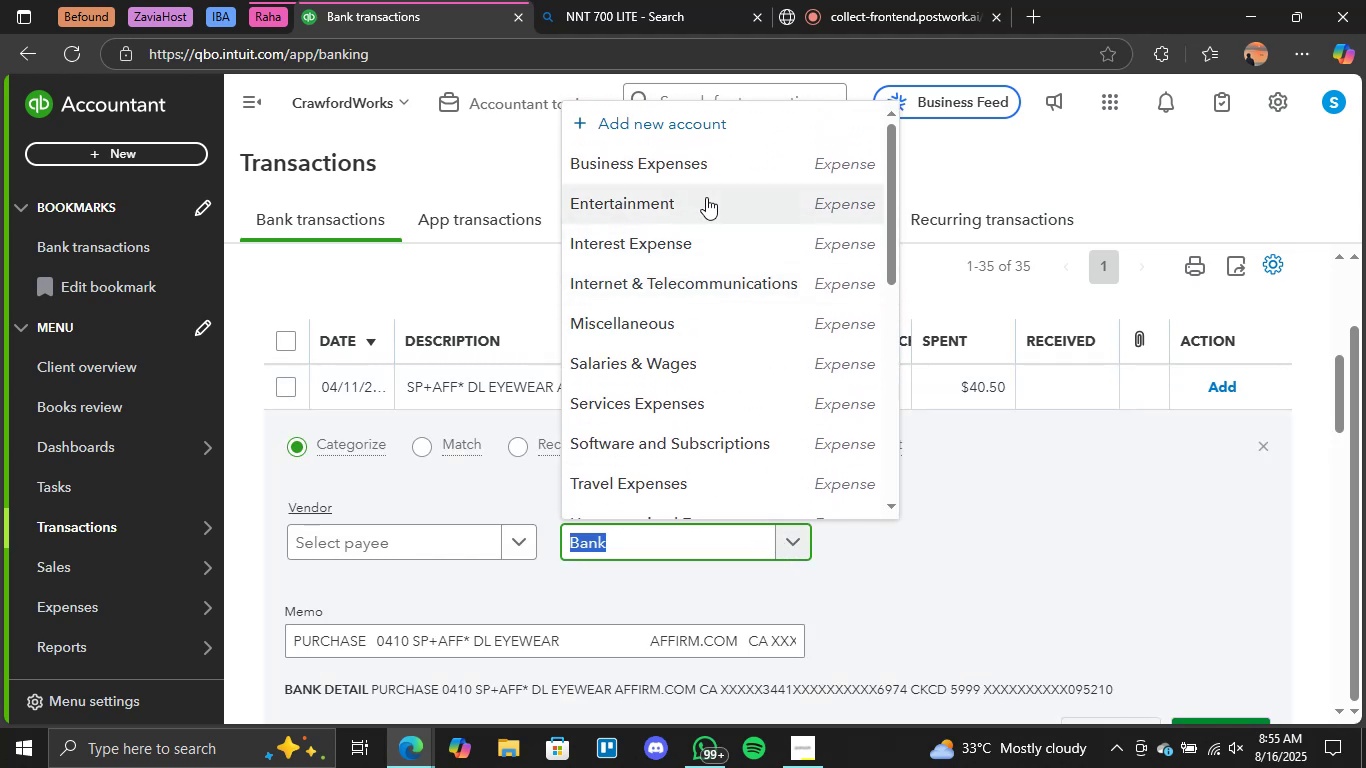 
left_click([706, 197])
 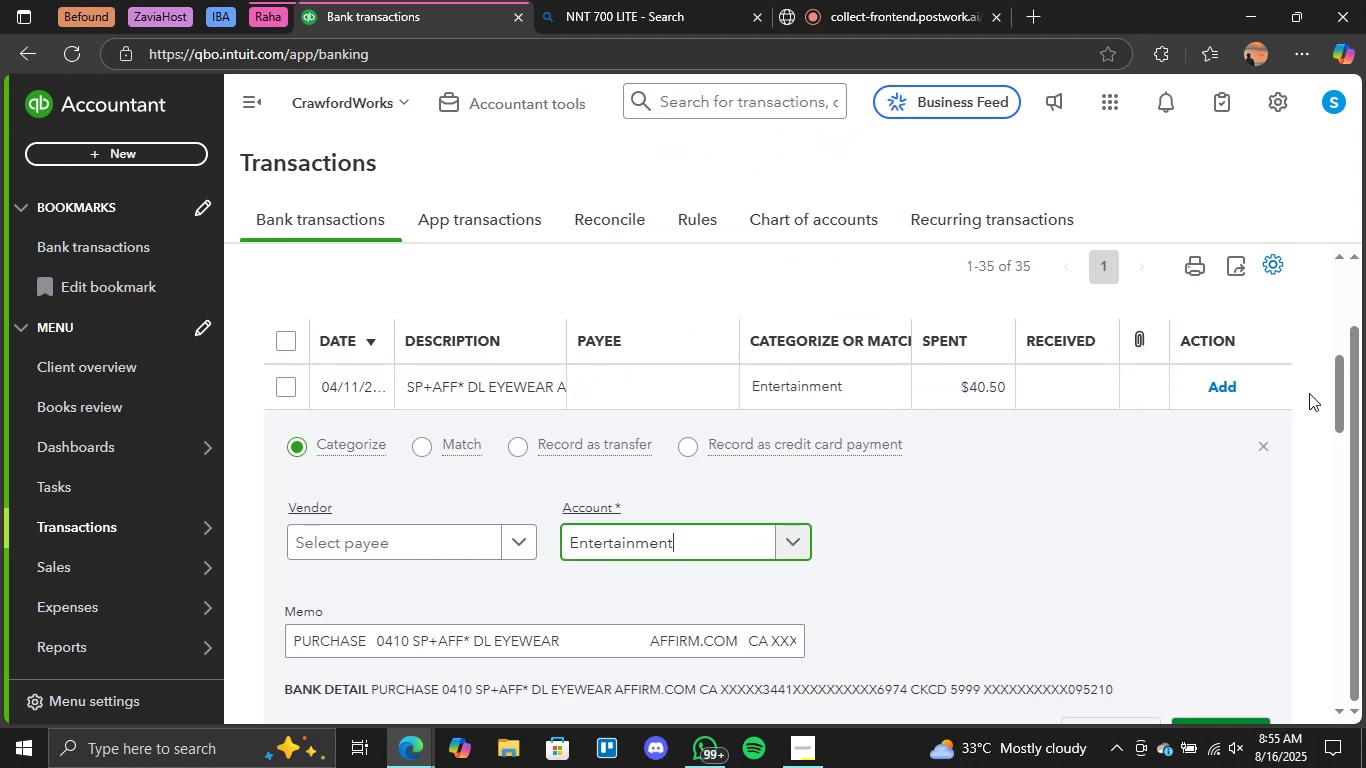 
scroll: coordinate [1305, 401], scroll_direction: down, amount: 2.0
 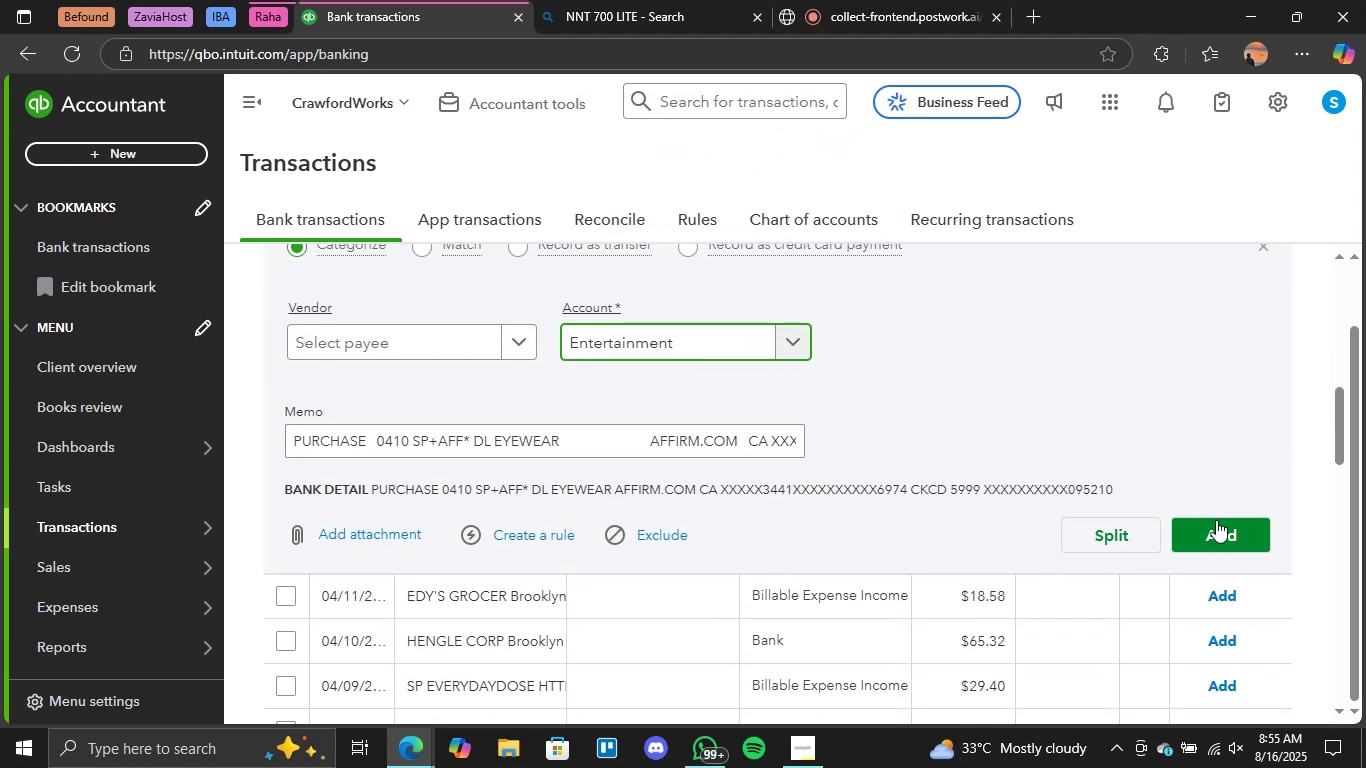 
left_click([1218, 527])
 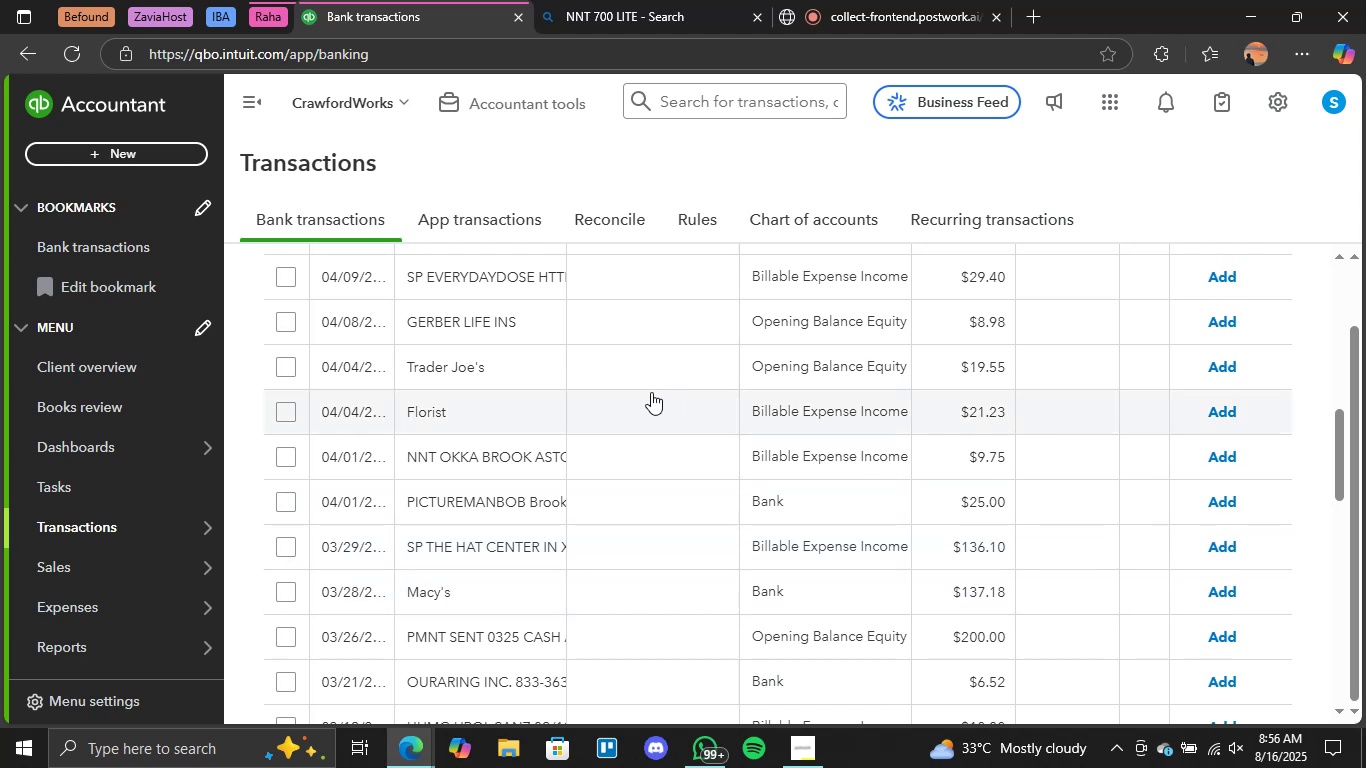 
wait(45.52)
 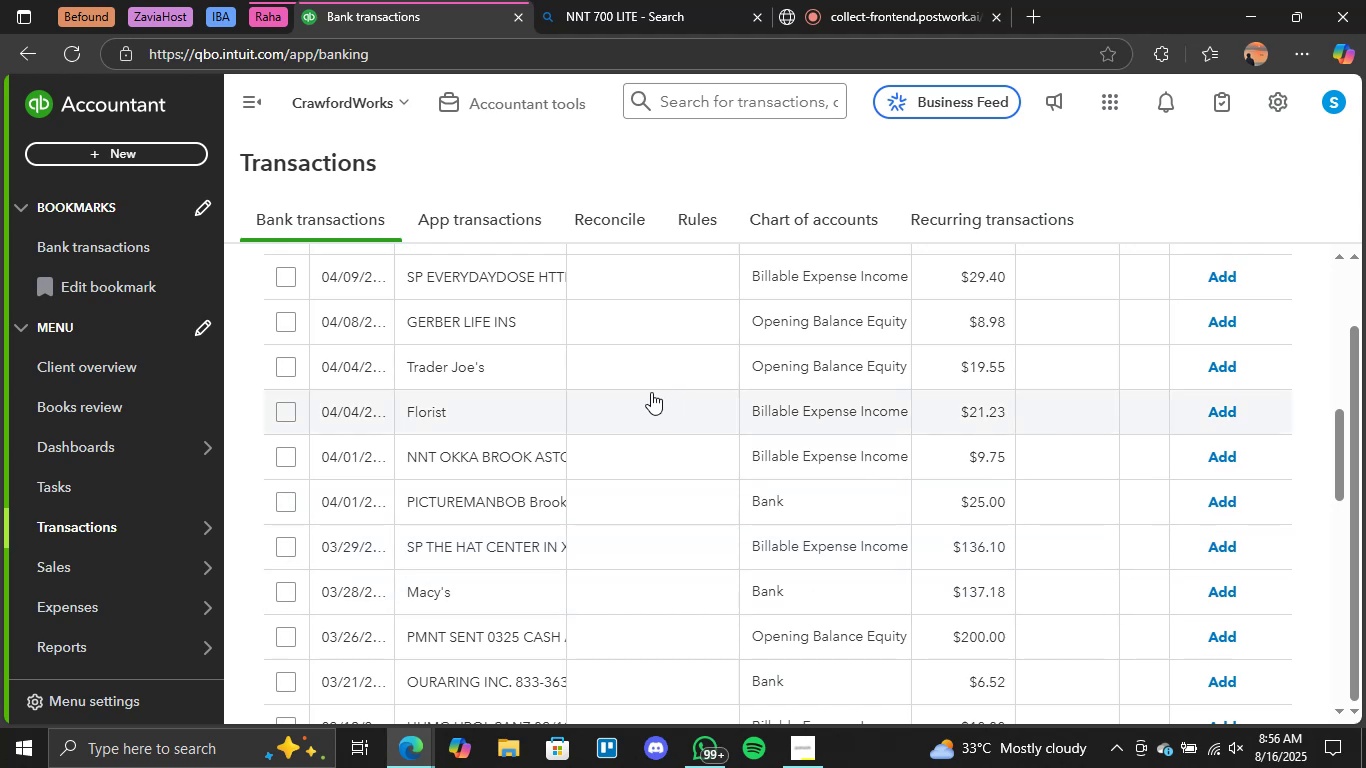 
scroll: coordinate [582, 395], scroll_direction: down, amount: 4.0
 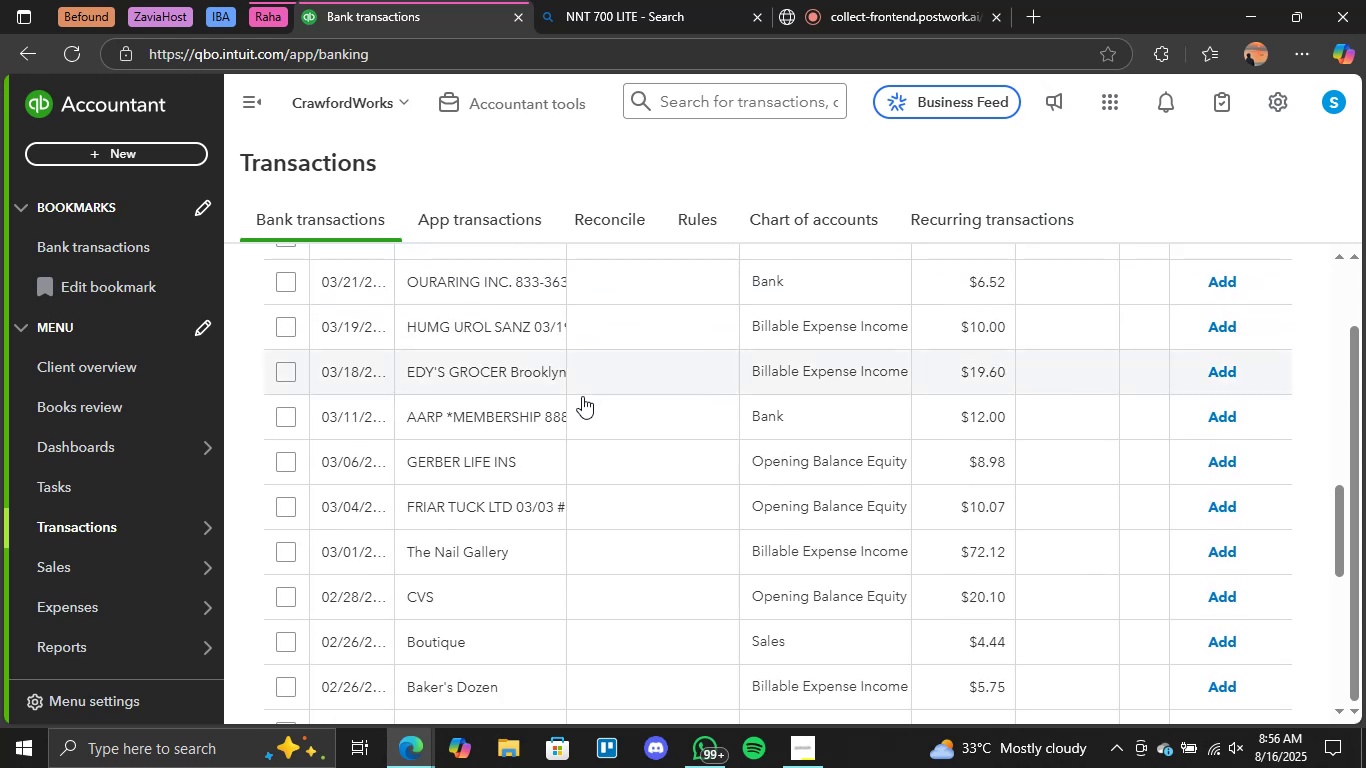 
scroll: coordinate [568, 433], scroll_direction: up, amount: 7.0
 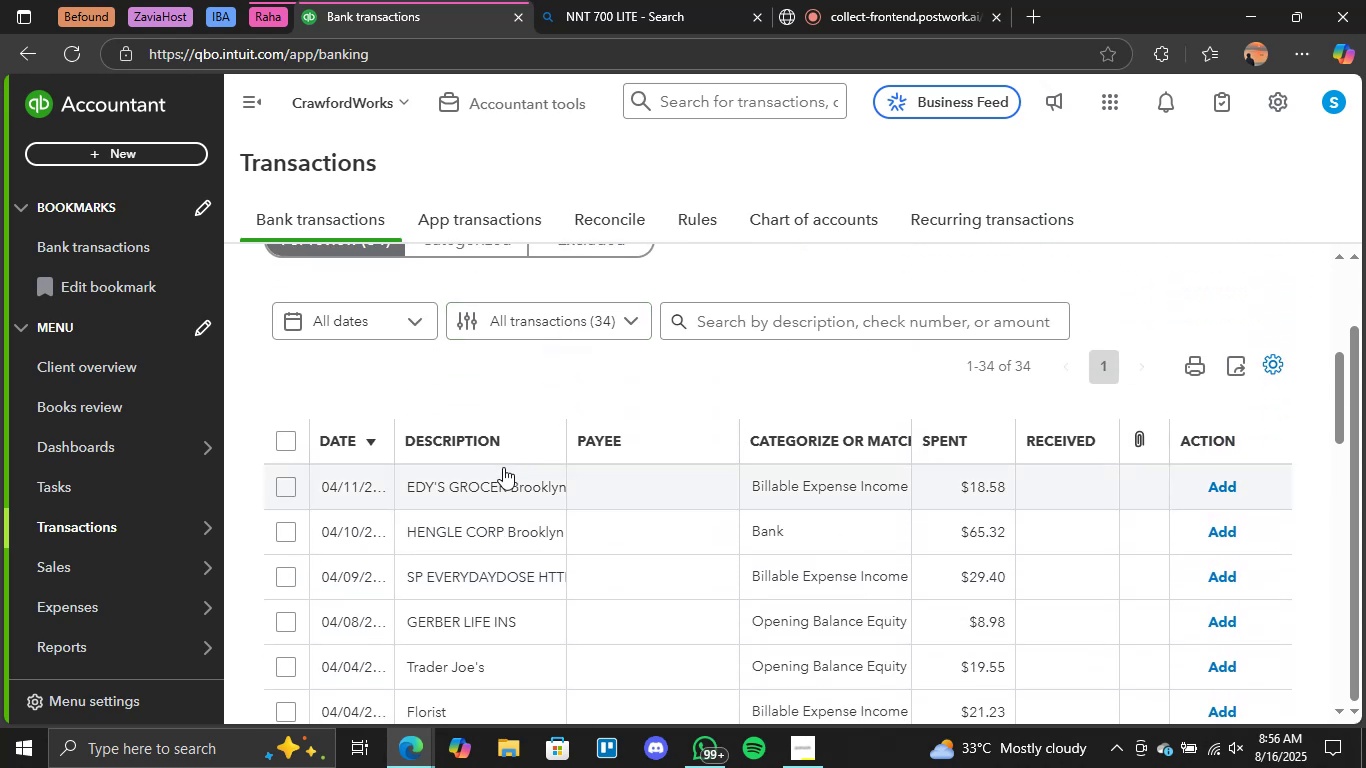 
left_click([498, 478])
 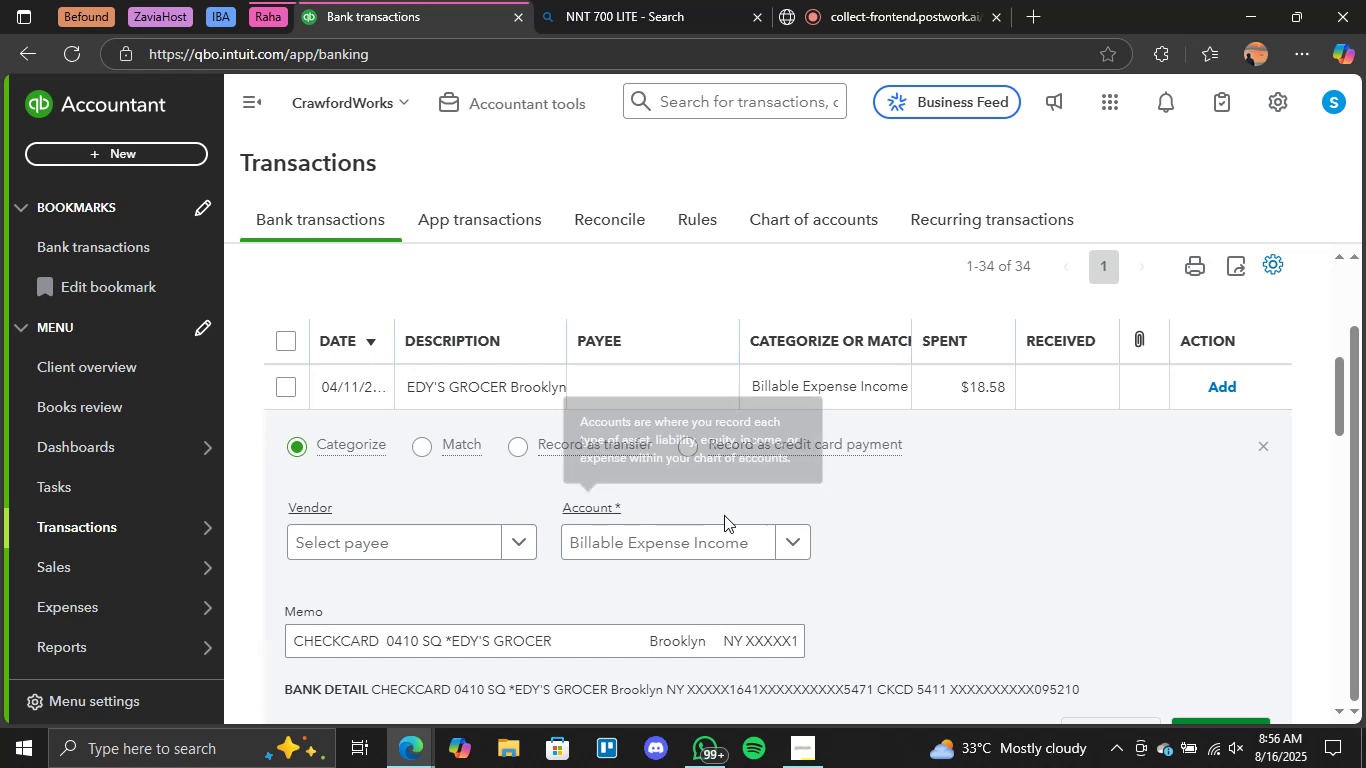 
scroll: coordinate [846, 518], scroll_direction: down, amount: 1.0
 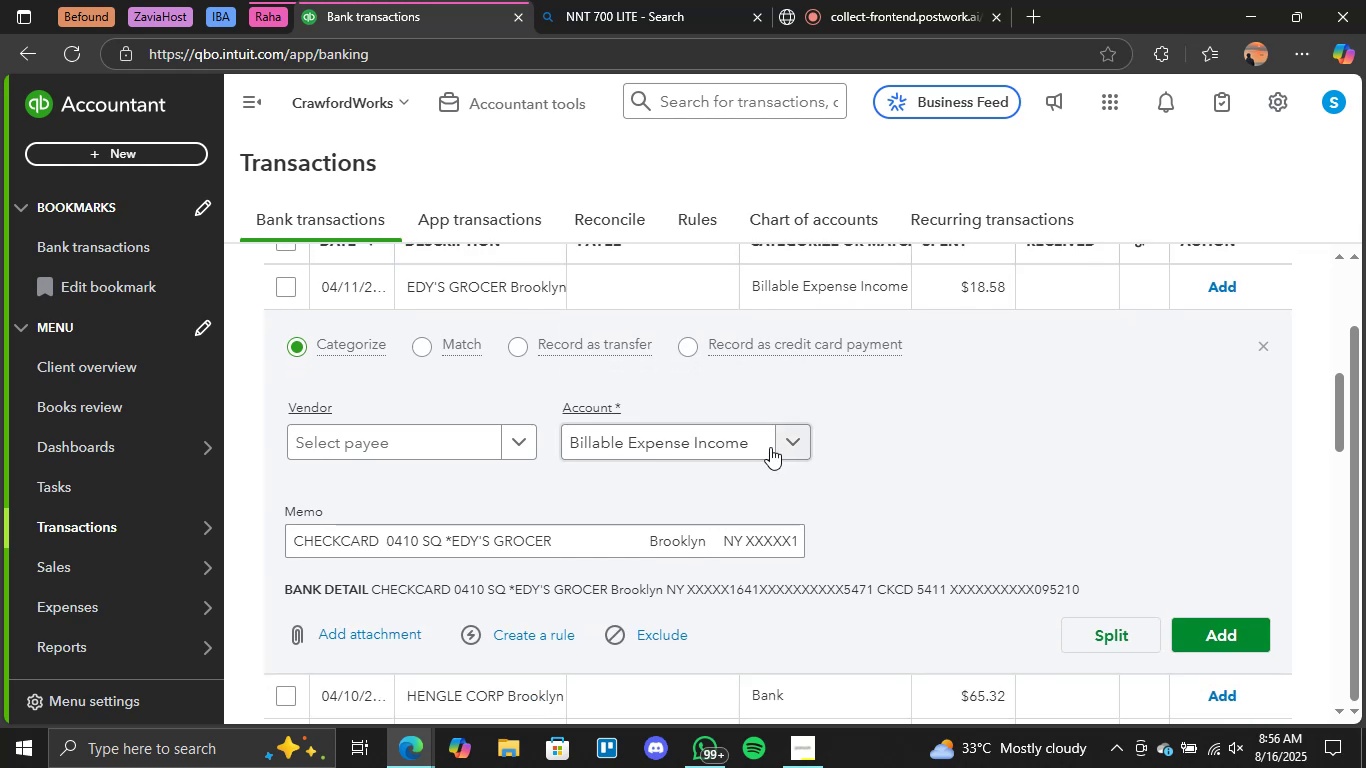 
left_click([782, 439])
 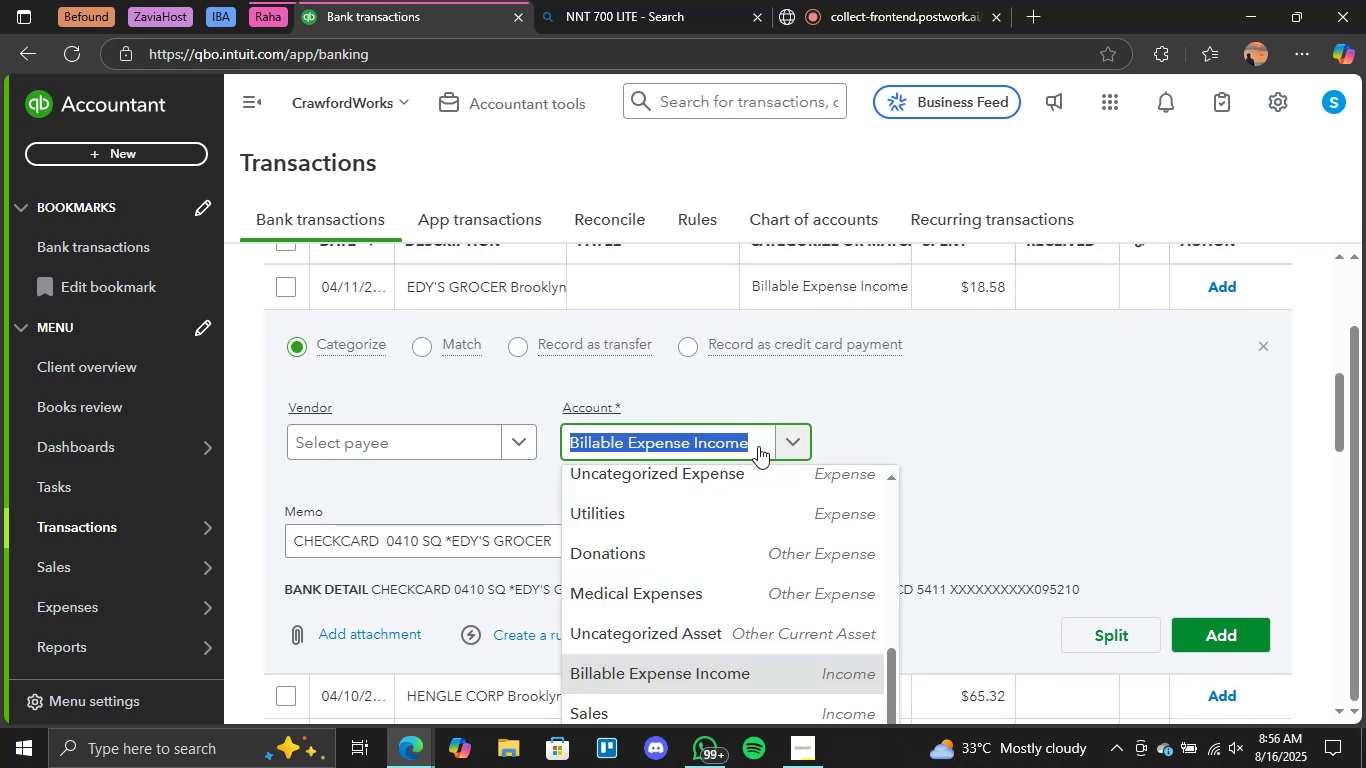 
scroll: coordinate [782, 505], scroll_direction: up, amount: 8.0
 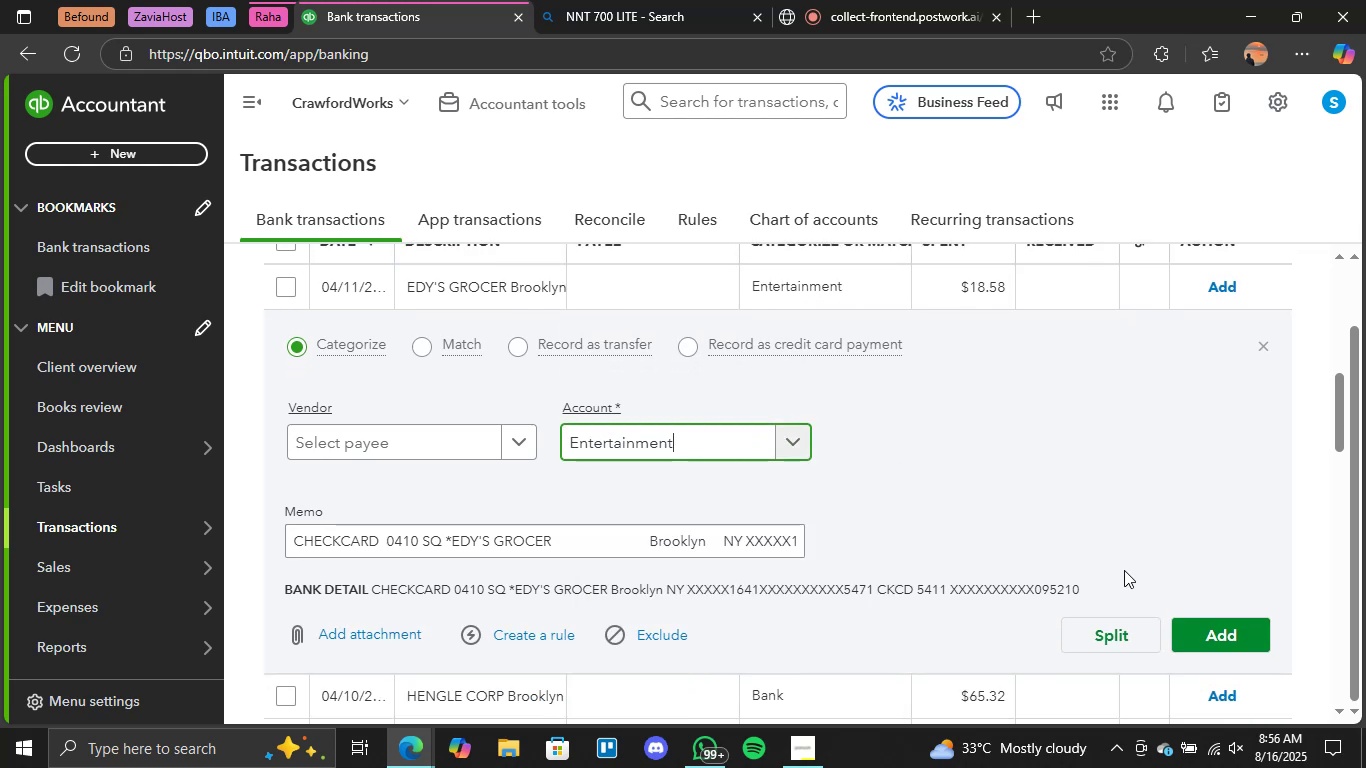 
left_click([1201, 632])
 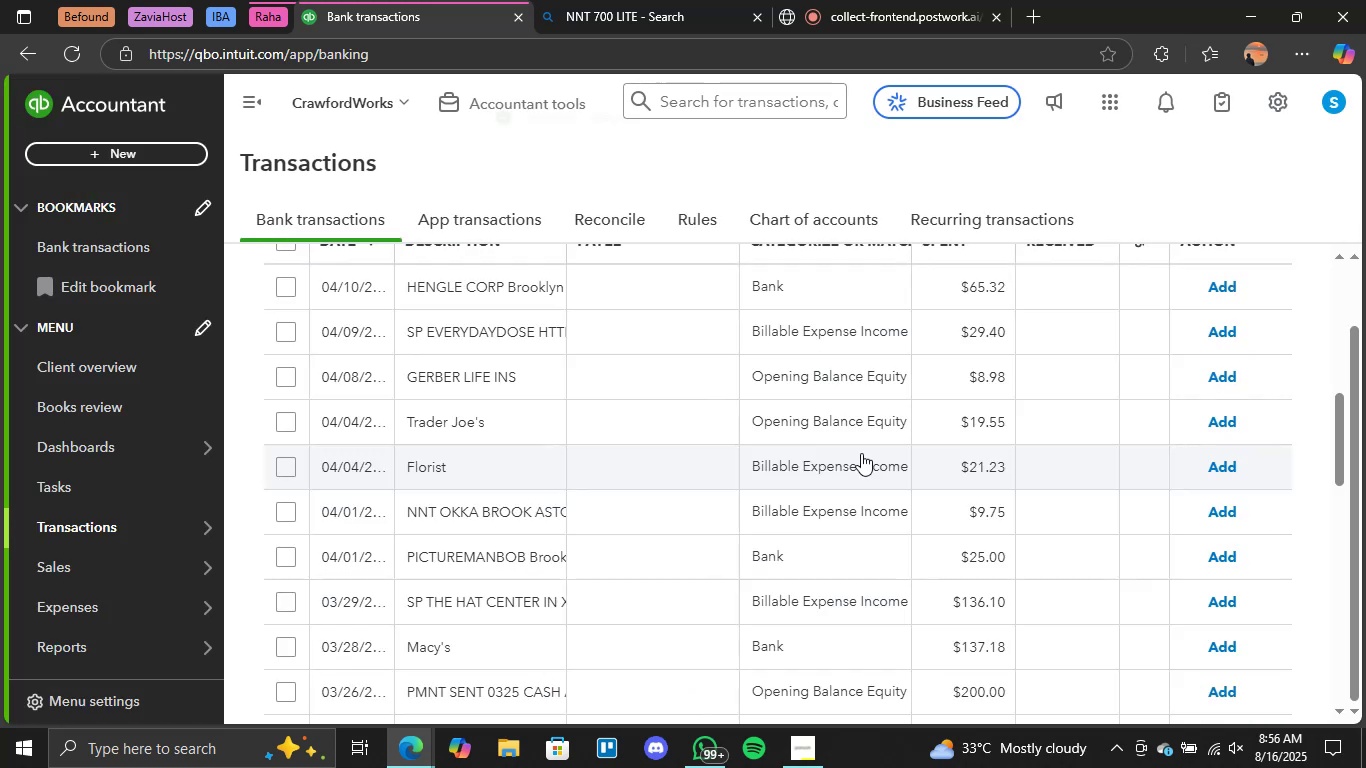 
scroll: coordinate [561, 407], scroll_direction: up, amount: 2.0
 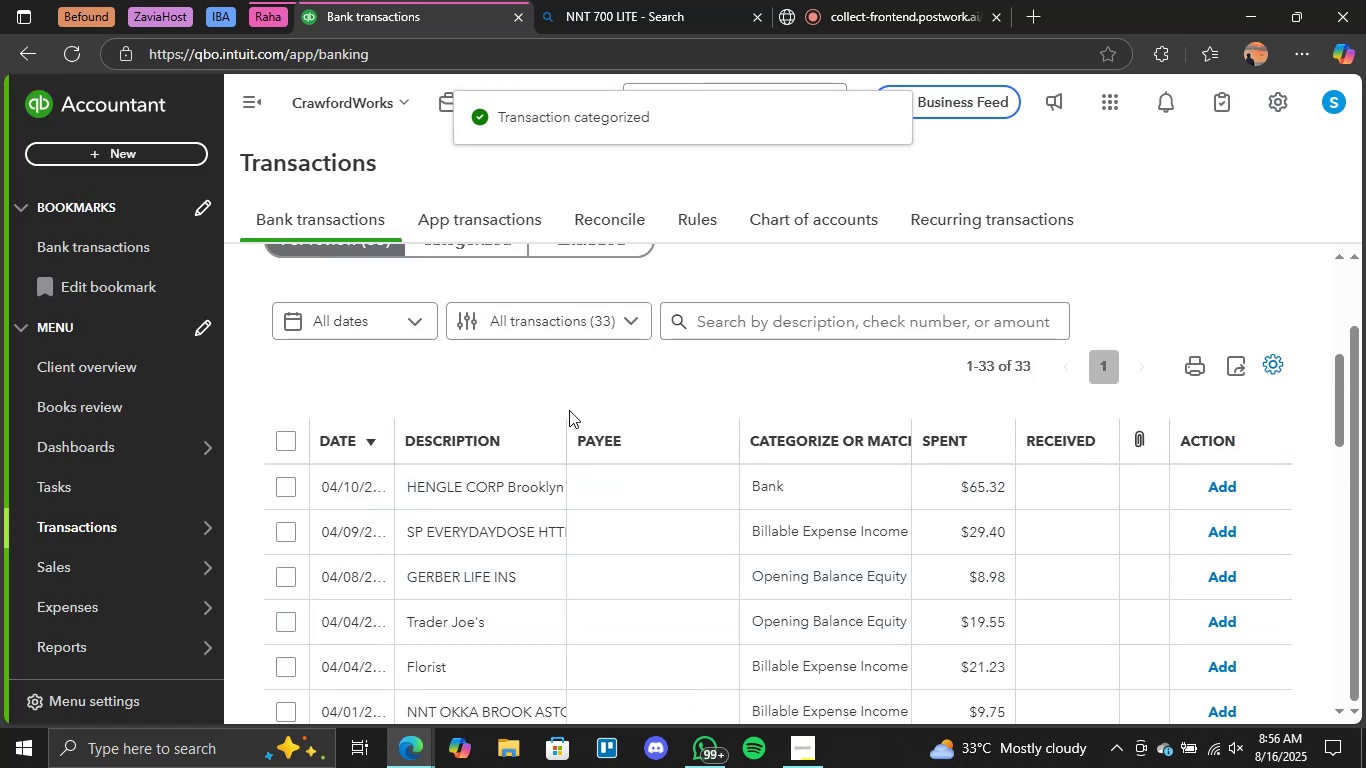 
scroll: coordinate [609, 452], scroll_direction: down, amount: 2.0
 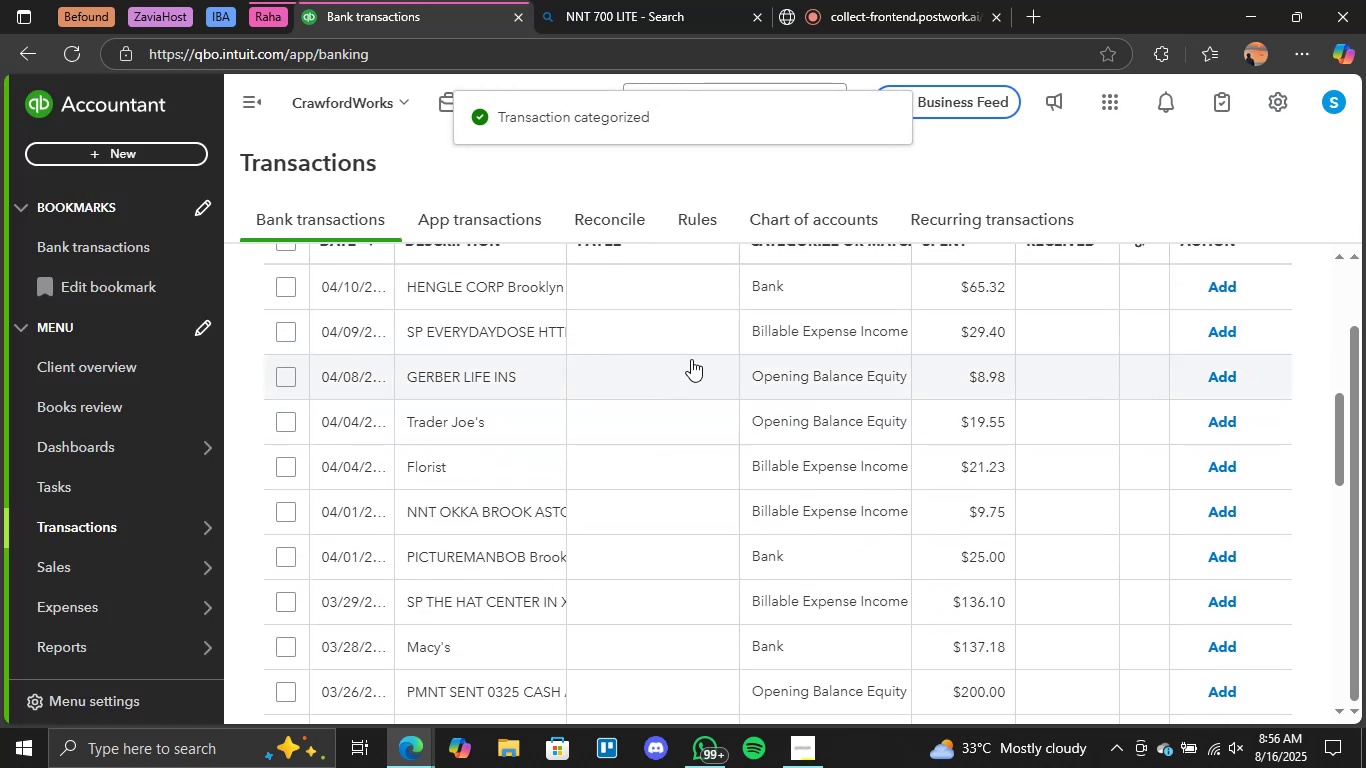 
scroll: coordinate [685, 375], scroll_direction: up, amount: 1.0
 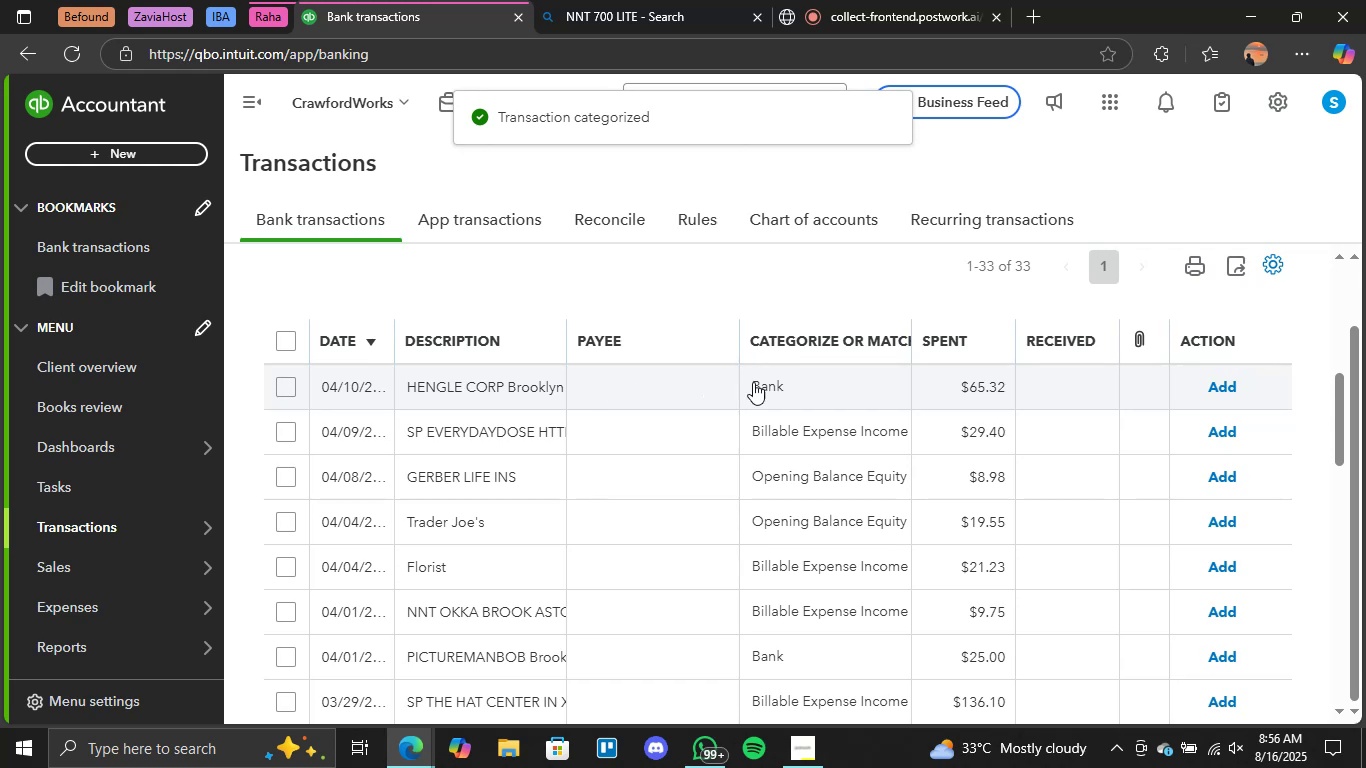 
left_click([758, 382])
 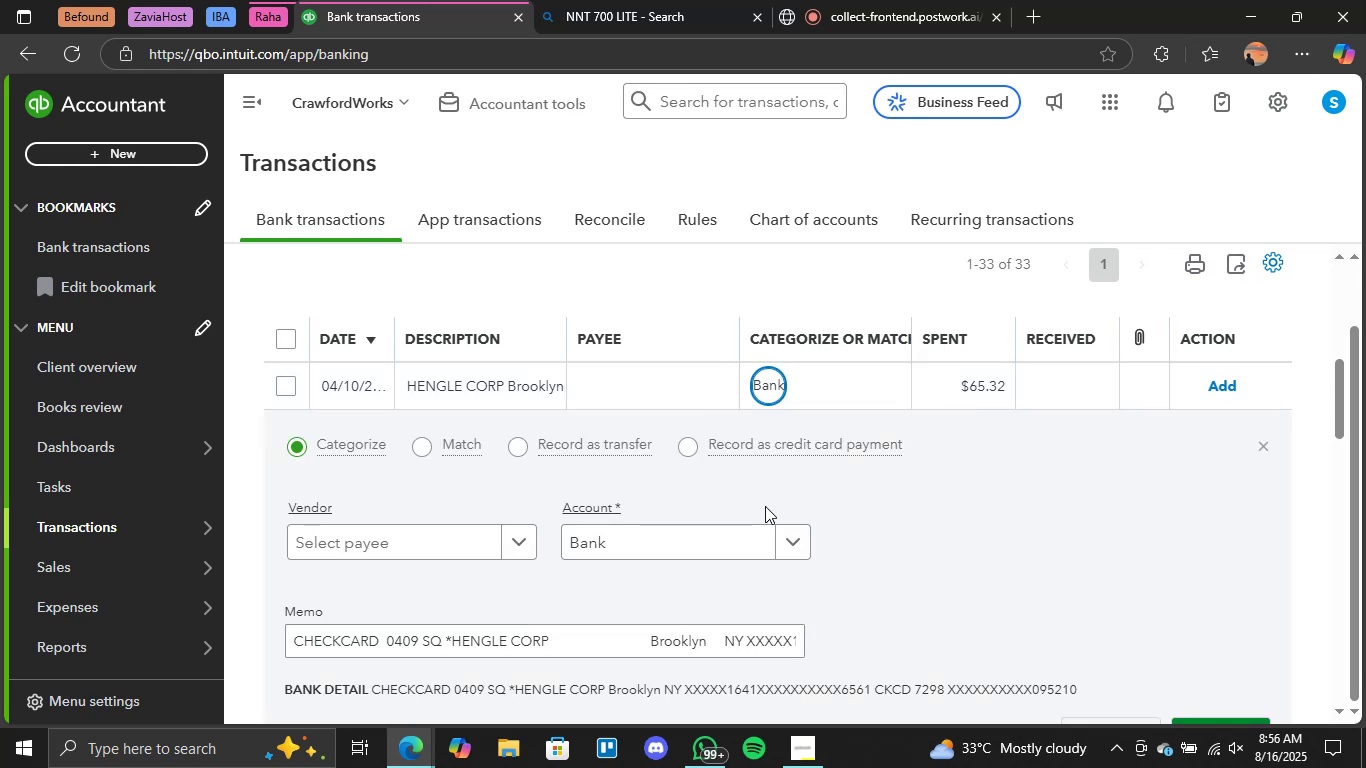 
left_click([789, 540])
 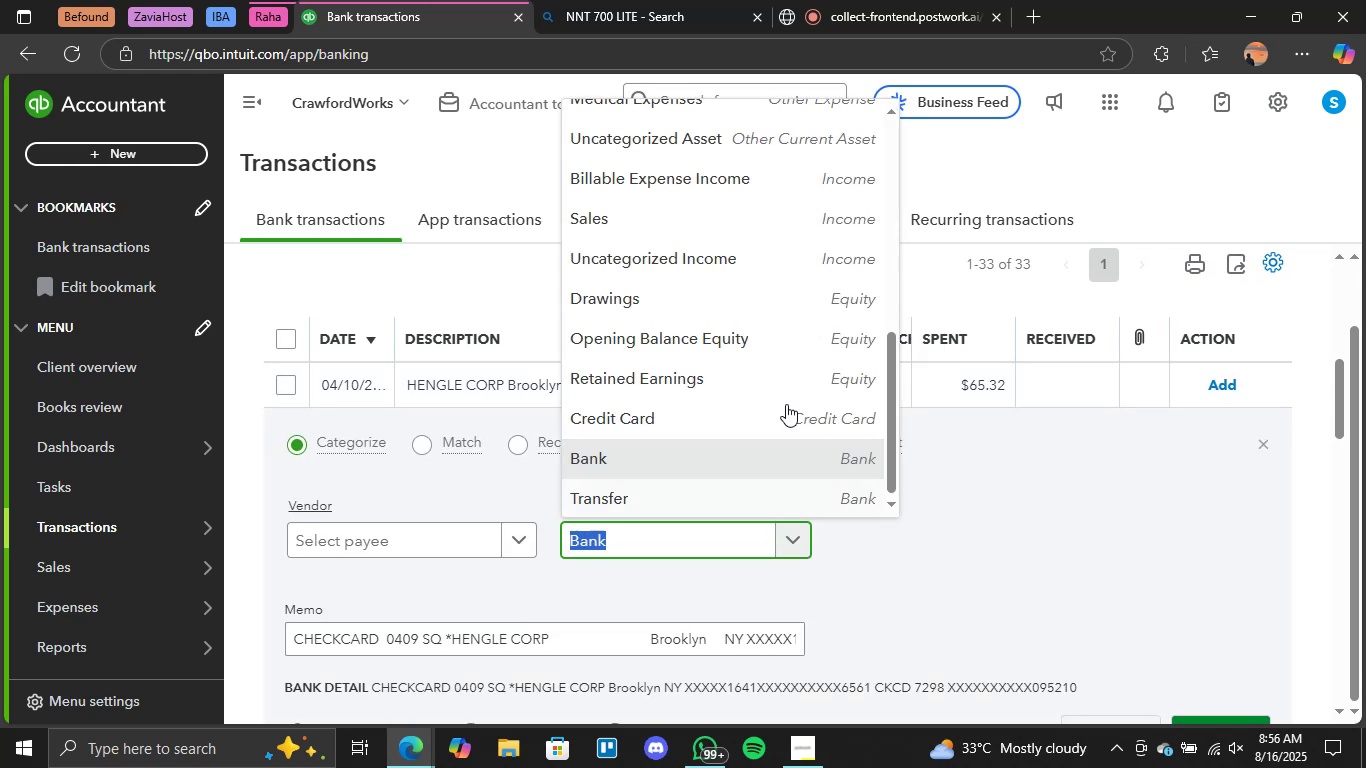 
scroll: coordinate [772, 280], scroll_direction: up, amount: 6.0
 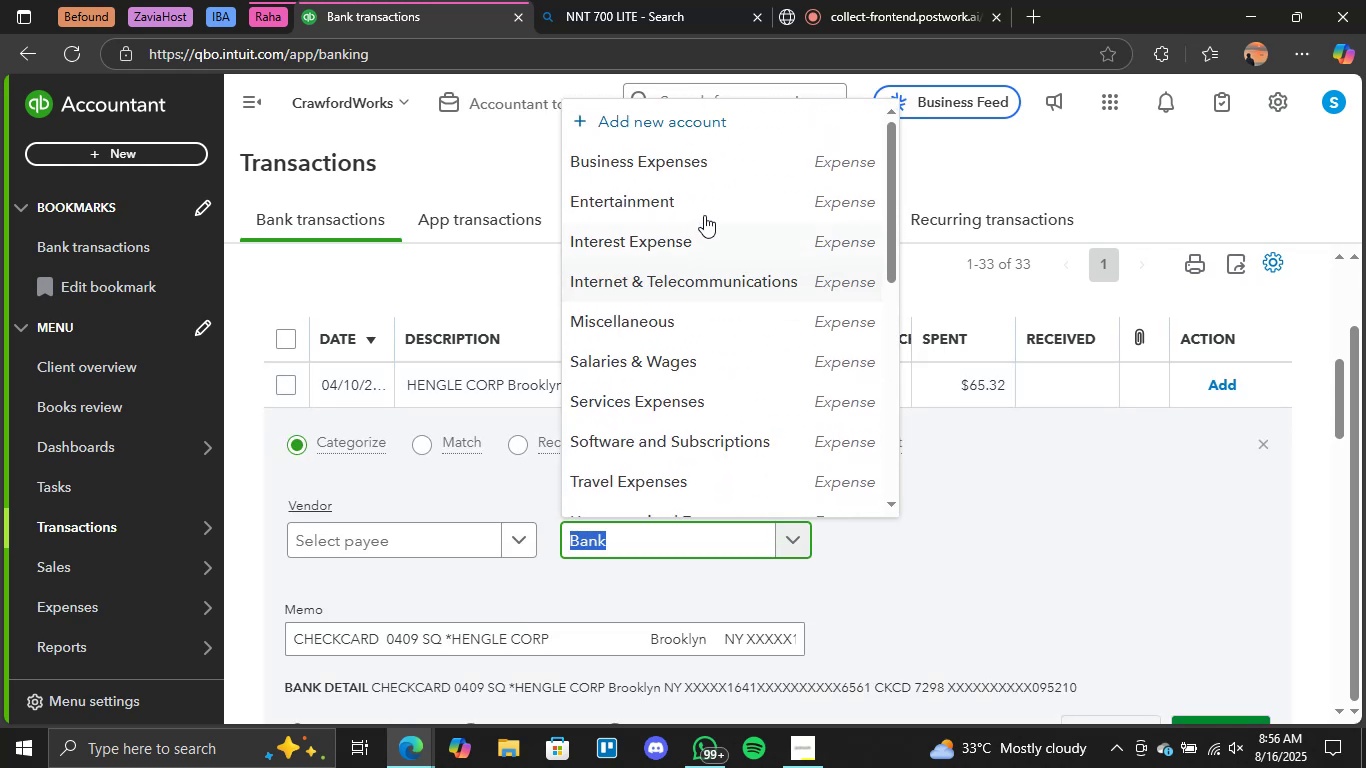 
left_click([741, 200])
 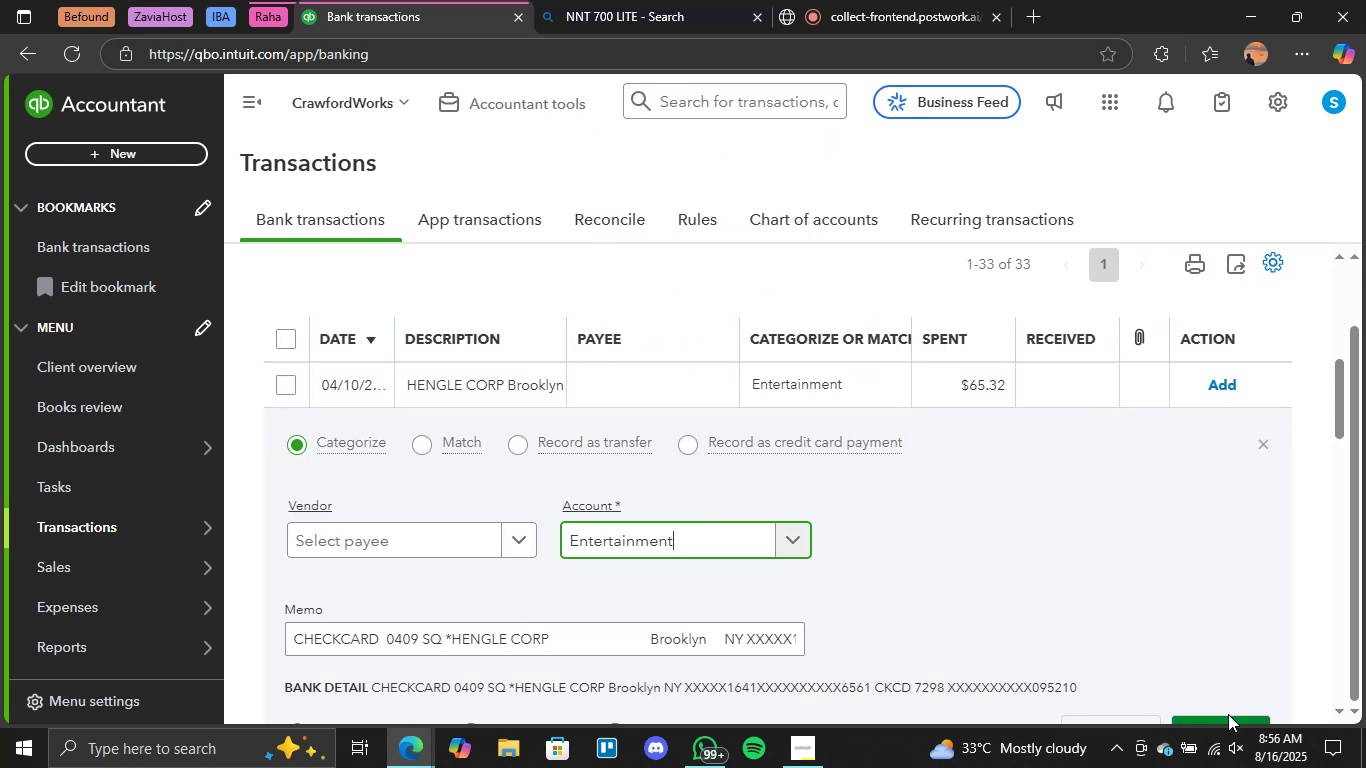 
double_click([1228, 717])
 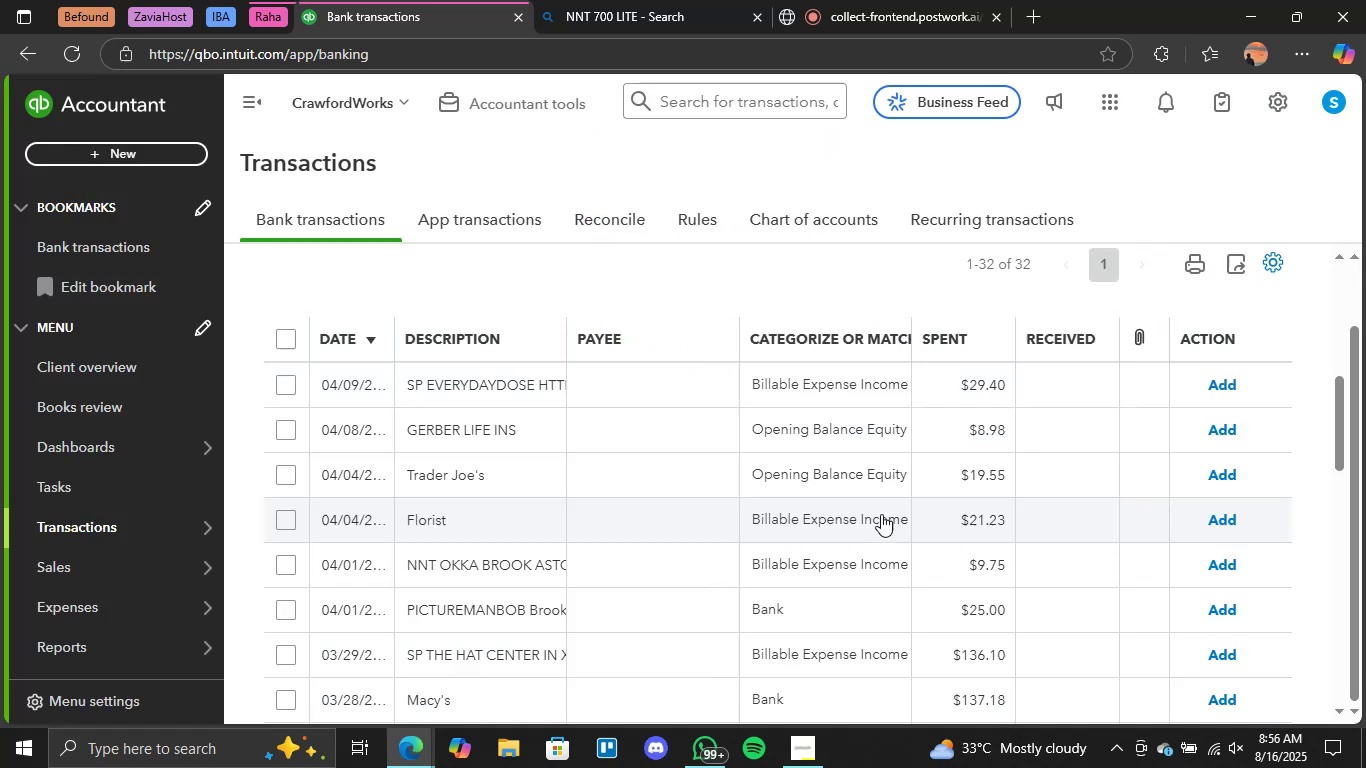 
scroll: coordinate [729, 515], scroll_direction: down, amount: 2.0
 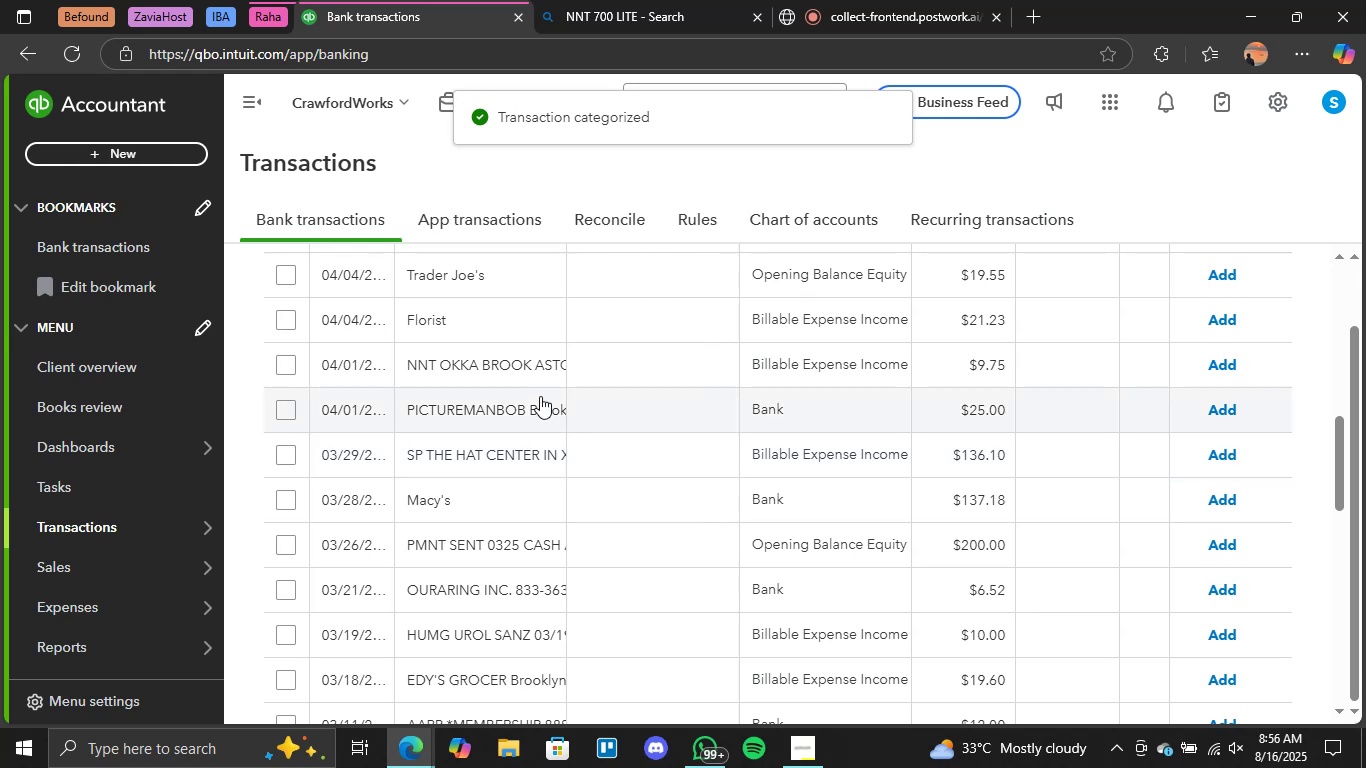 
left_click([530, 404])
 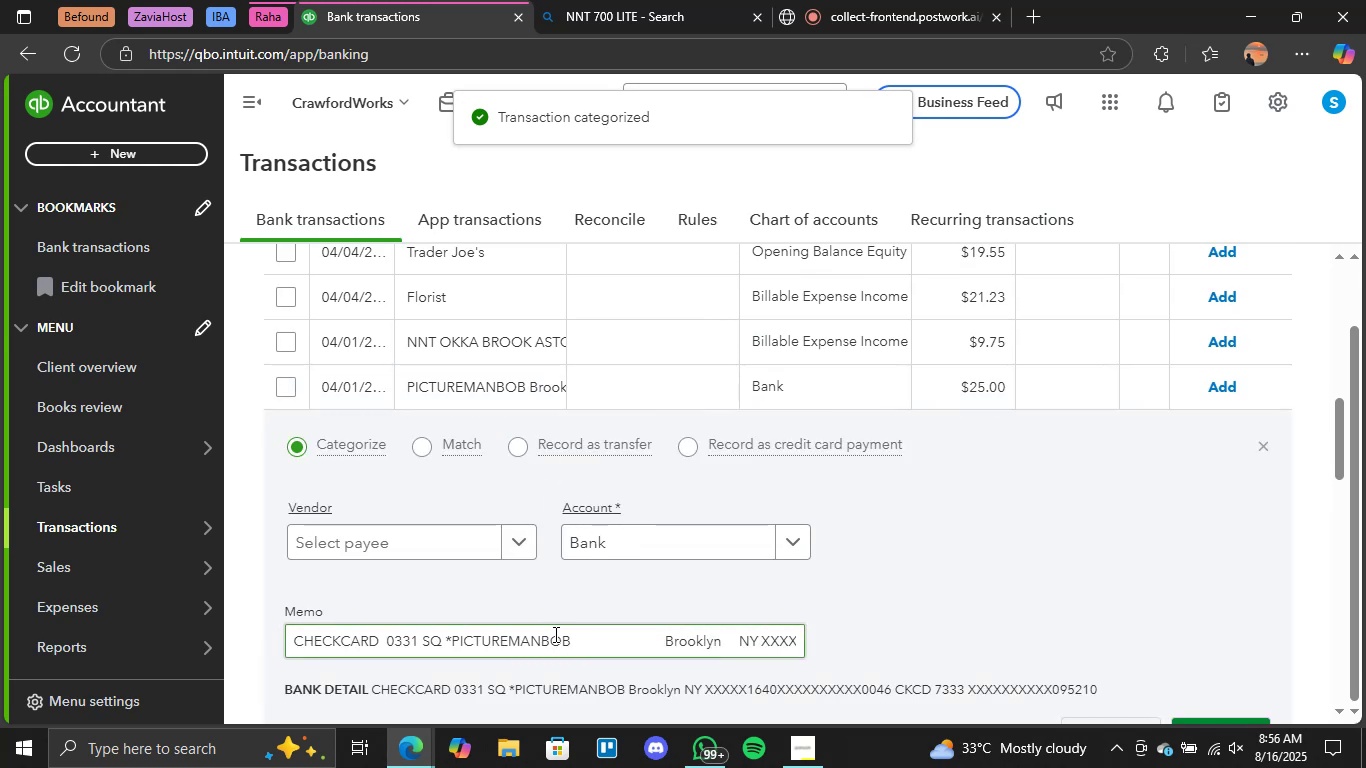 
left_click_drag(start_coordinate=[586, 641], to_coordinate=[455, 642])
 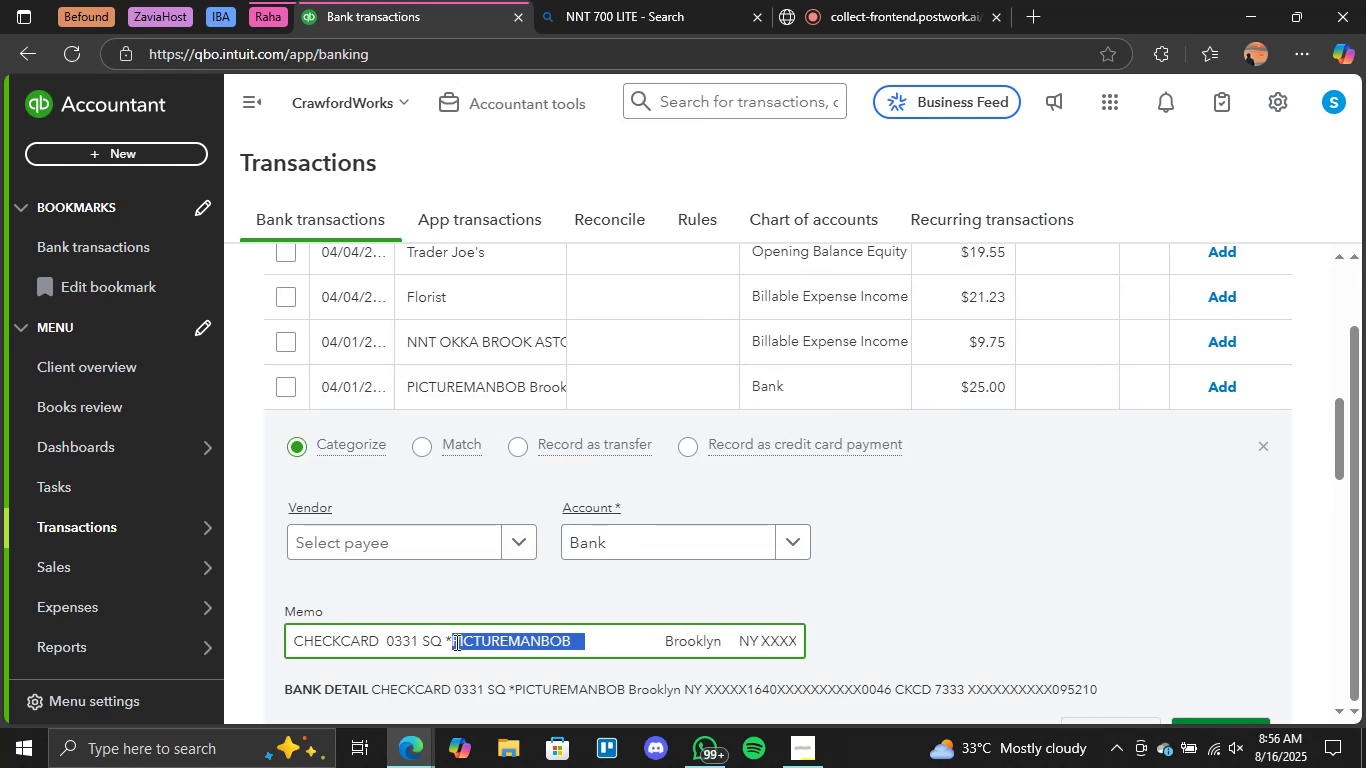 
hold_key(key=ShiftLeft, duration=0.56)
 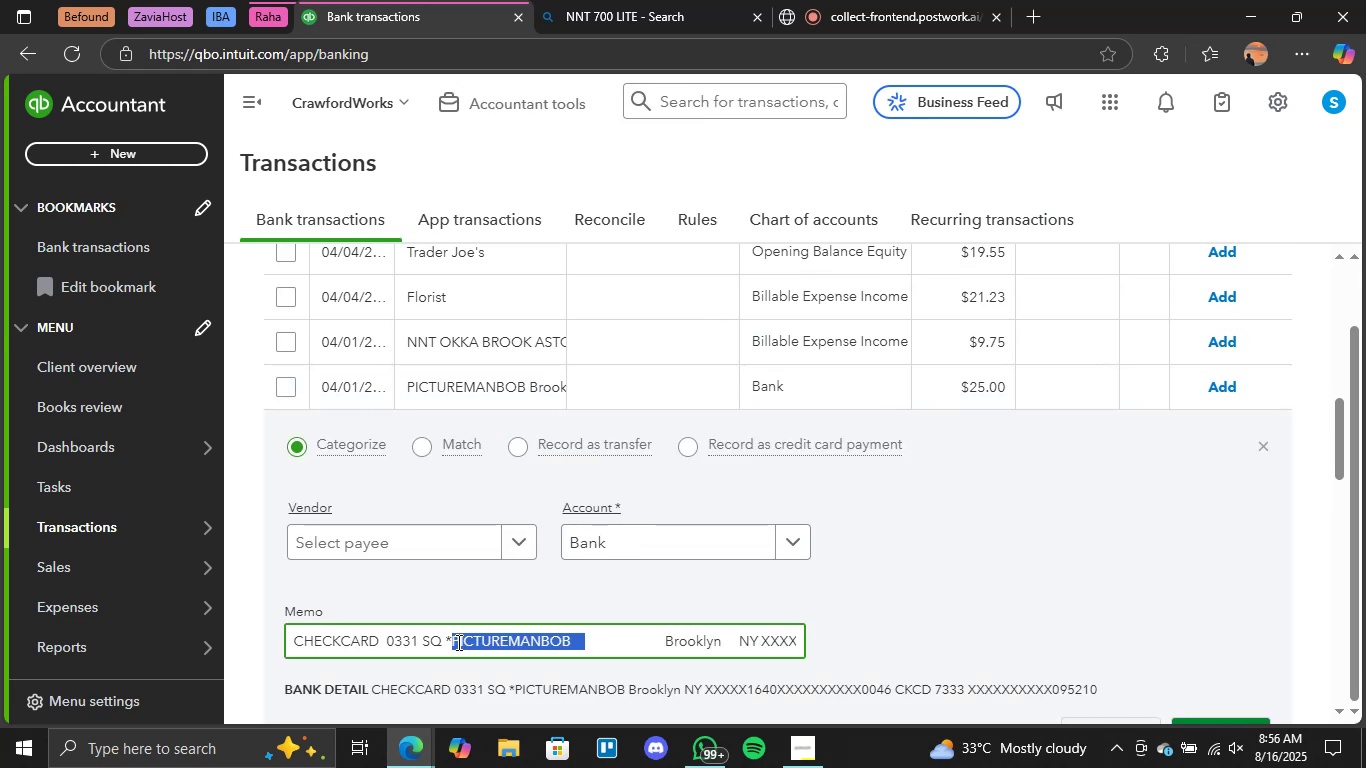 
key(Control+C)
 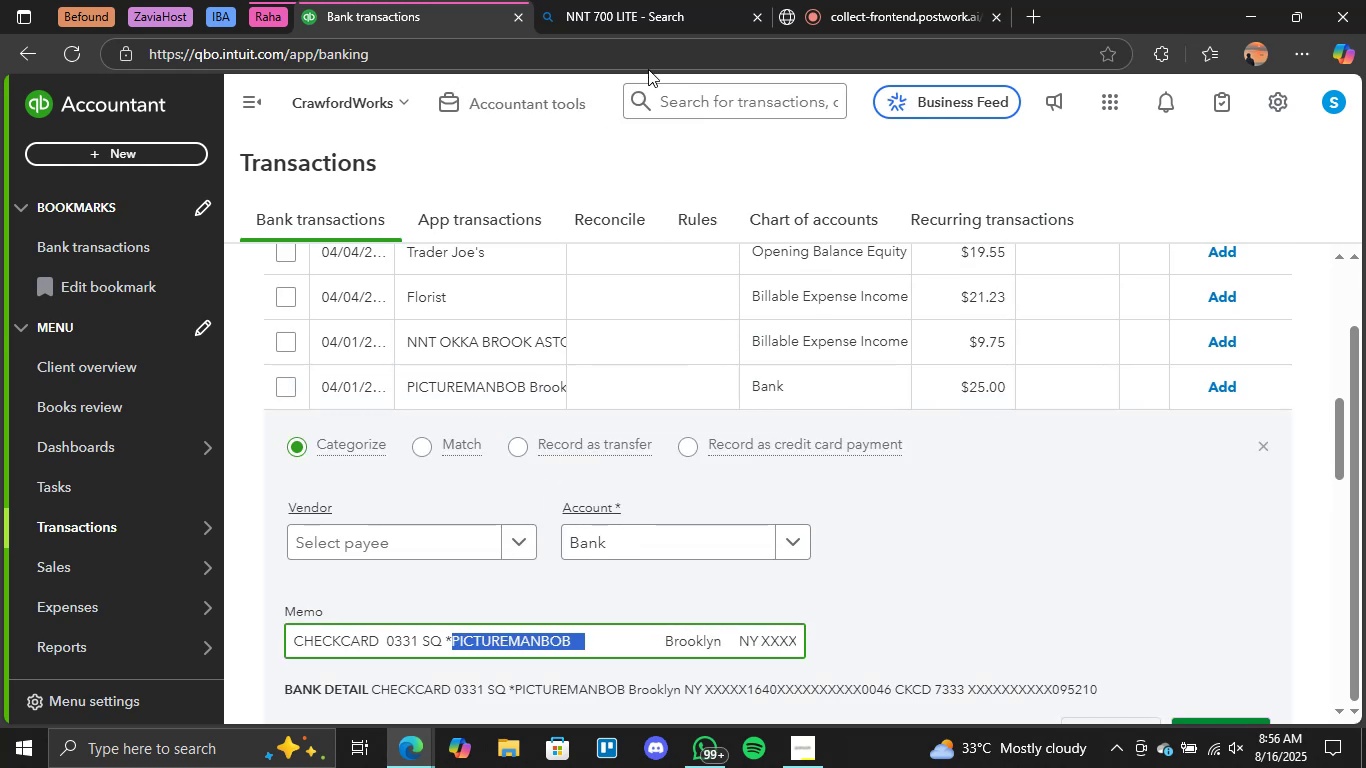 
left_click([627, 0])
 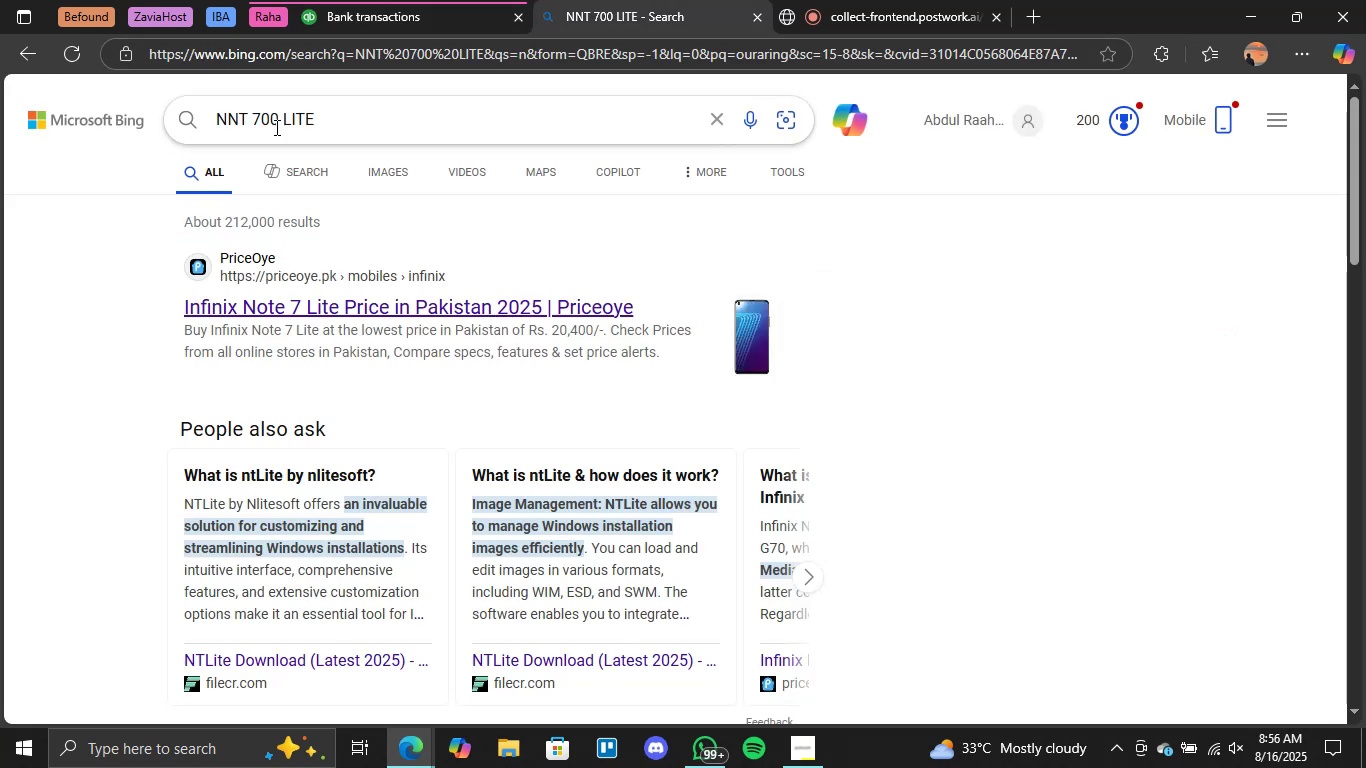 
double_click([275, 126])
 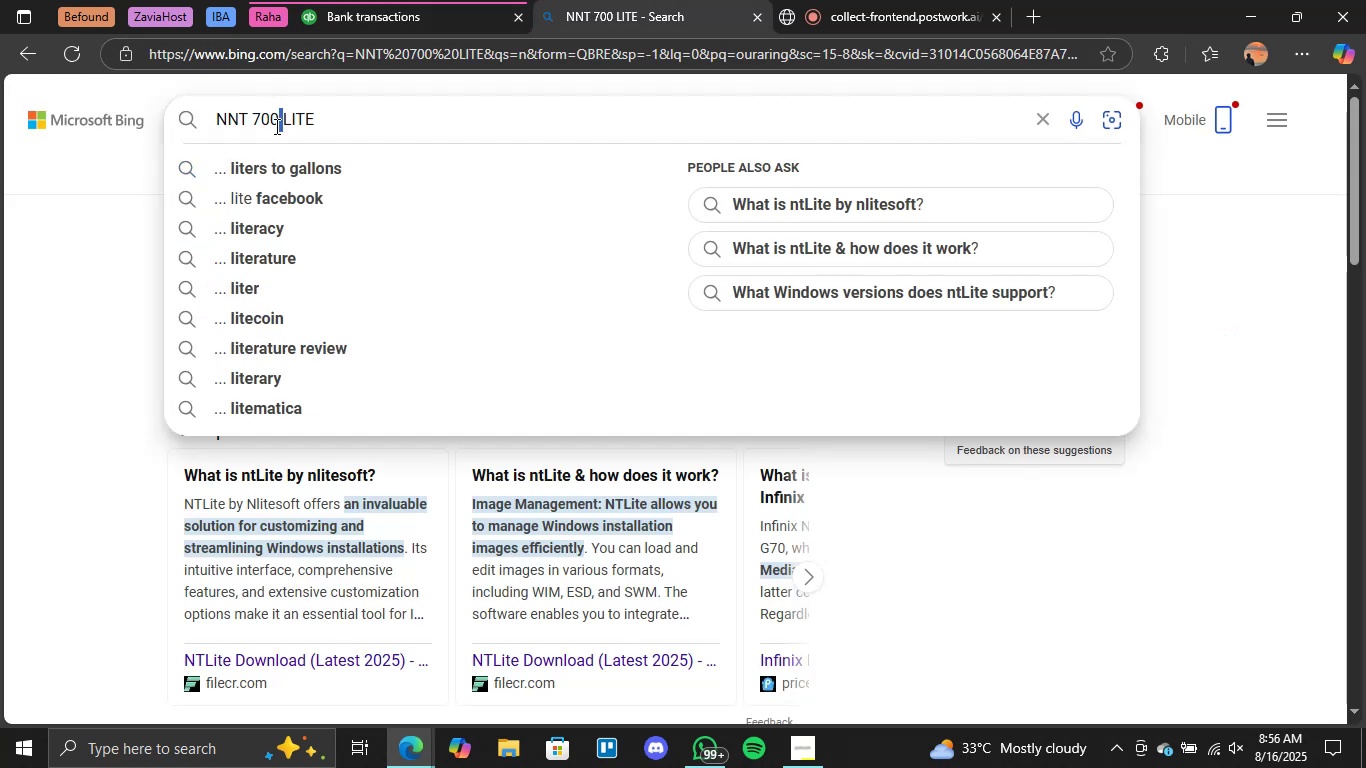 
triple_click([275, 126])
 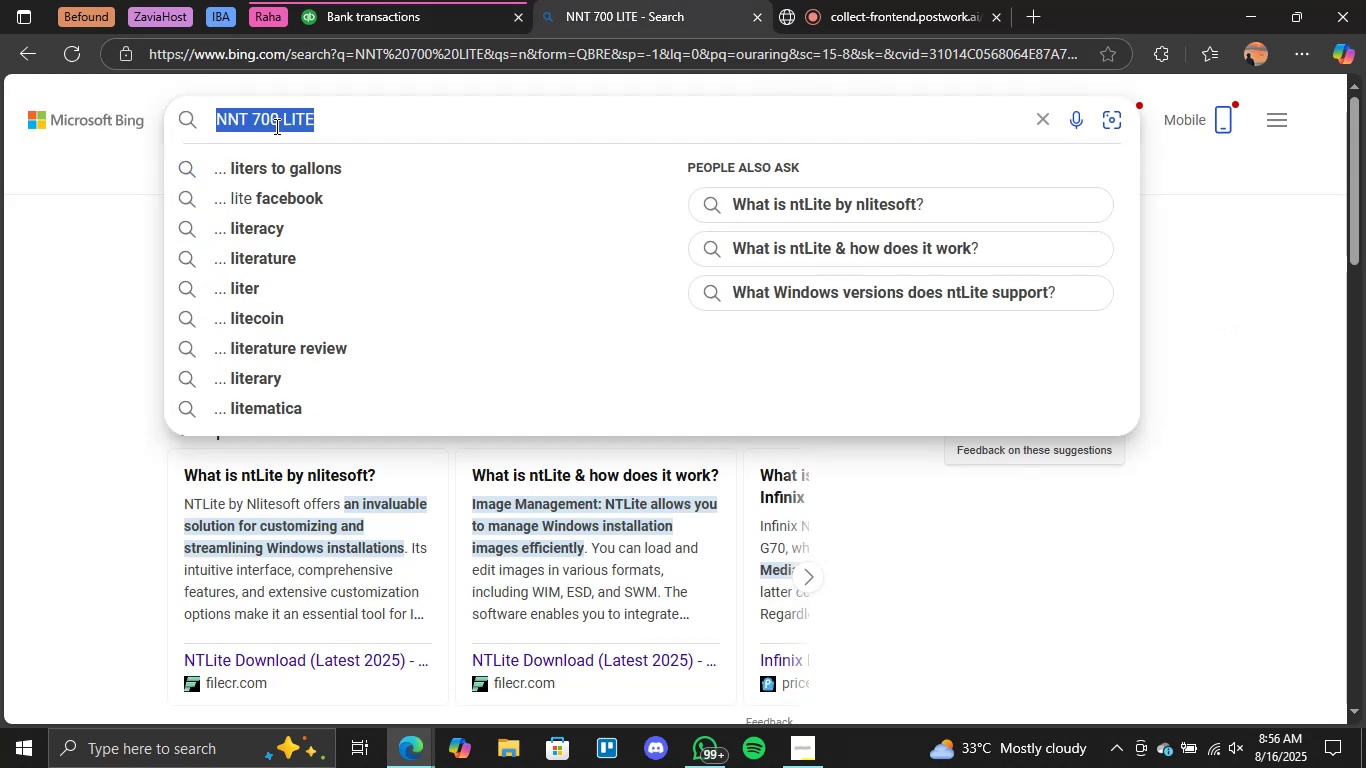 
key(Control+V)
 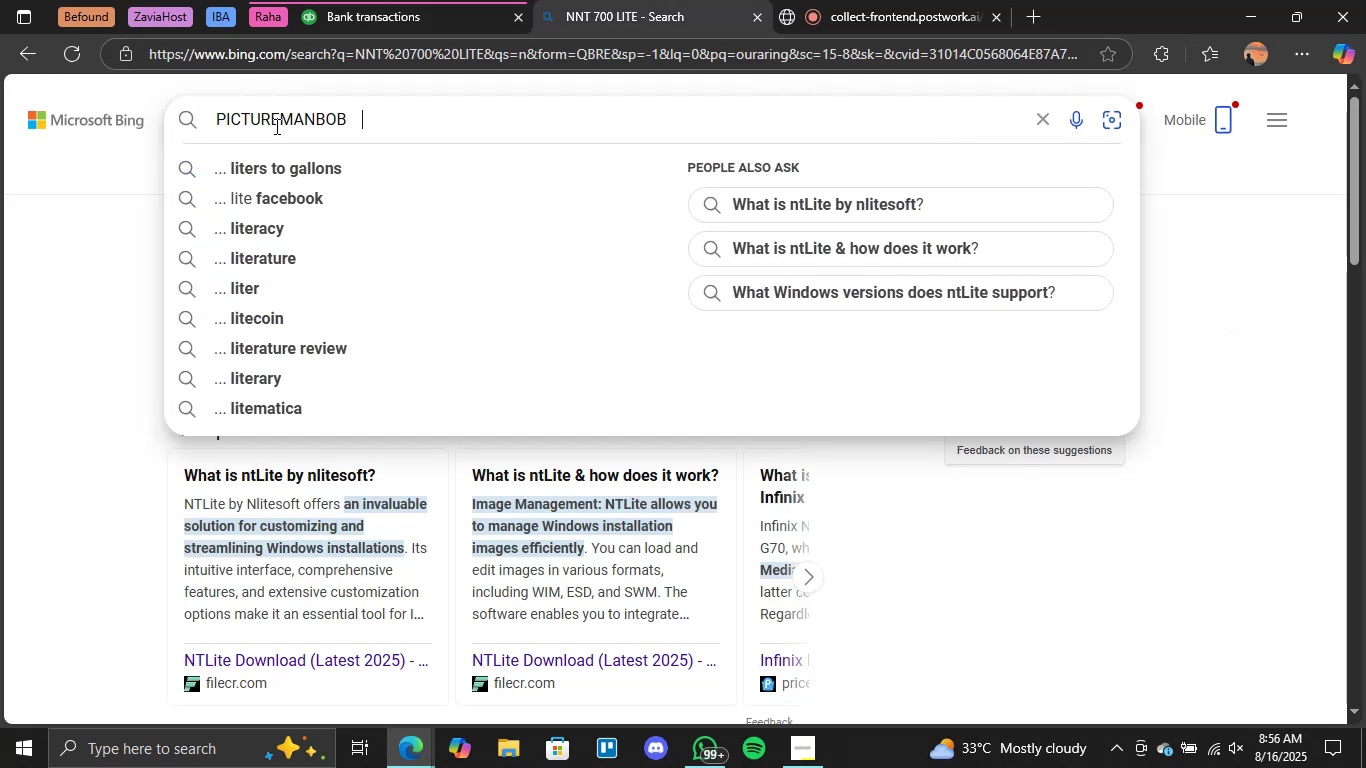 
key(Enter)
 